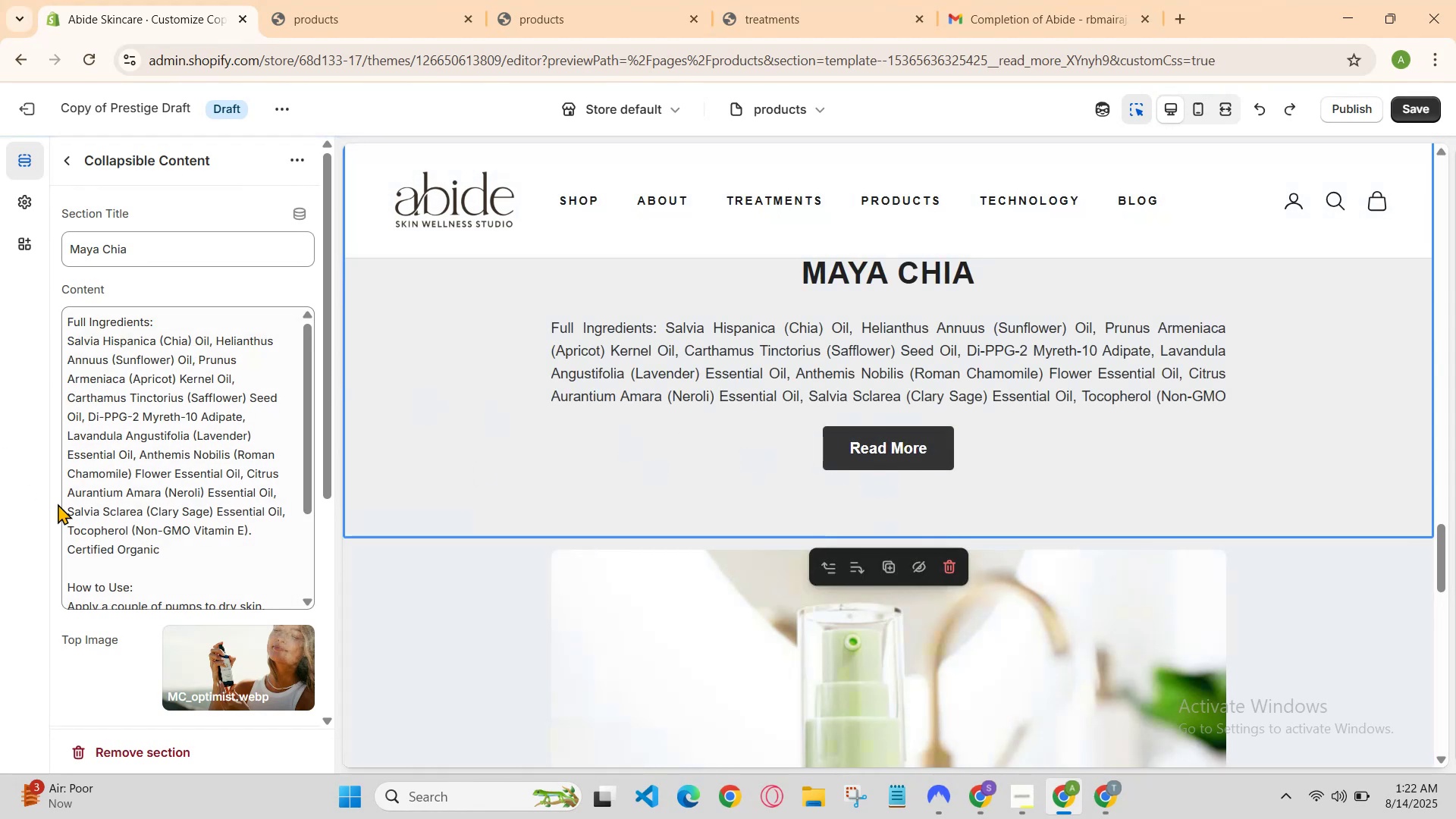 
scroll: coordinate [1150, 552], scroll_direction: down, amount: 7.0
 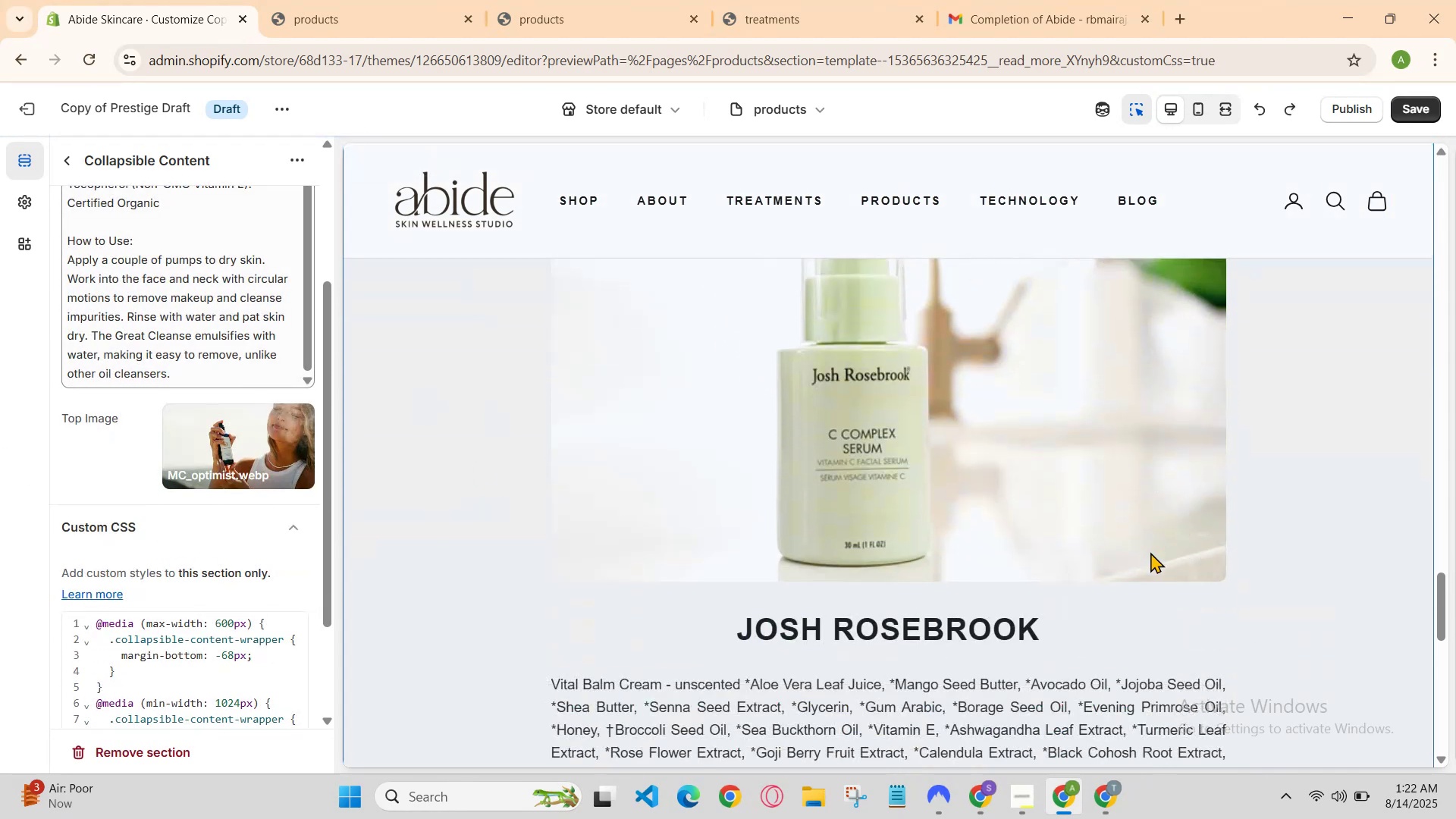 
scroll: coordinate [930, 469], scroll_direction: up, amount: 5.0
 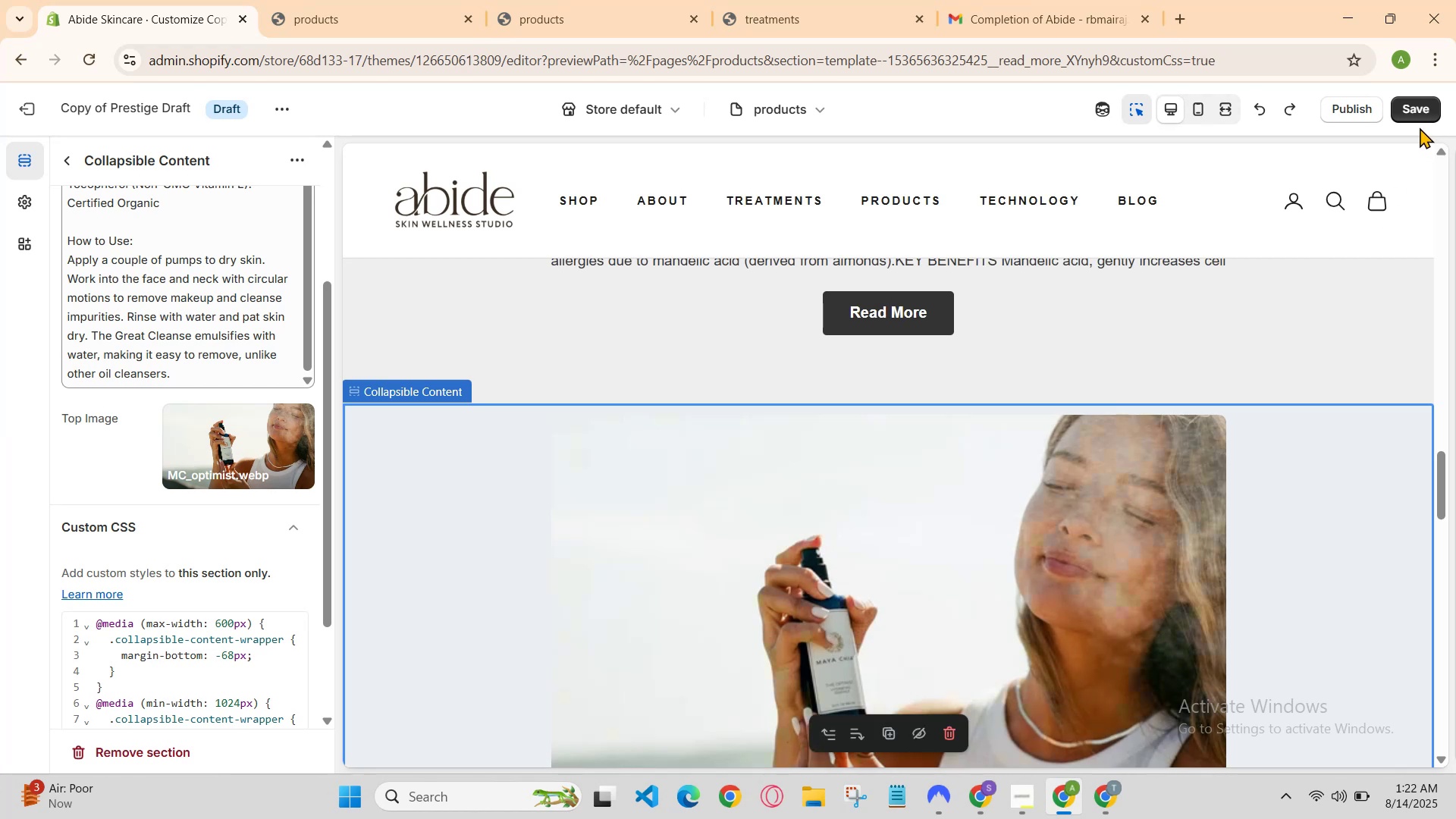 
left_click([1420, 112])
 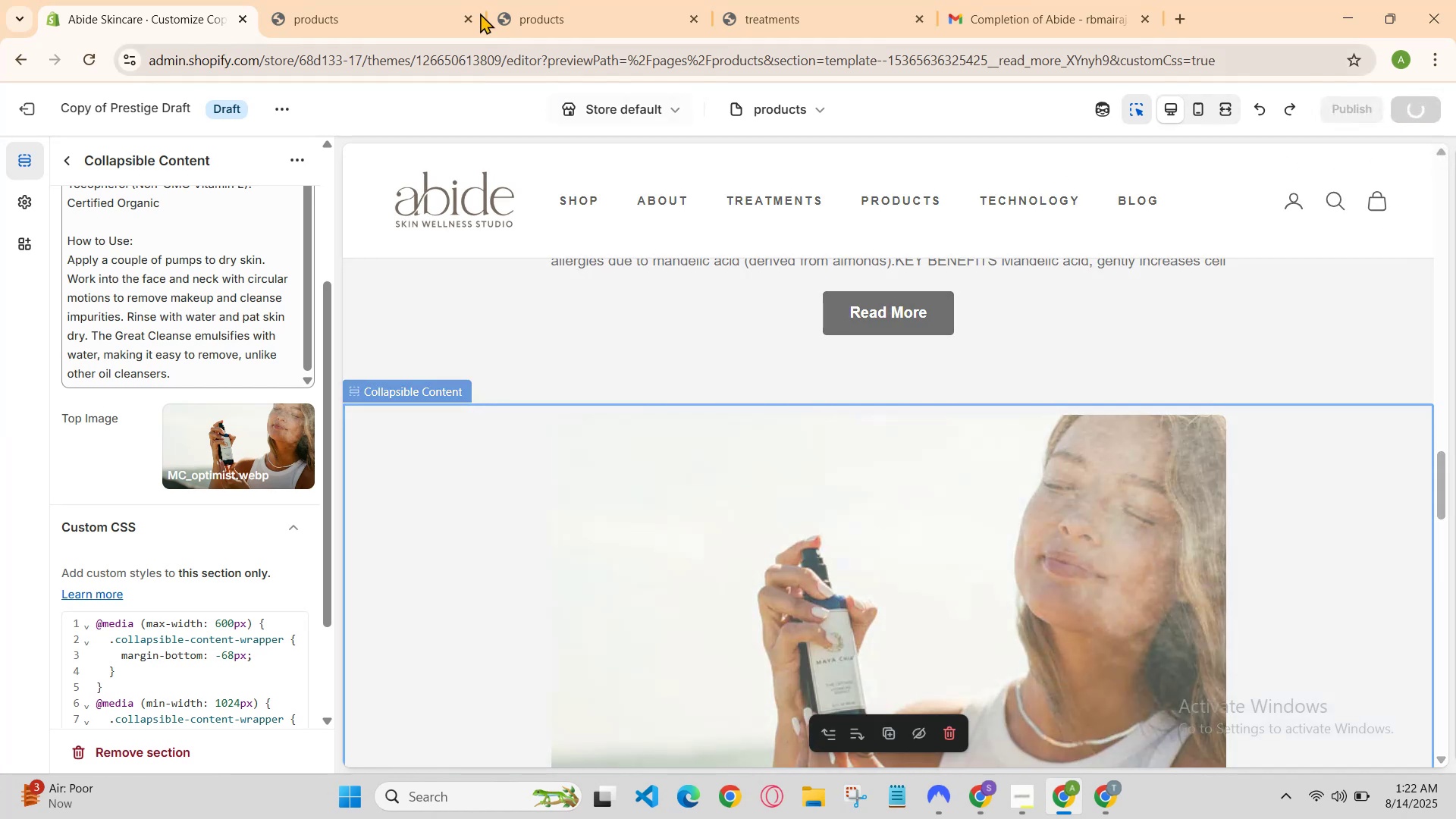 
left_click([431, 0])
 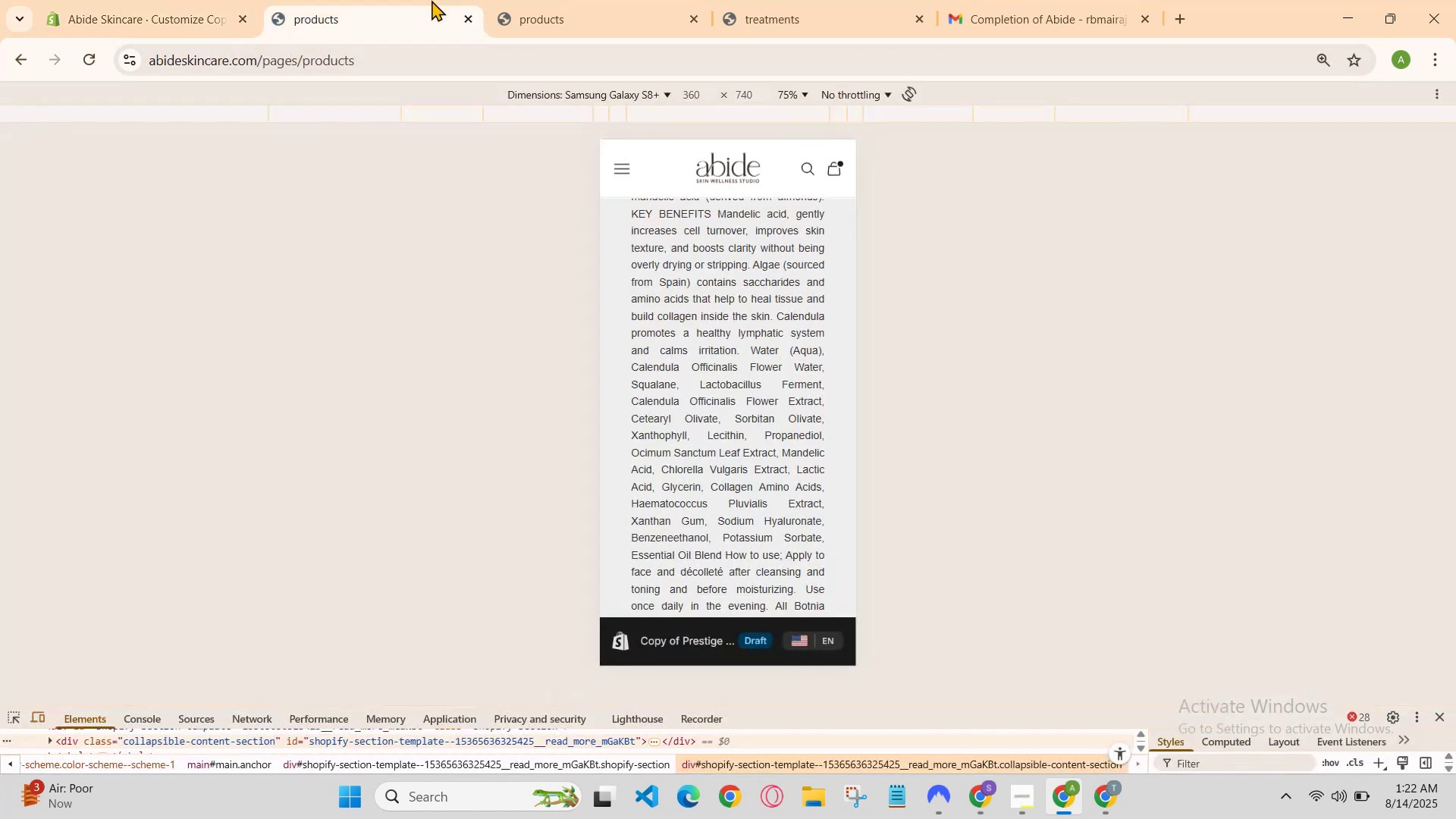 
key(Control+R)
 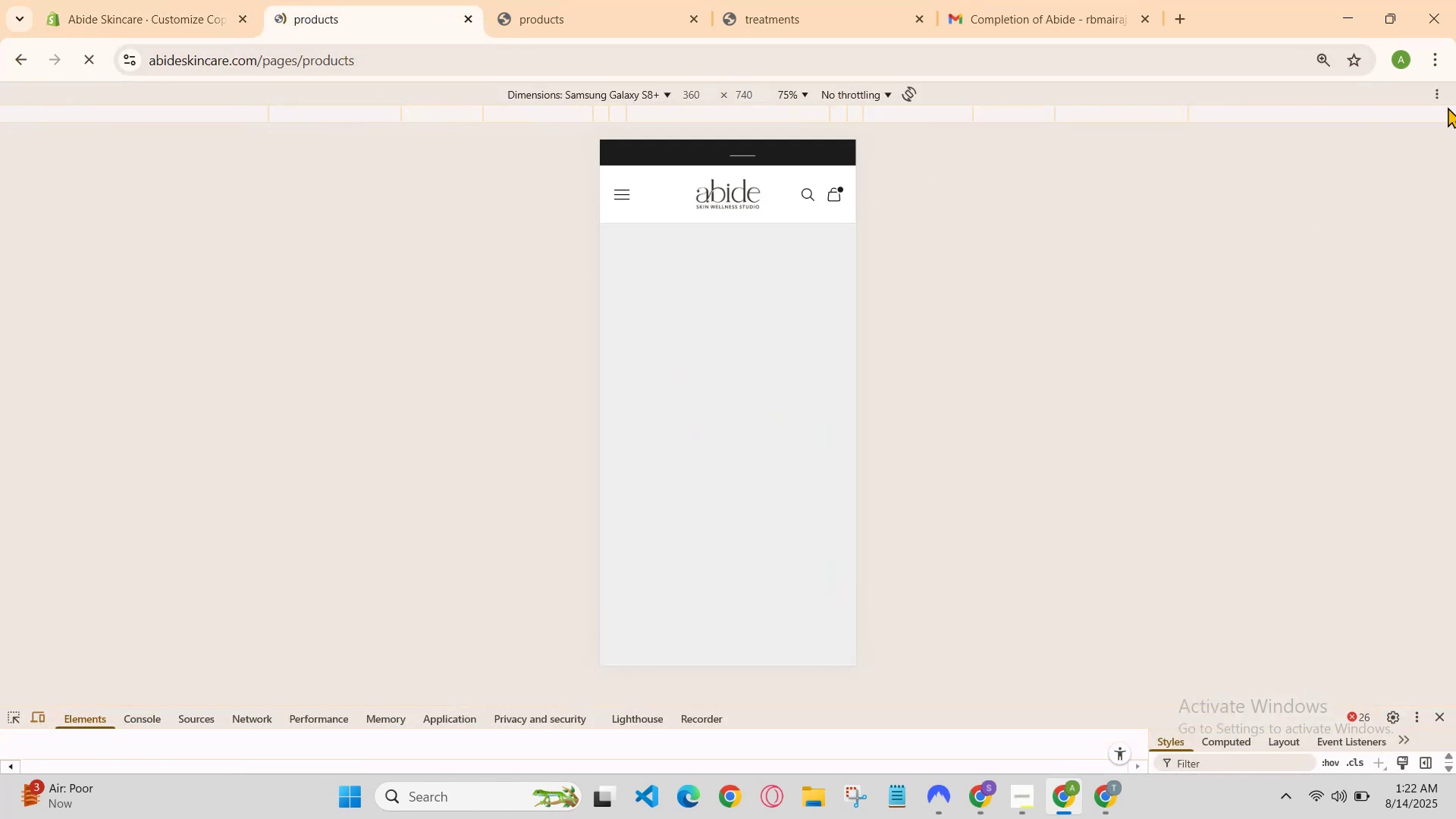 
double_click([1434, 92])
 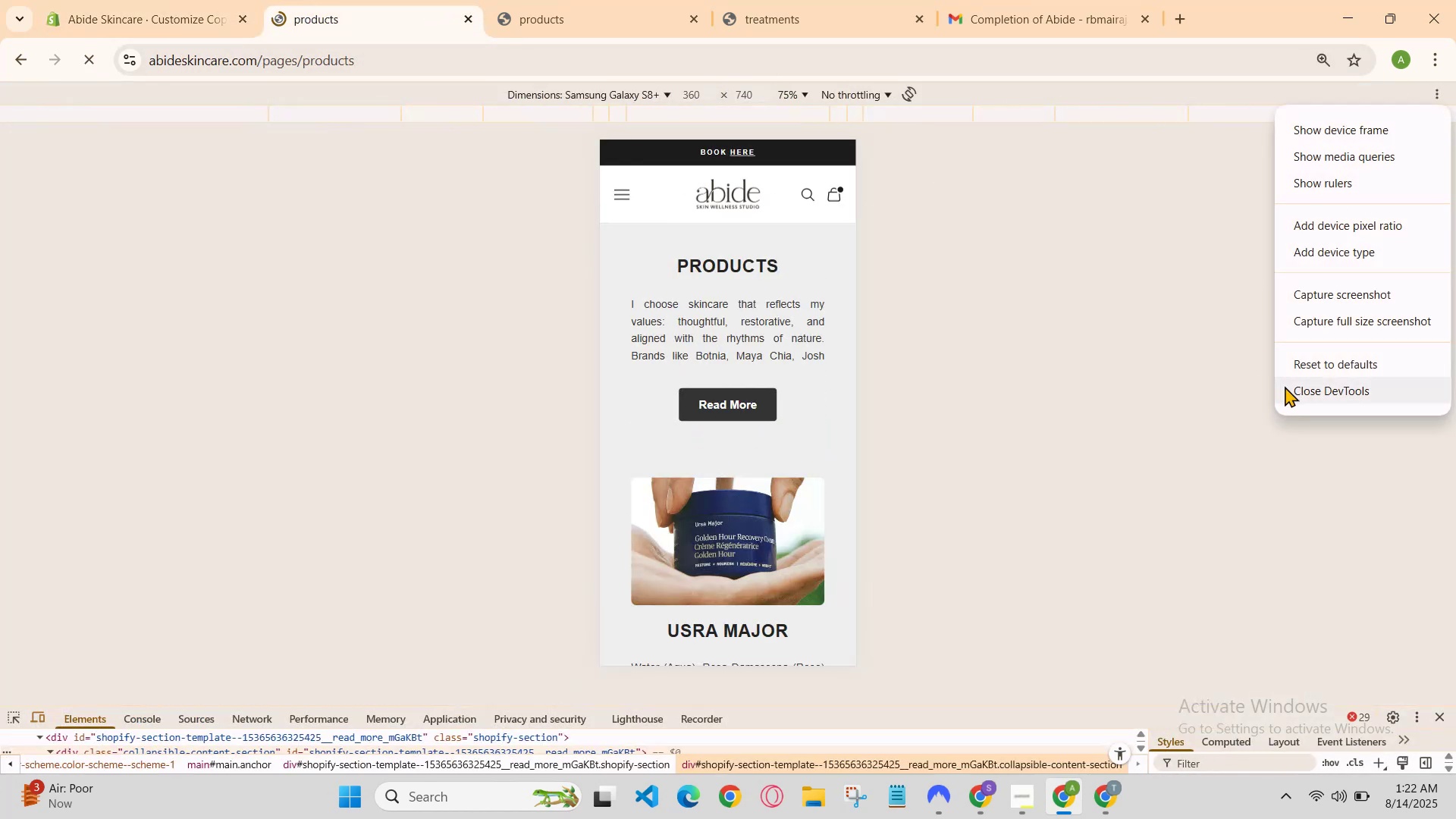 
left_click([1299, 392])
 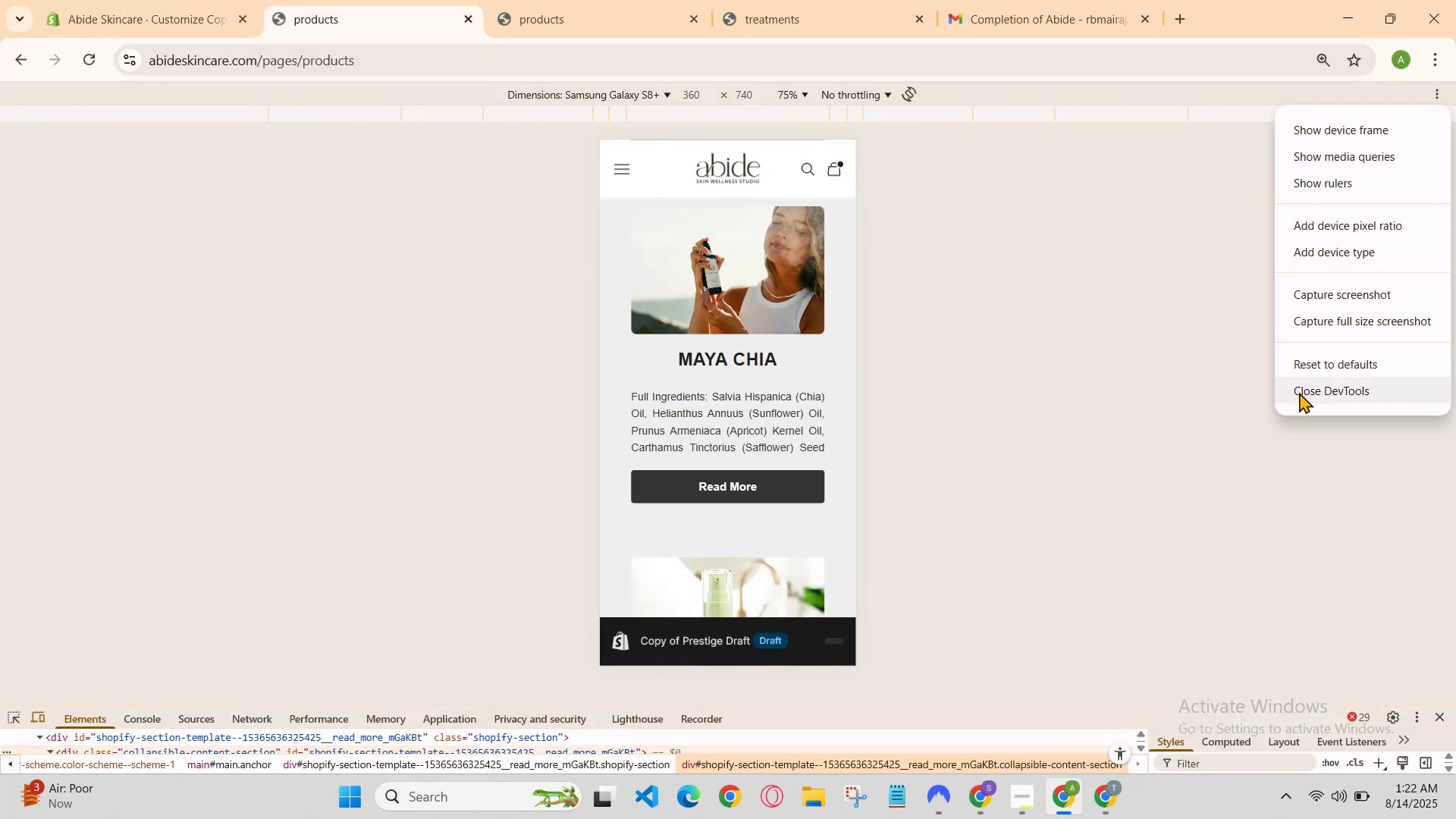 
left_click_drag(start_coordinate=[1299, 392], to_coordinate=[1304, 394])
 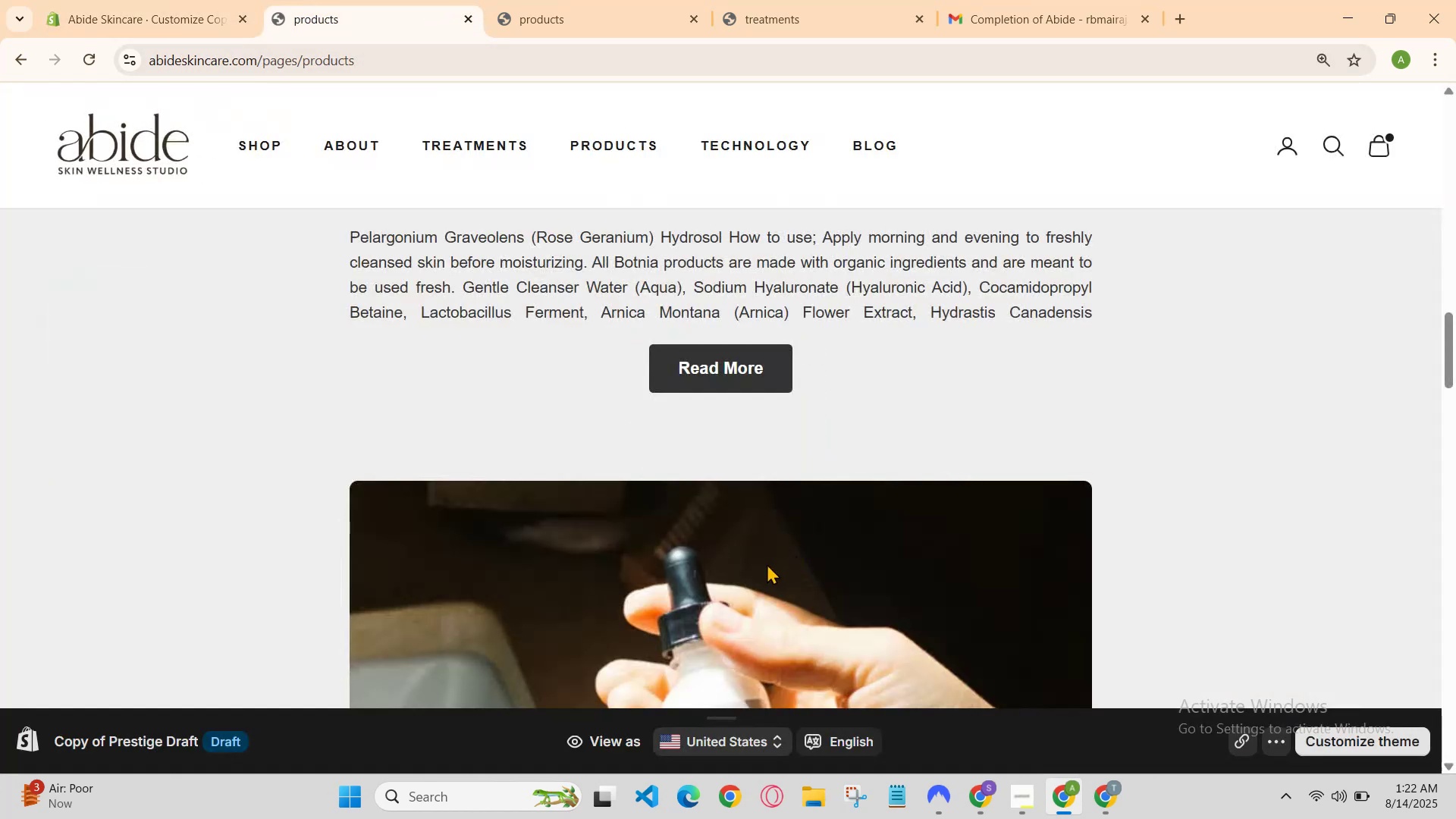 
scroll: coordinate [785, 557], scroll_direction: down, amount: 7.0
 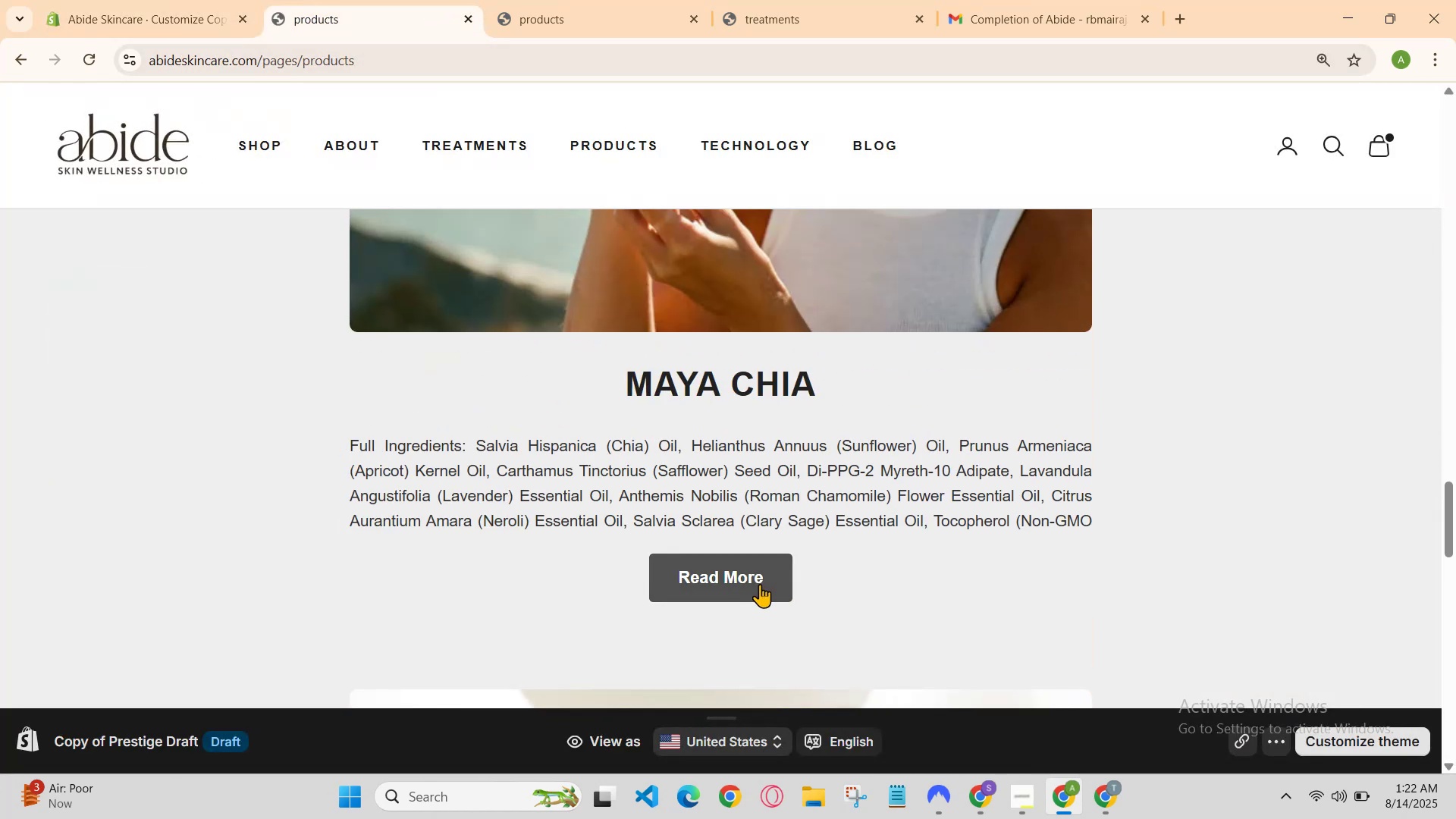 
left_click([760, 584])
 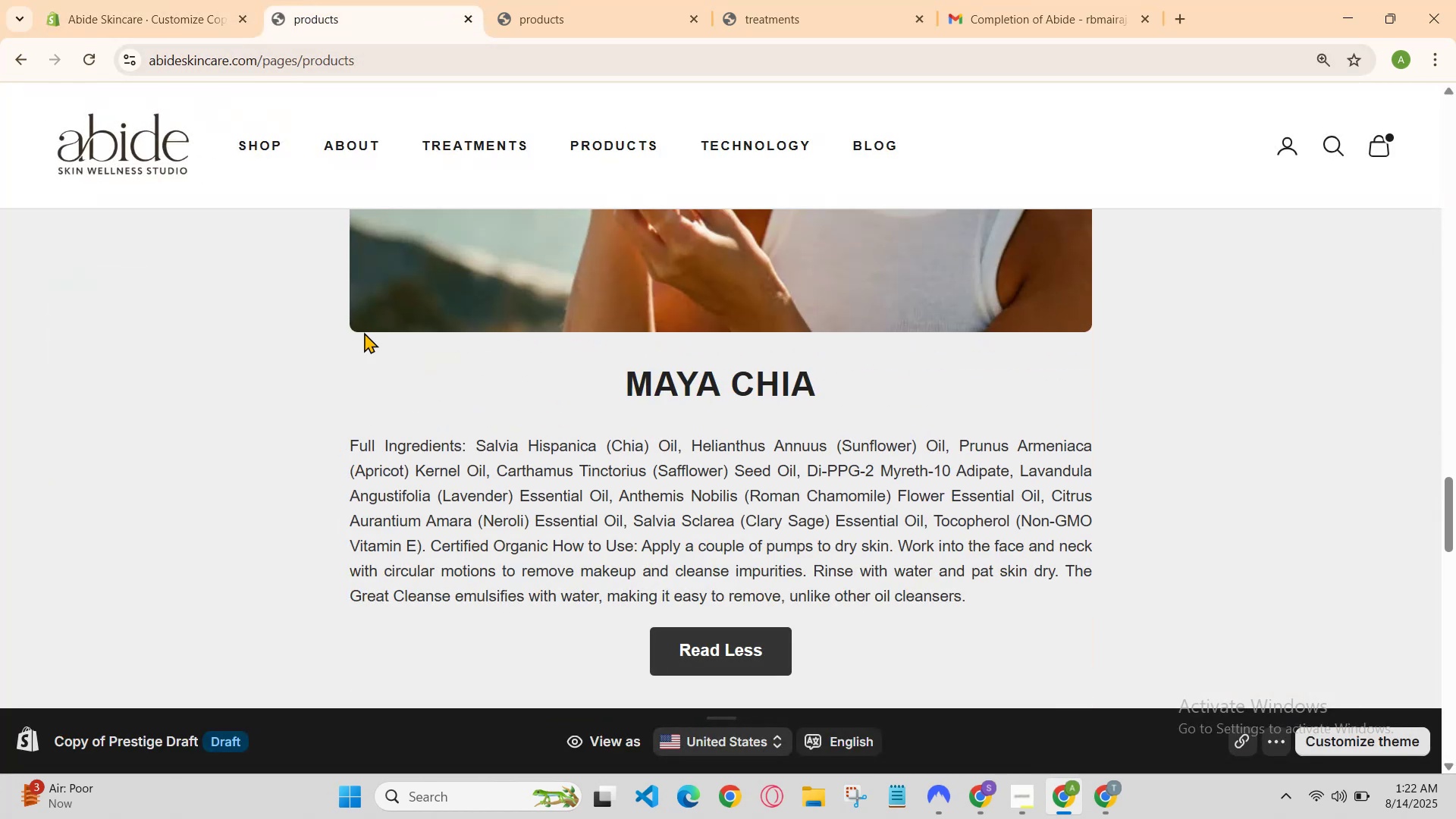 
left_click([222, 0])
 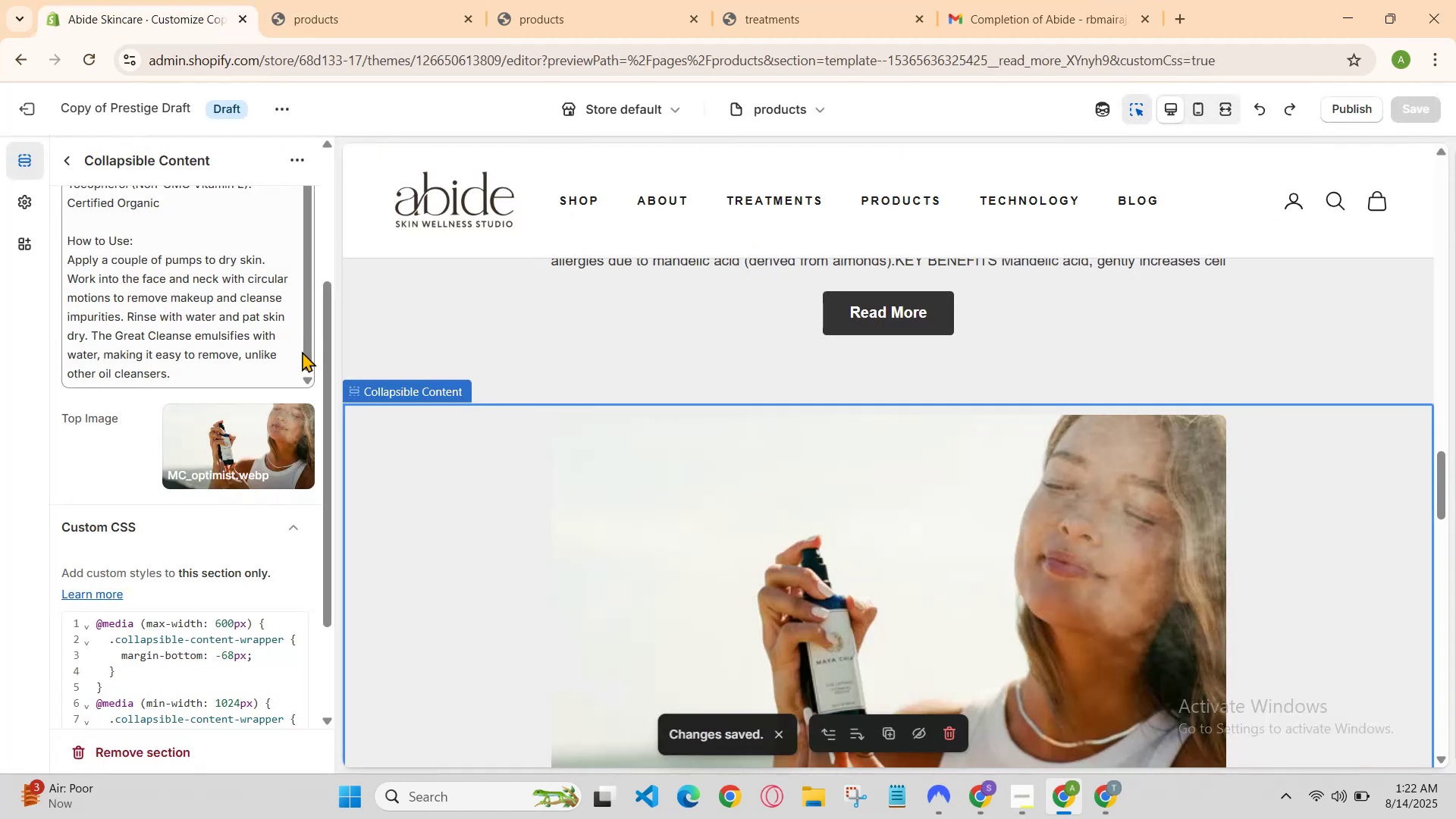 
scroll: coordinate [255, 470], scroll_direction: up, amount: 1.0
 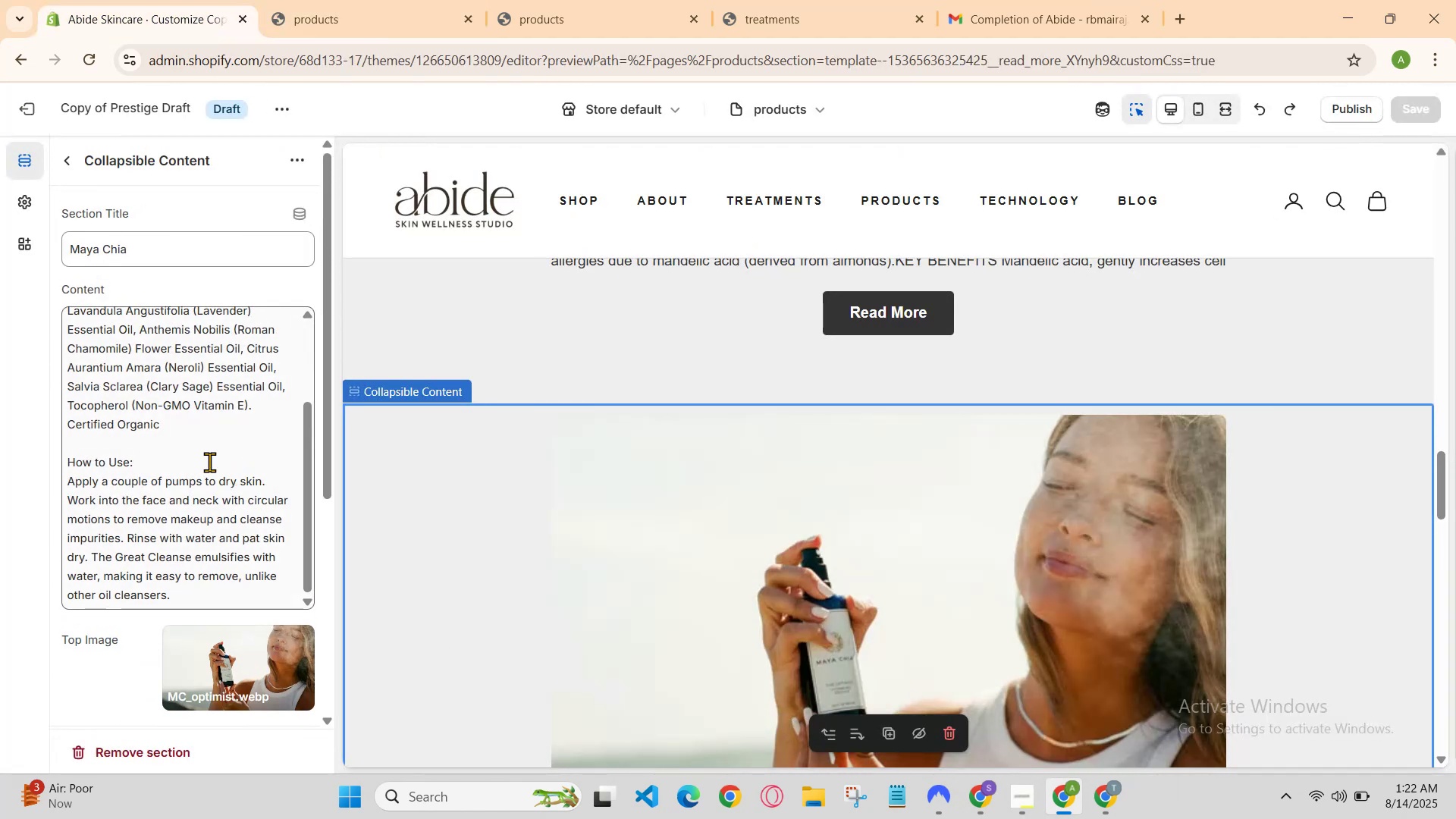 
left_click([208, 442])
 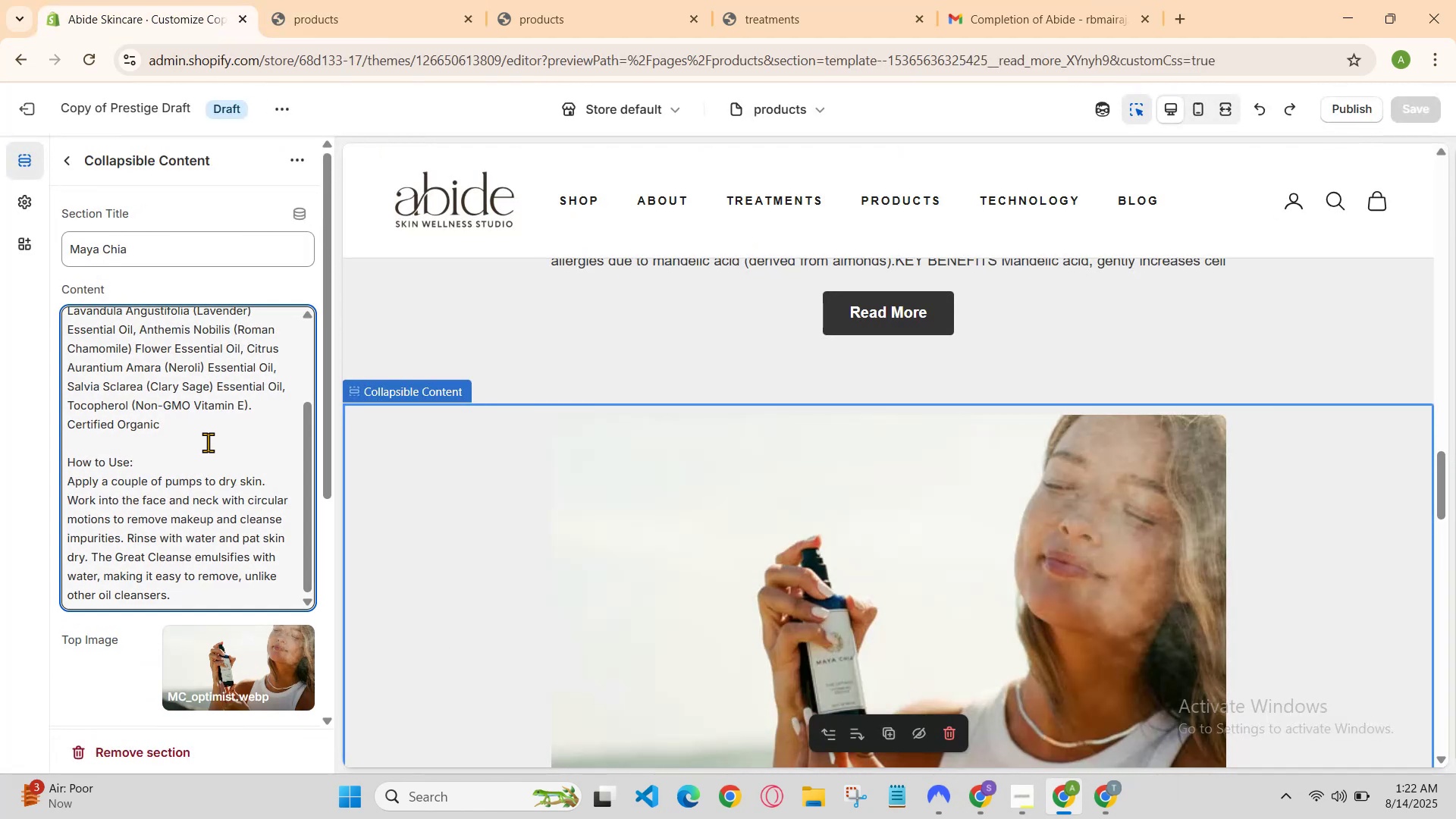 
key(Enter)
 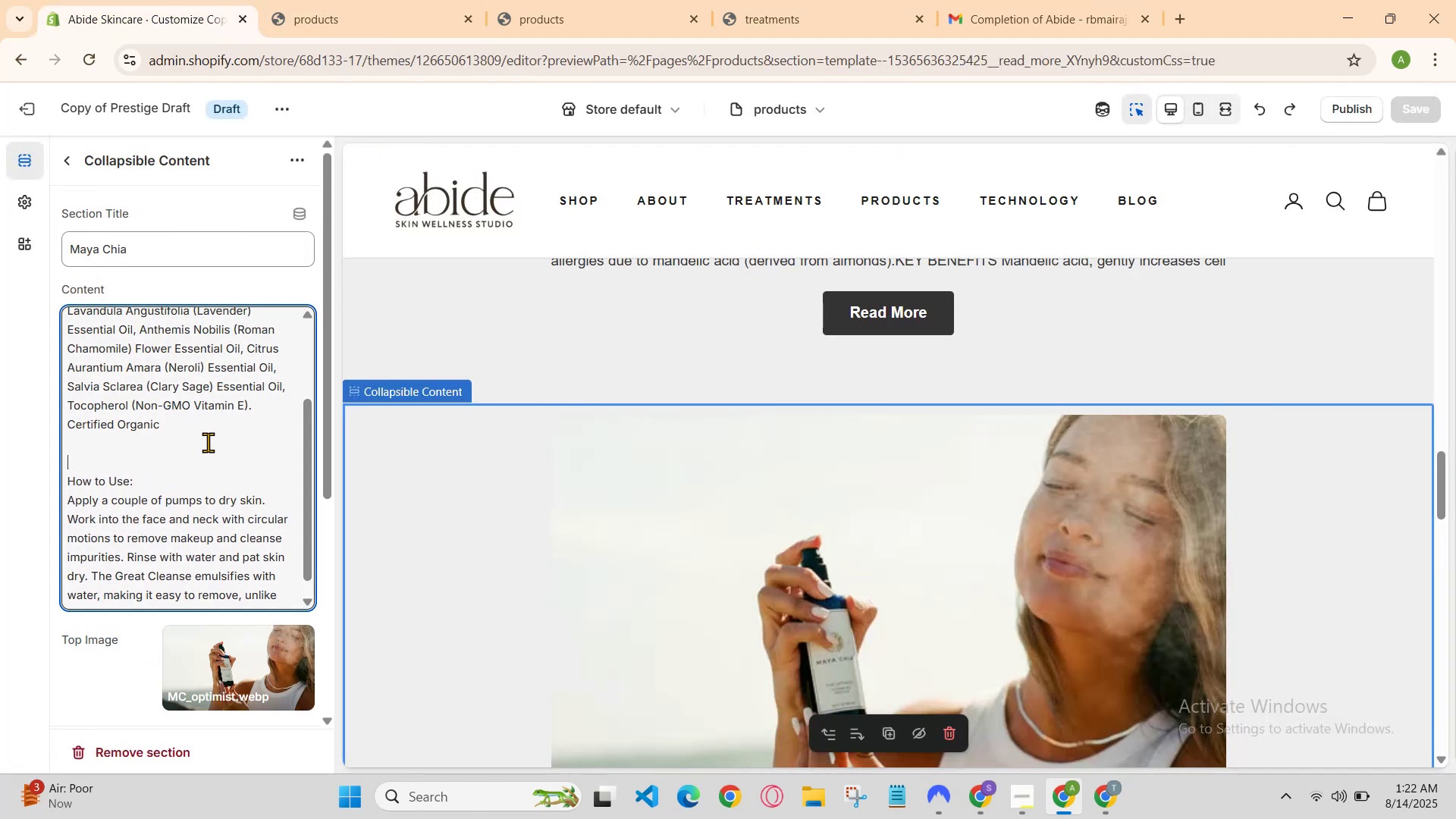 
key(Enter)
 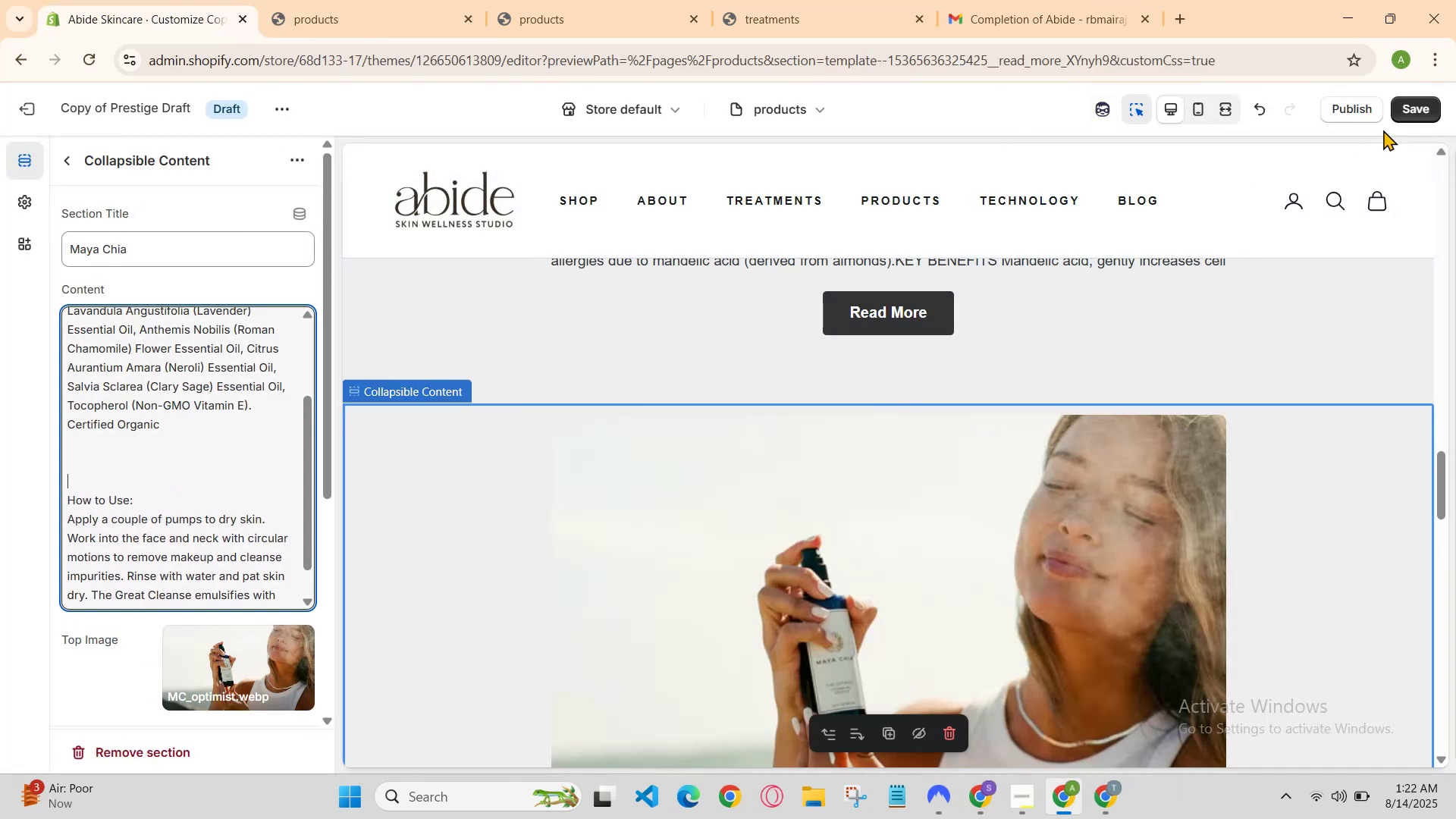 
left_click([1400, 106])
 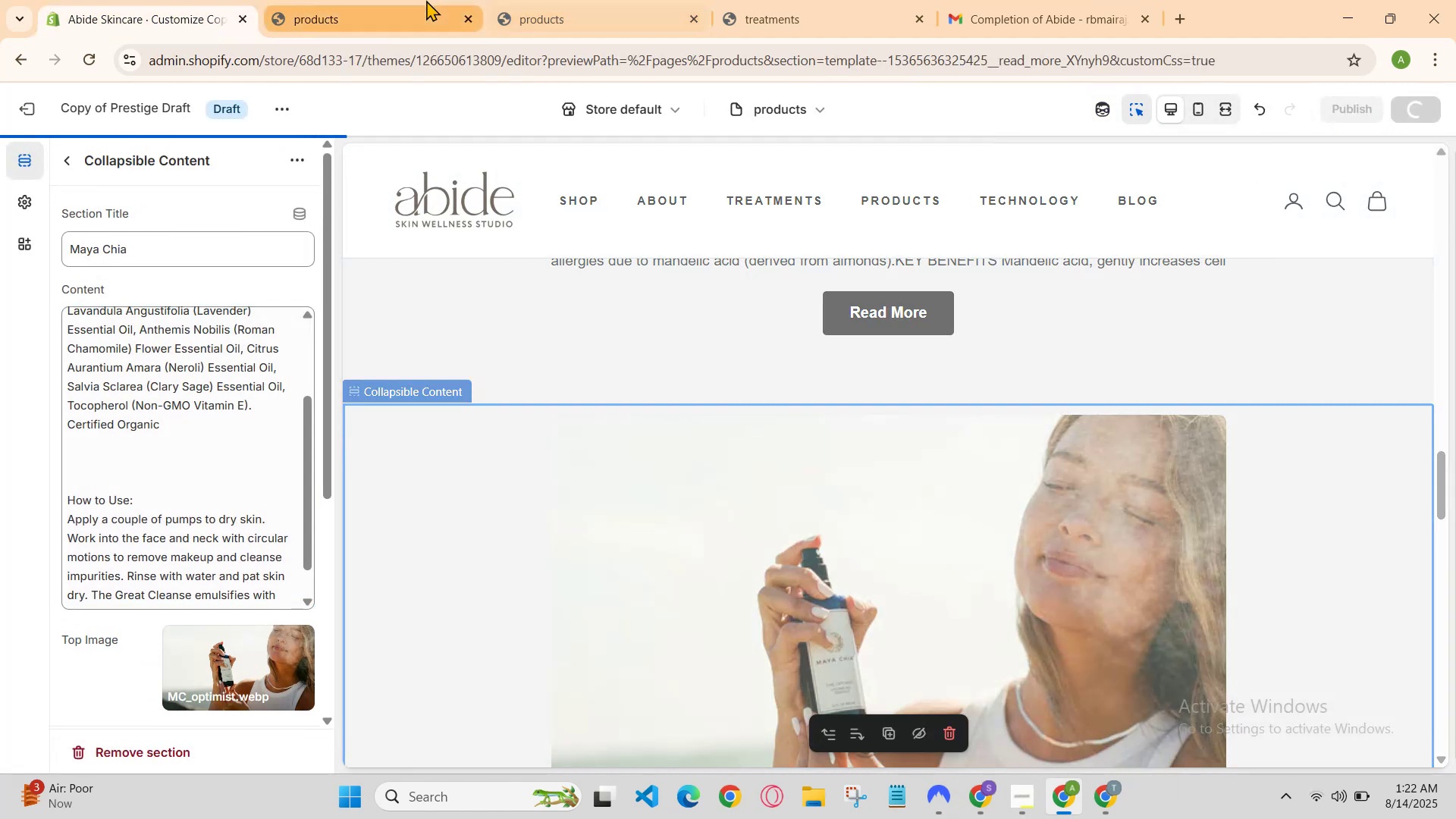 
double_click([426, 0])
 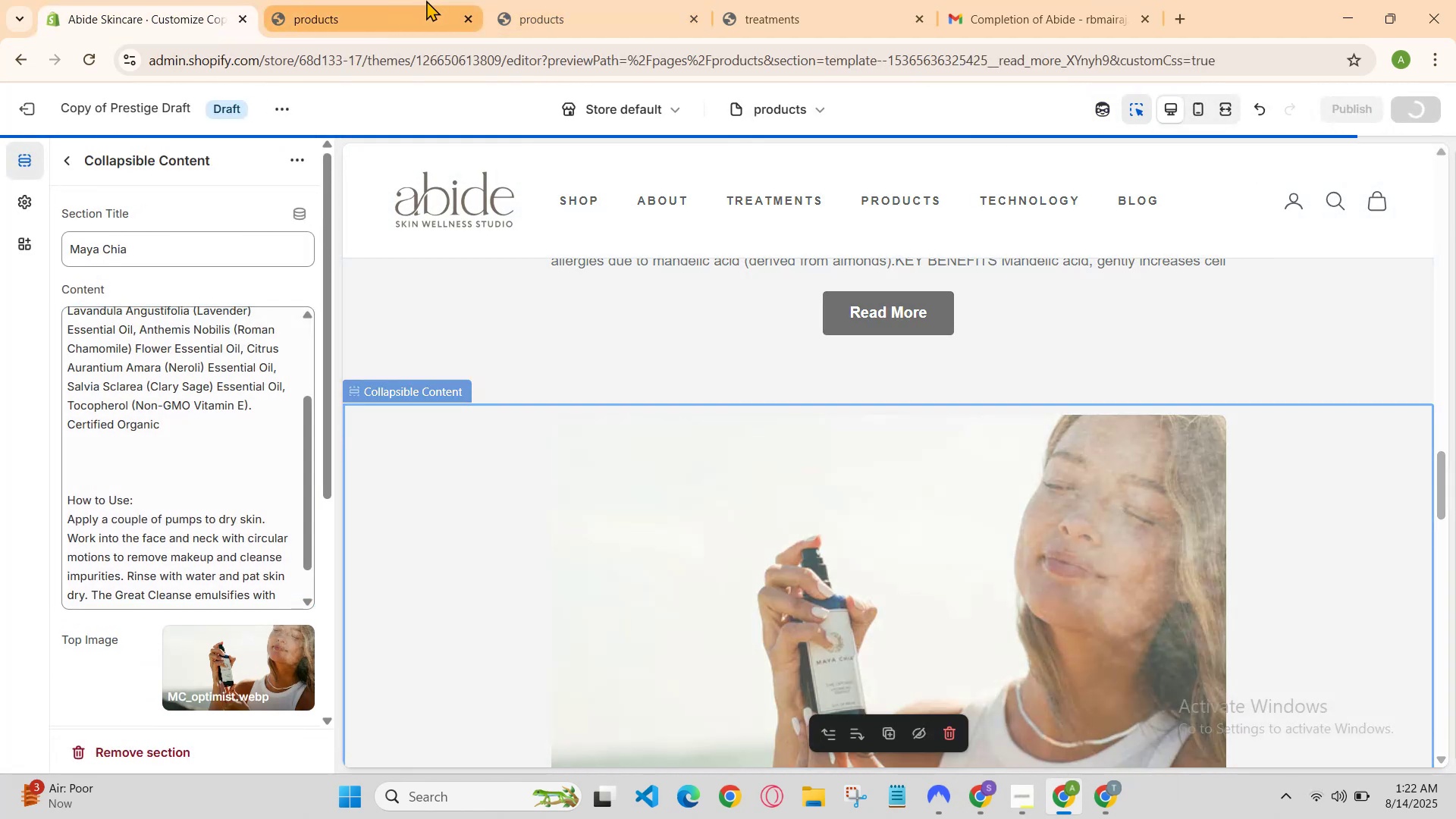 
key(Control+R)
 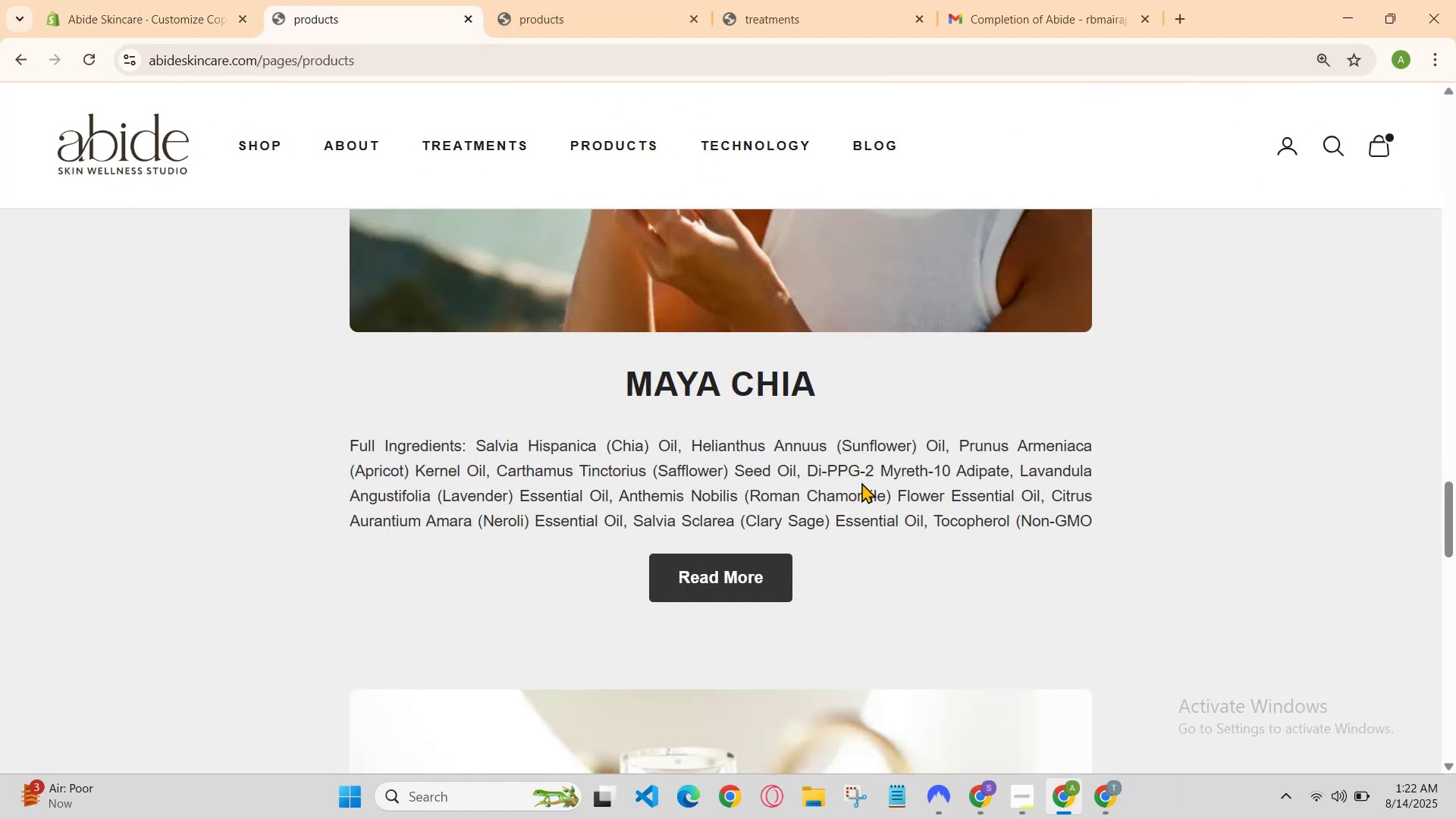 
left_click([774, 568])
 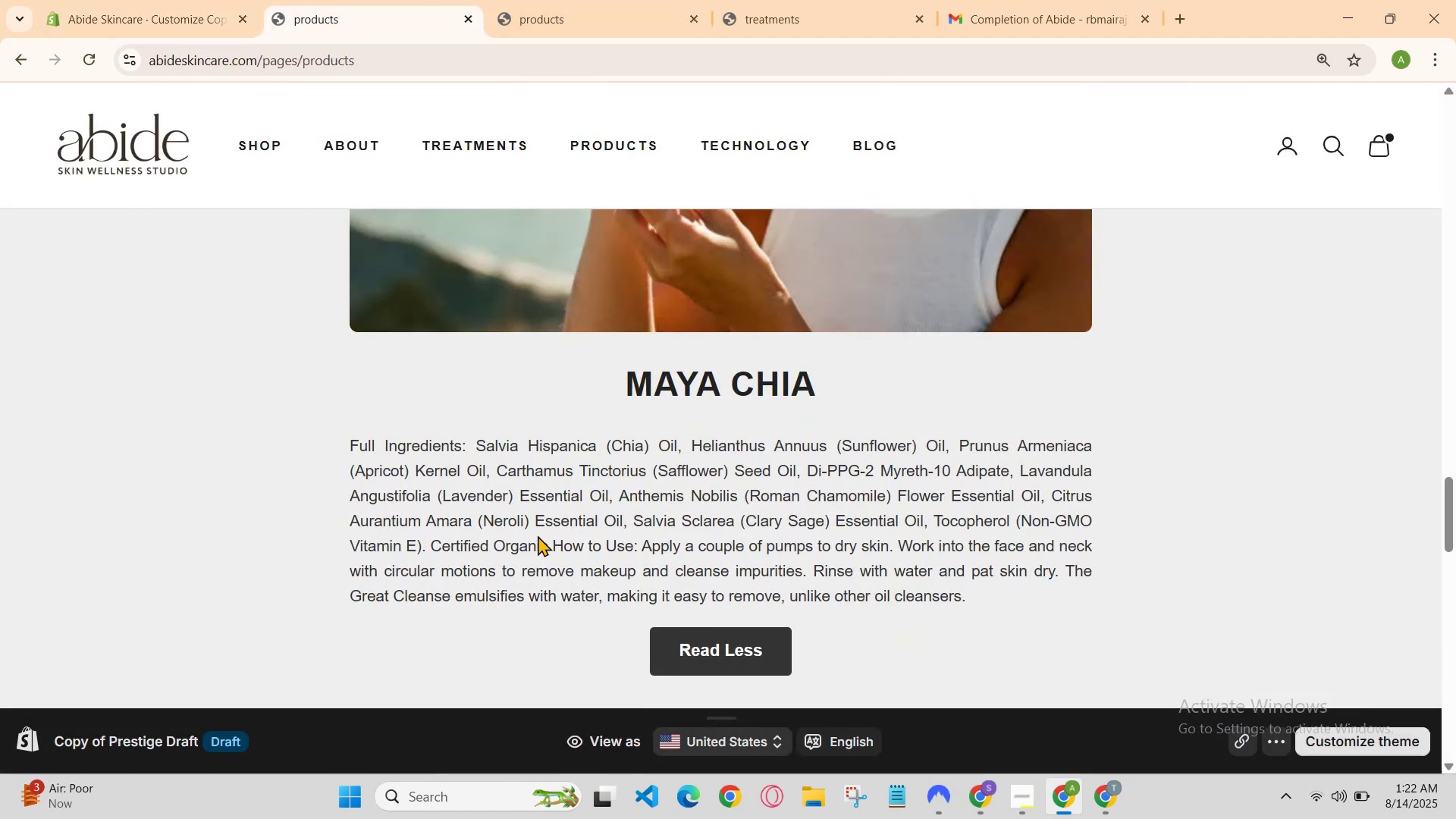 
left_click([161, 0])
 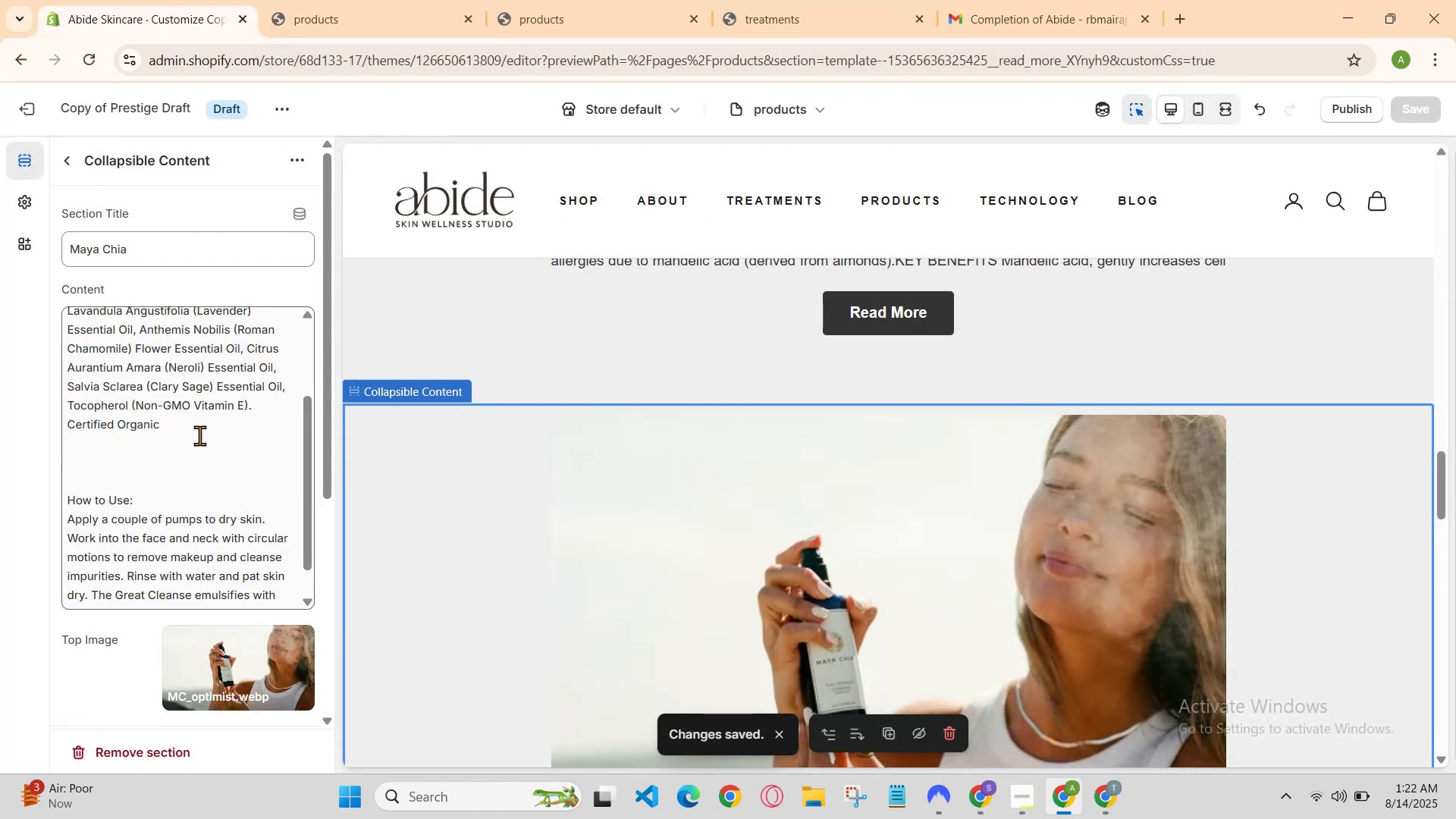 
left_click([190, 455])
 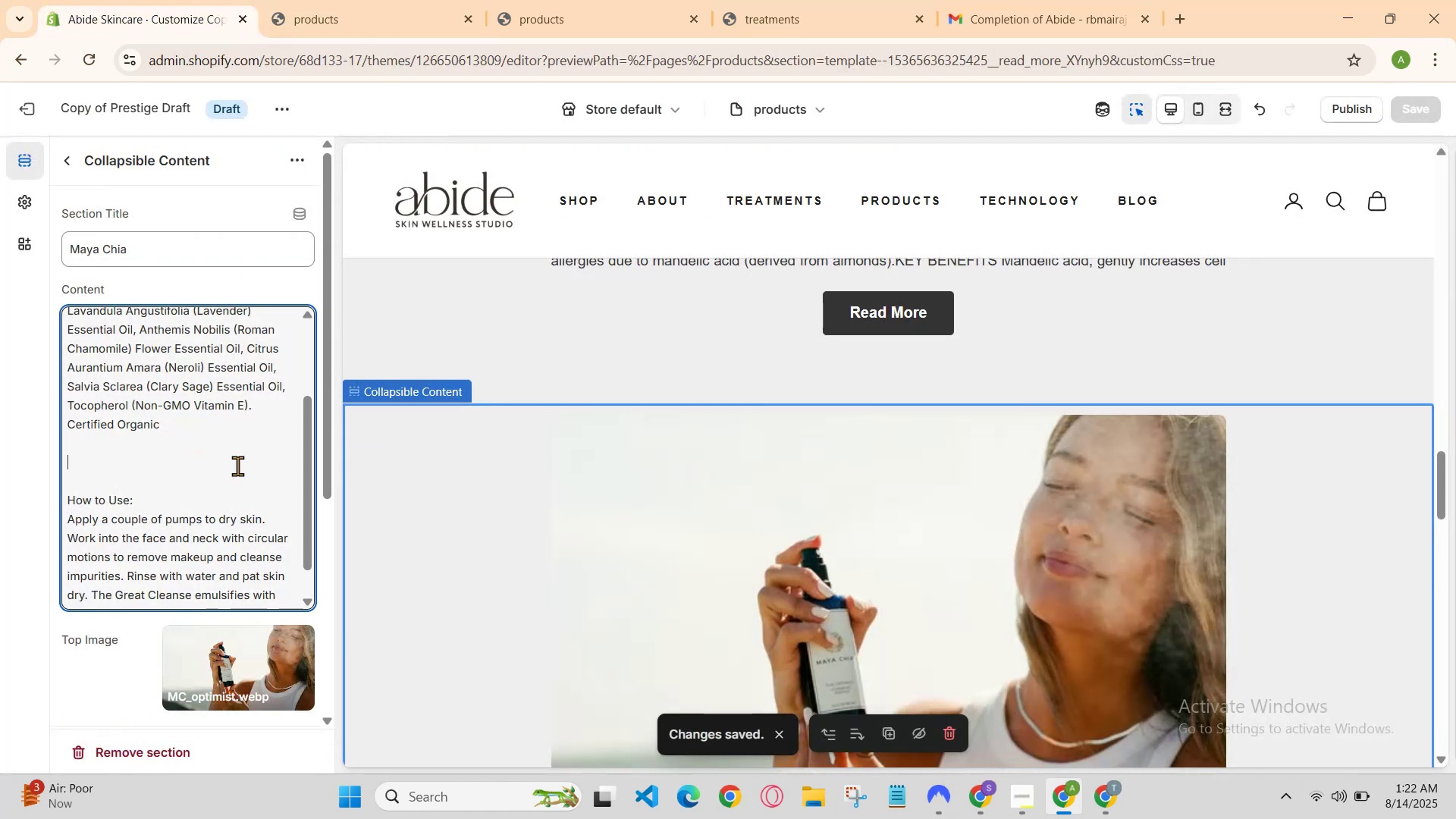 
type(</br>)
 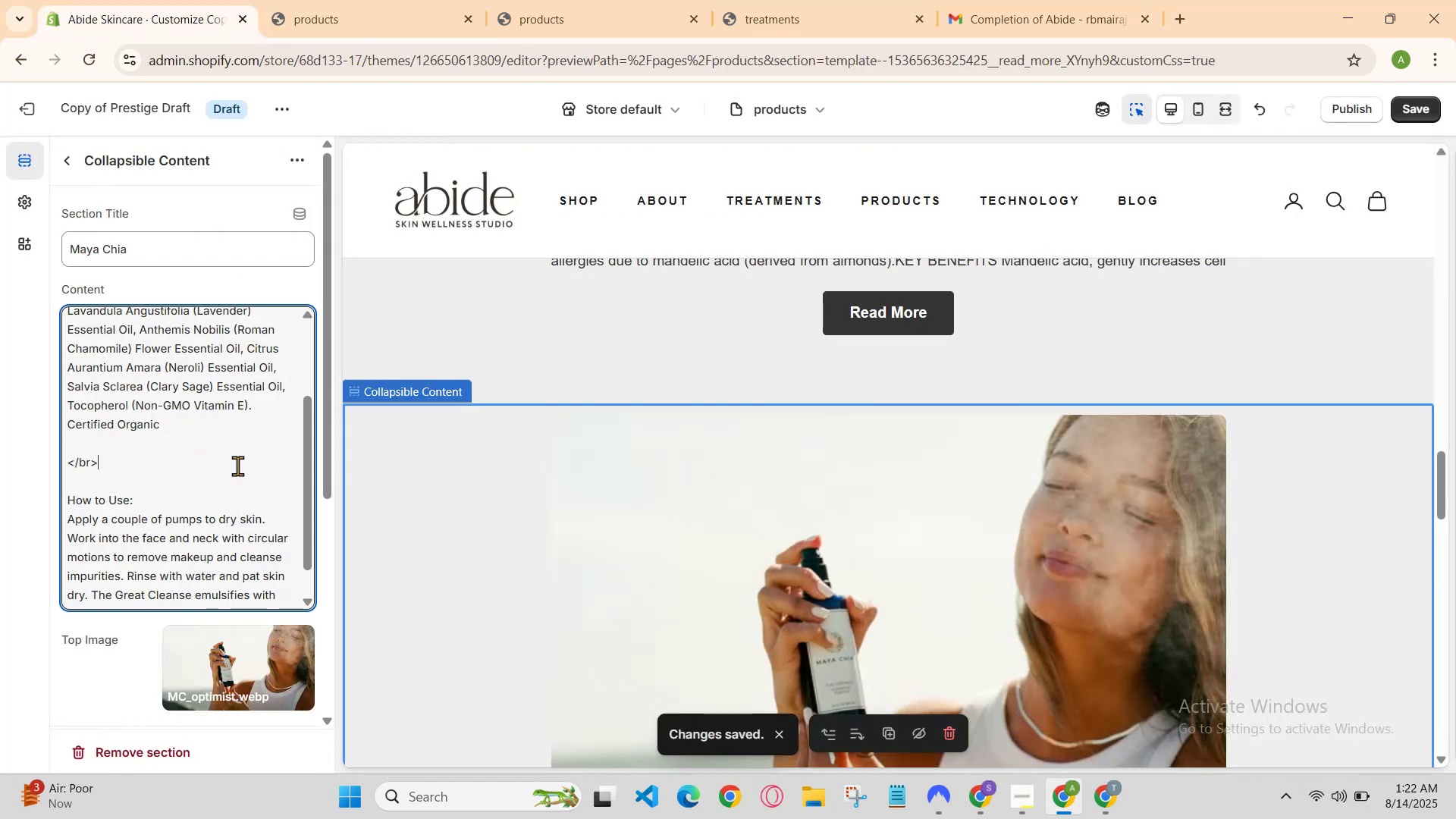 
double_click([1404, 105])
 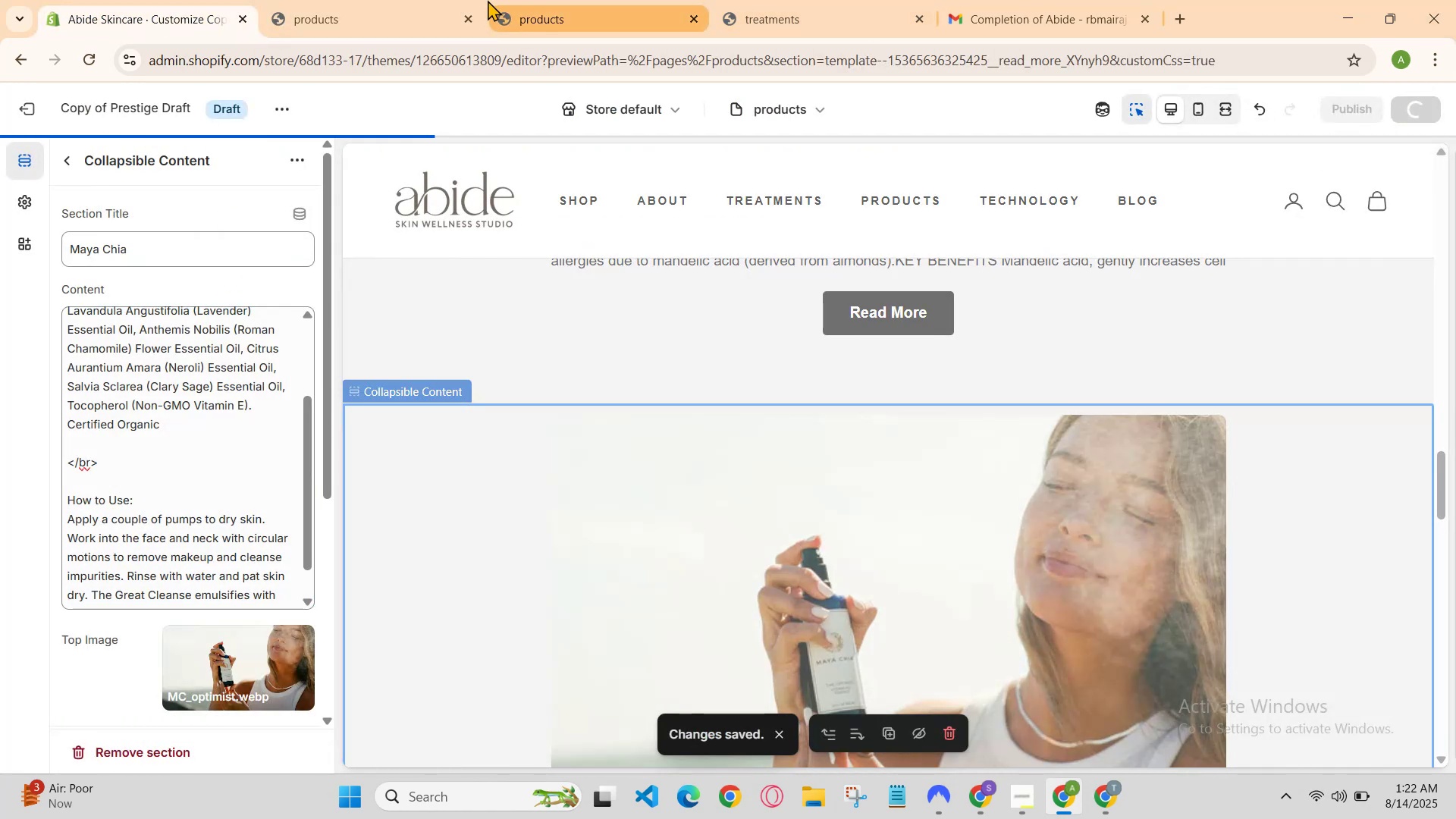 
left_click([450, 0])
 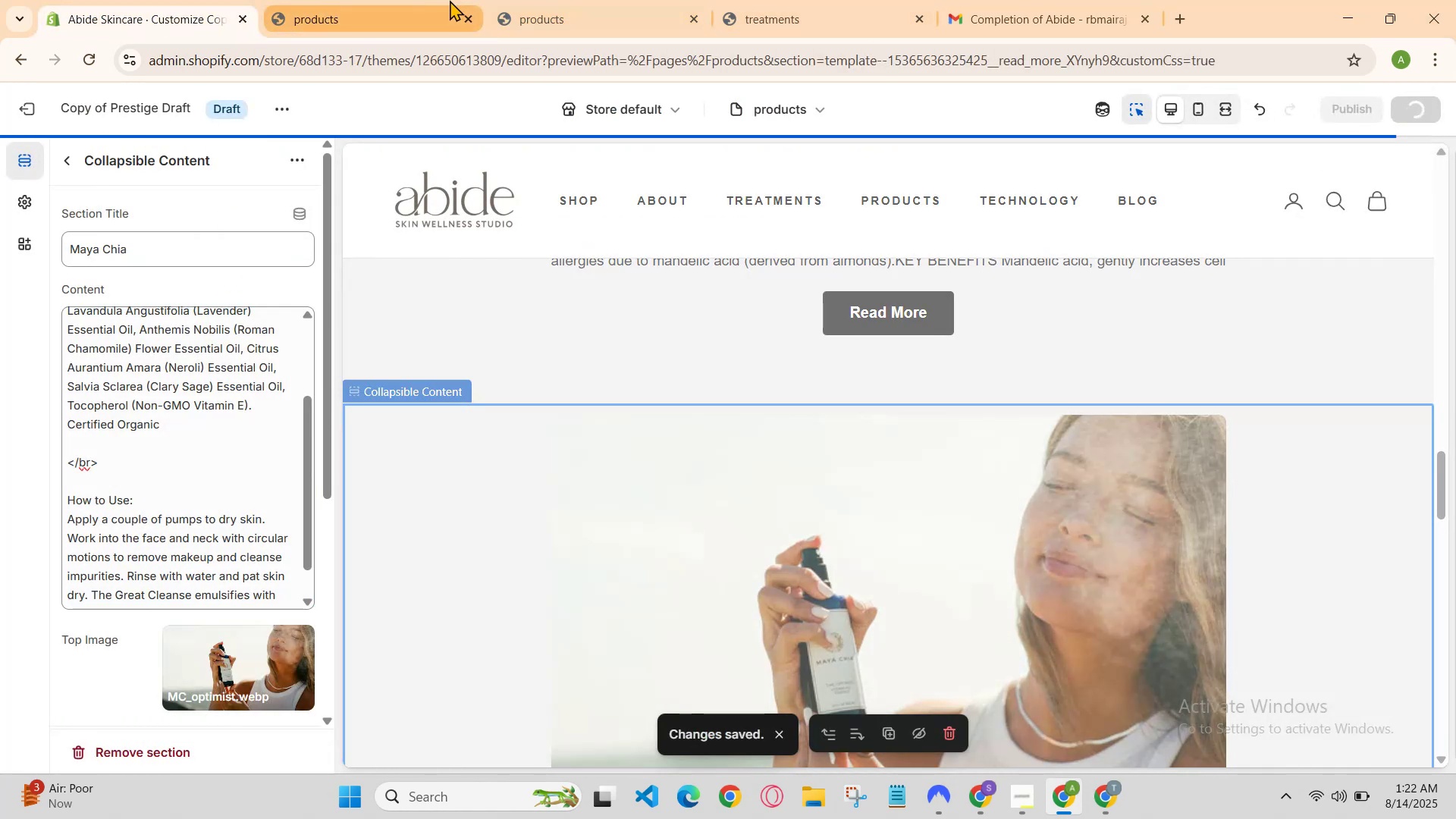 
key(Control+R)
 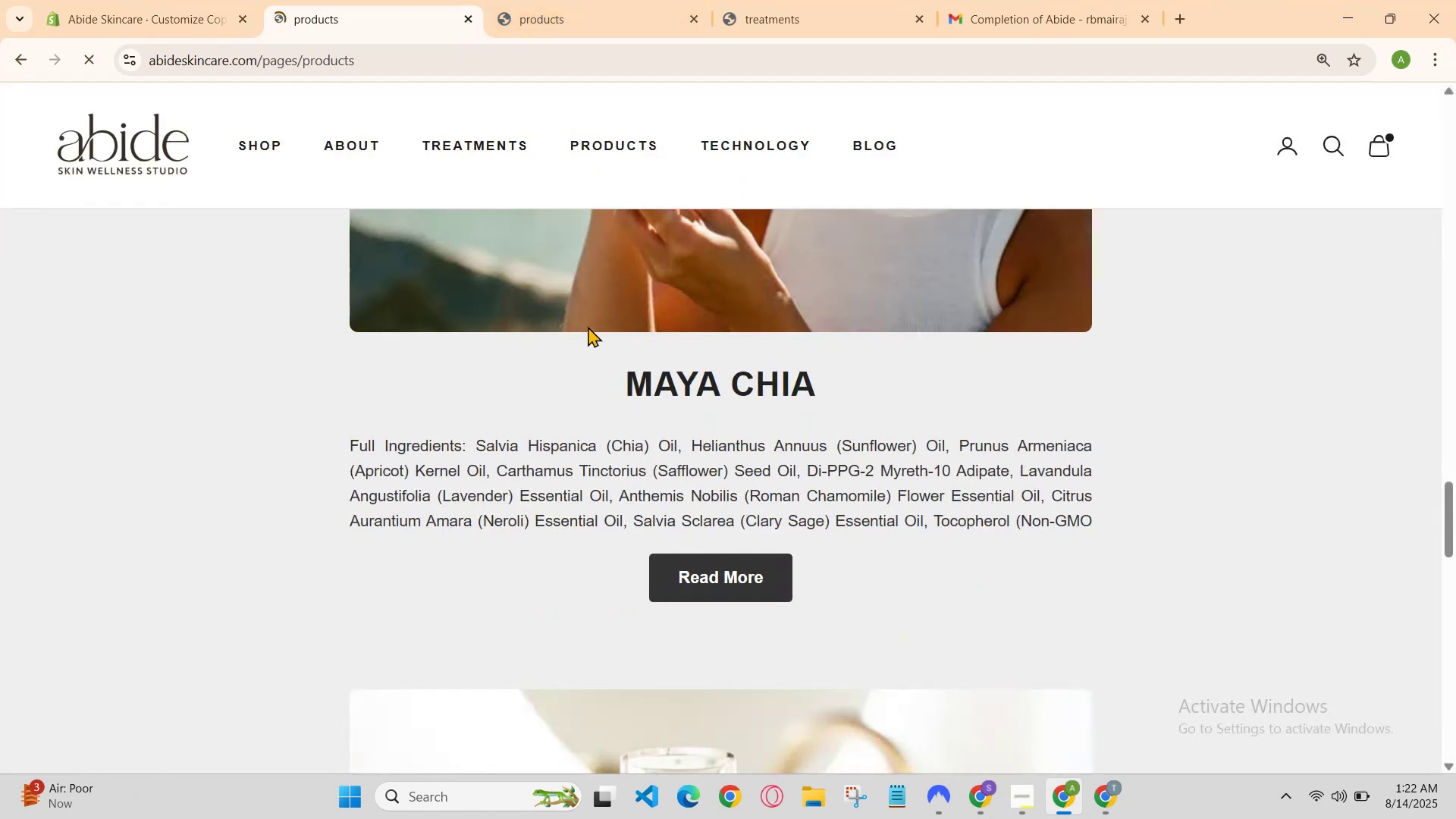 
scroll: coordinate [649, 373], scroll_direction: down, amount: 1.0
 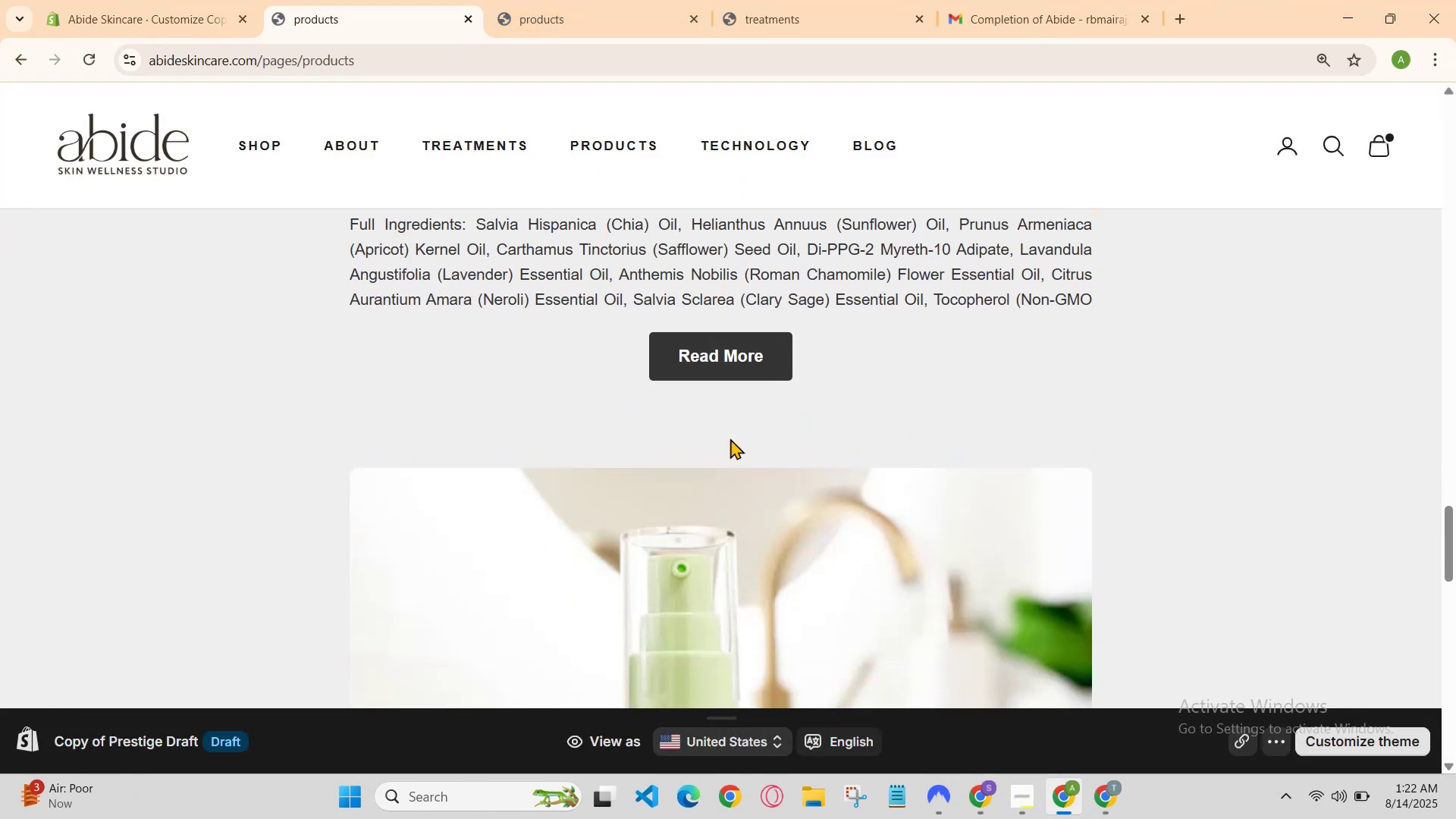 
left_click_drag(start_coordinate=[764, 309], to_coordinate=[766, 312])
 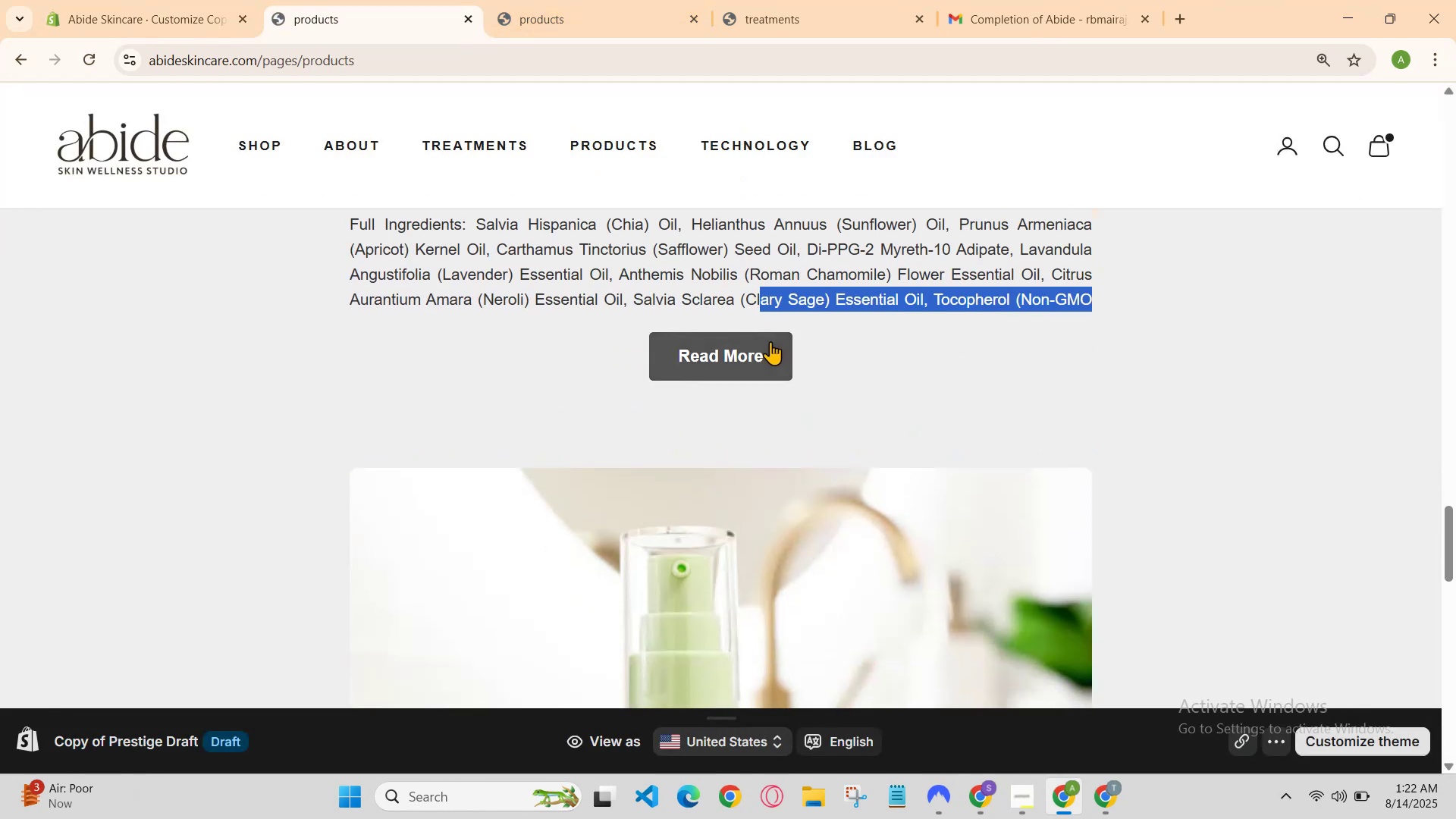 
left_click([770, 341])
 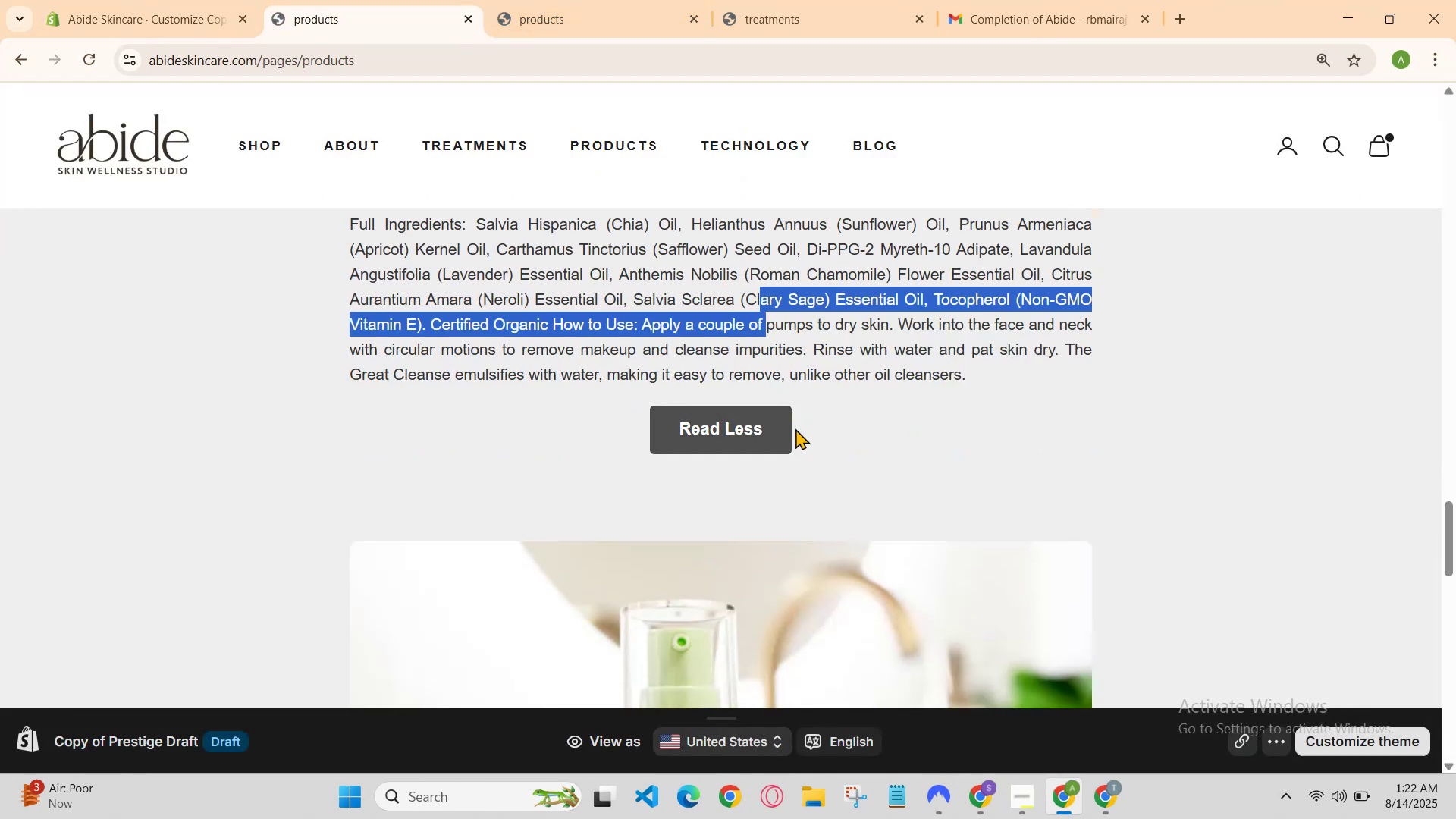 
left_click([844, 413])
 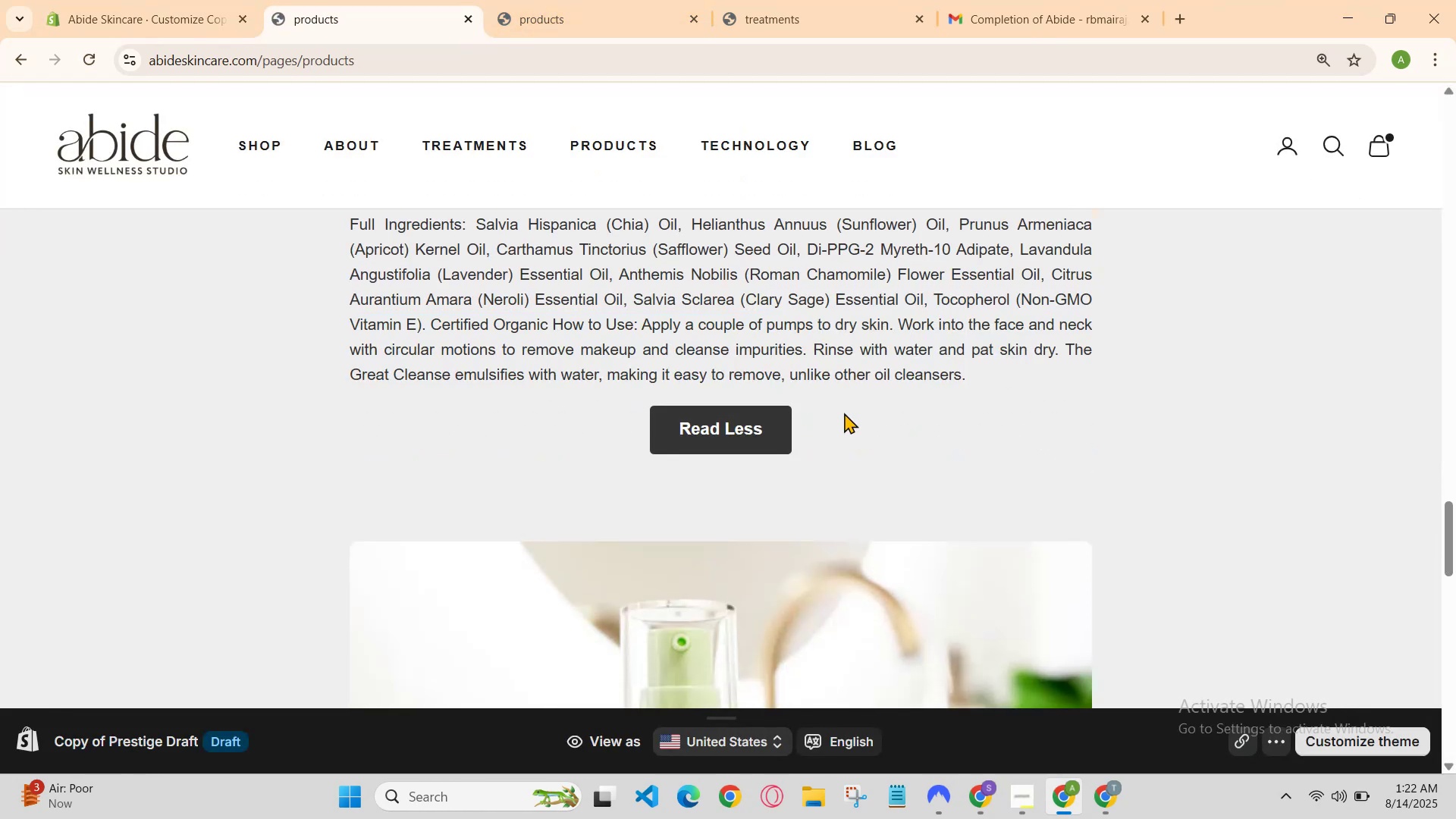 
key(Control+R)
 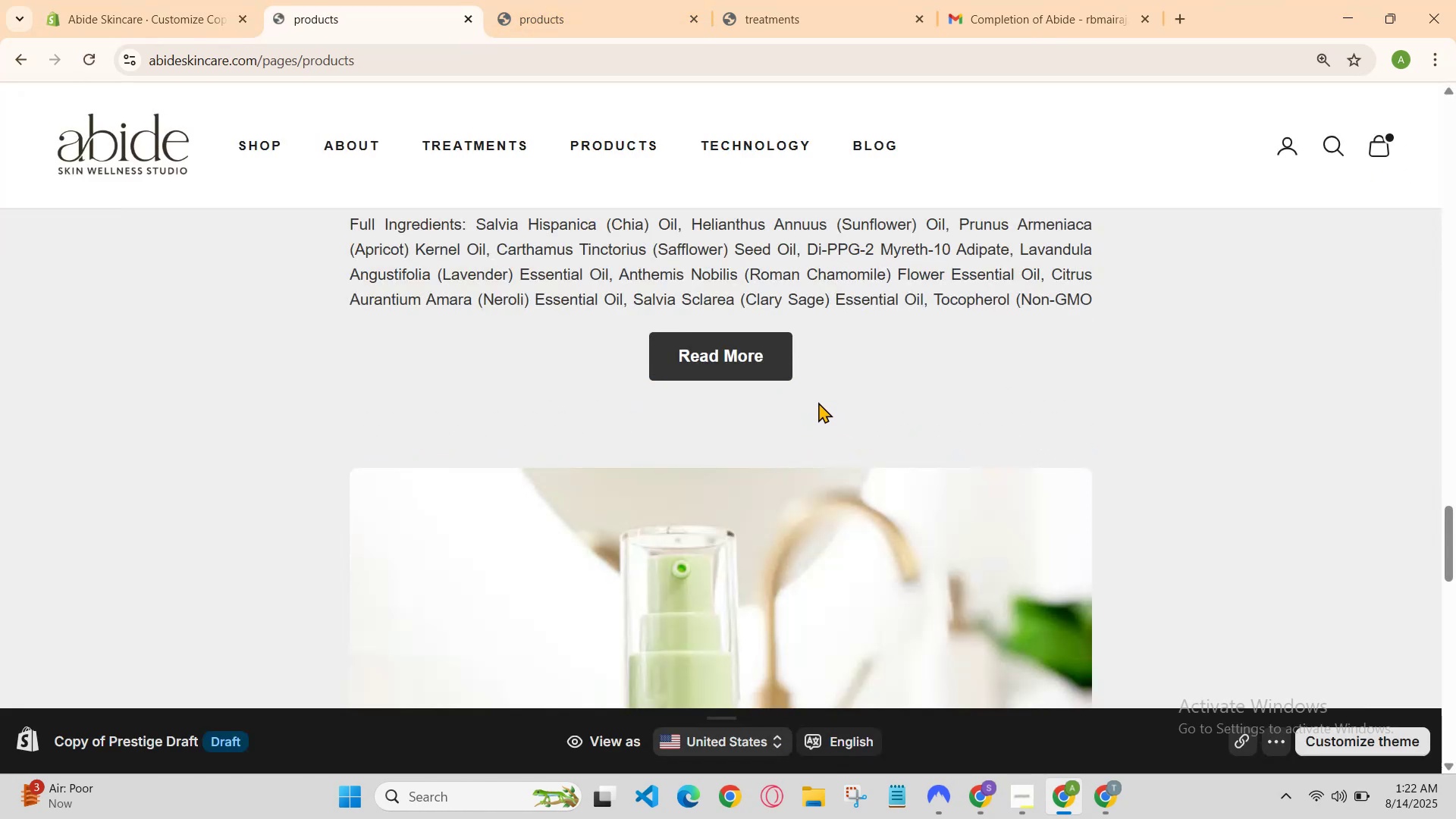 
left_click([777, 360])
 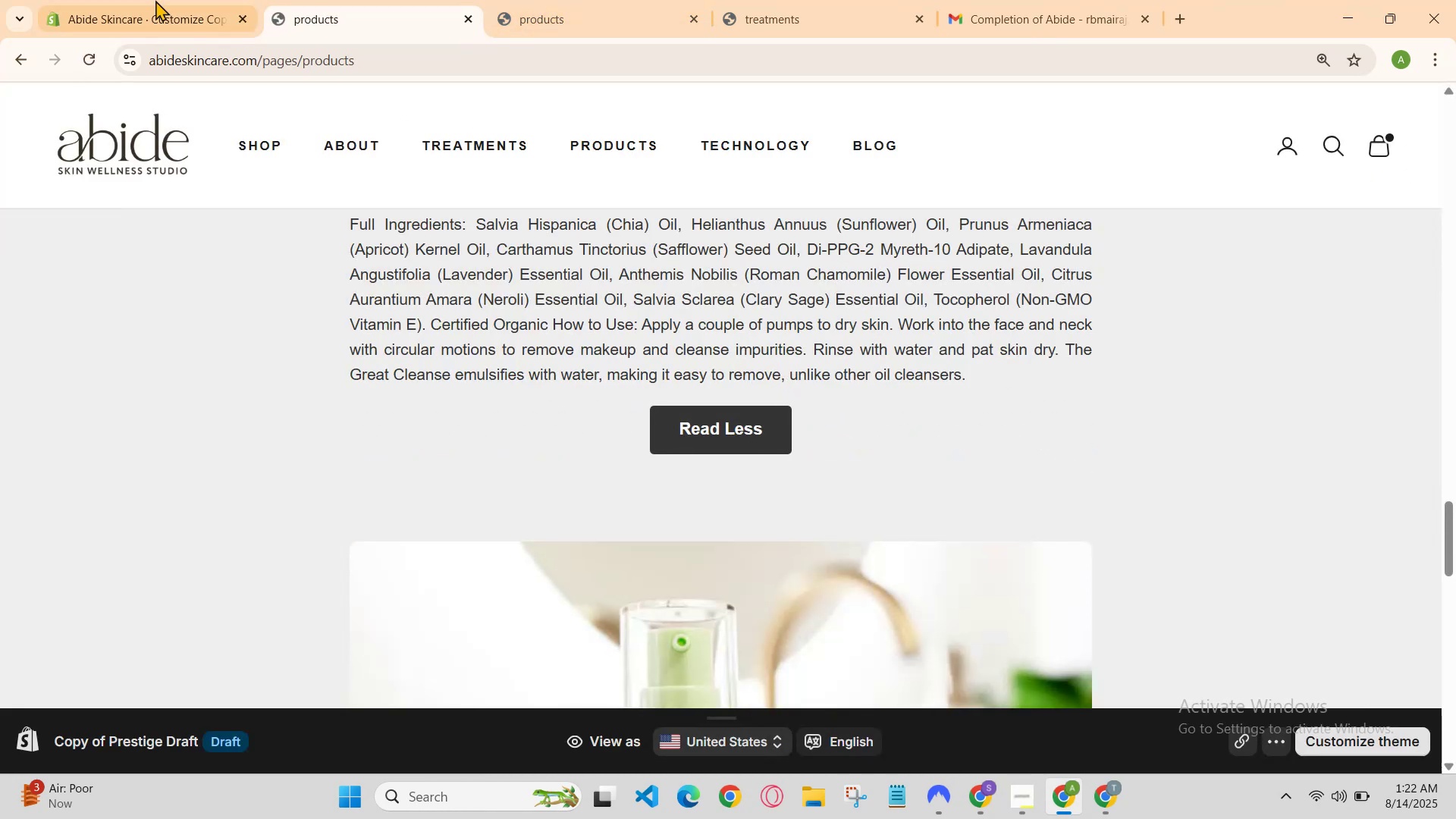 
left_click([113, 0])
 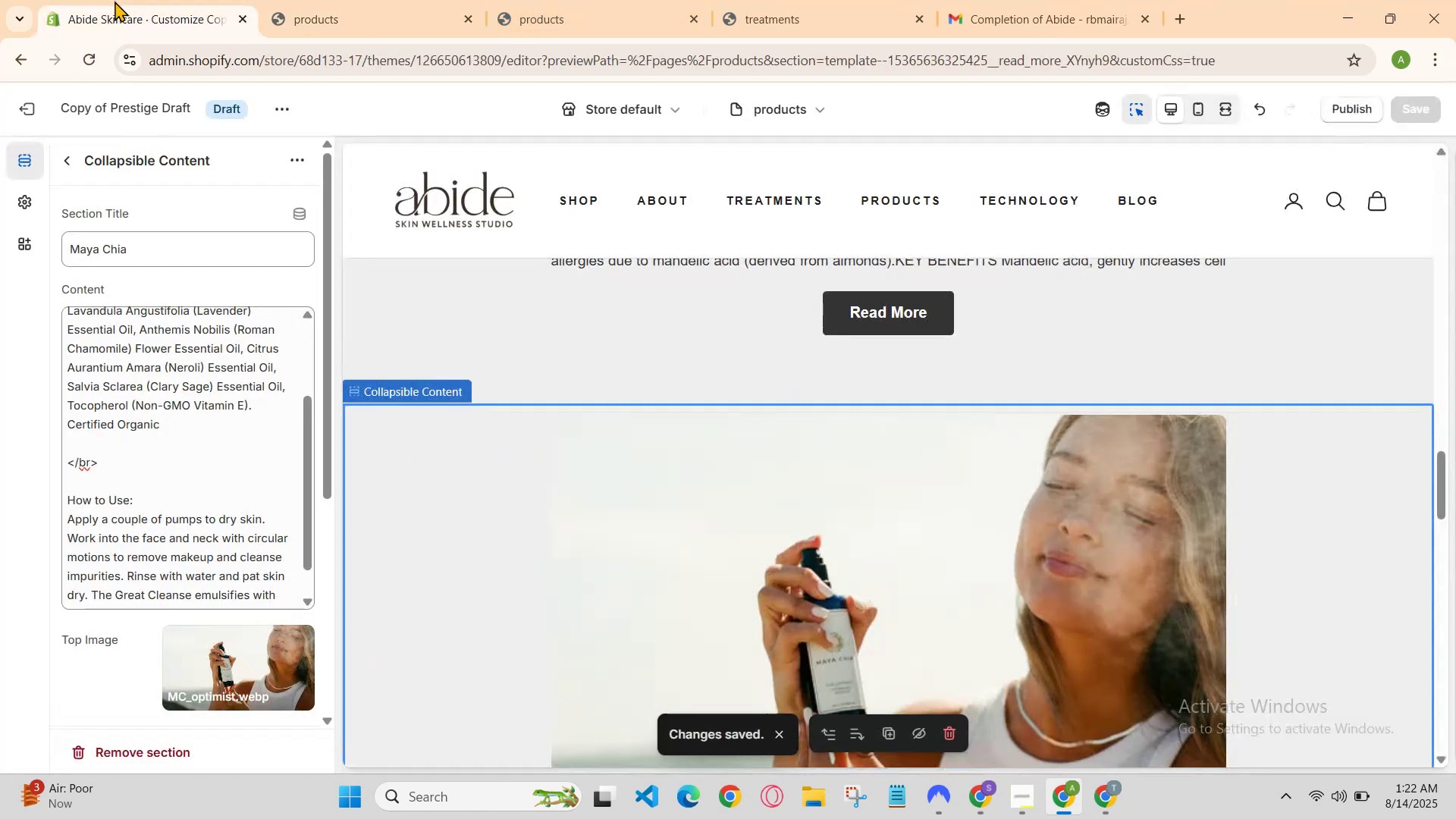 
key(Control+Z)
 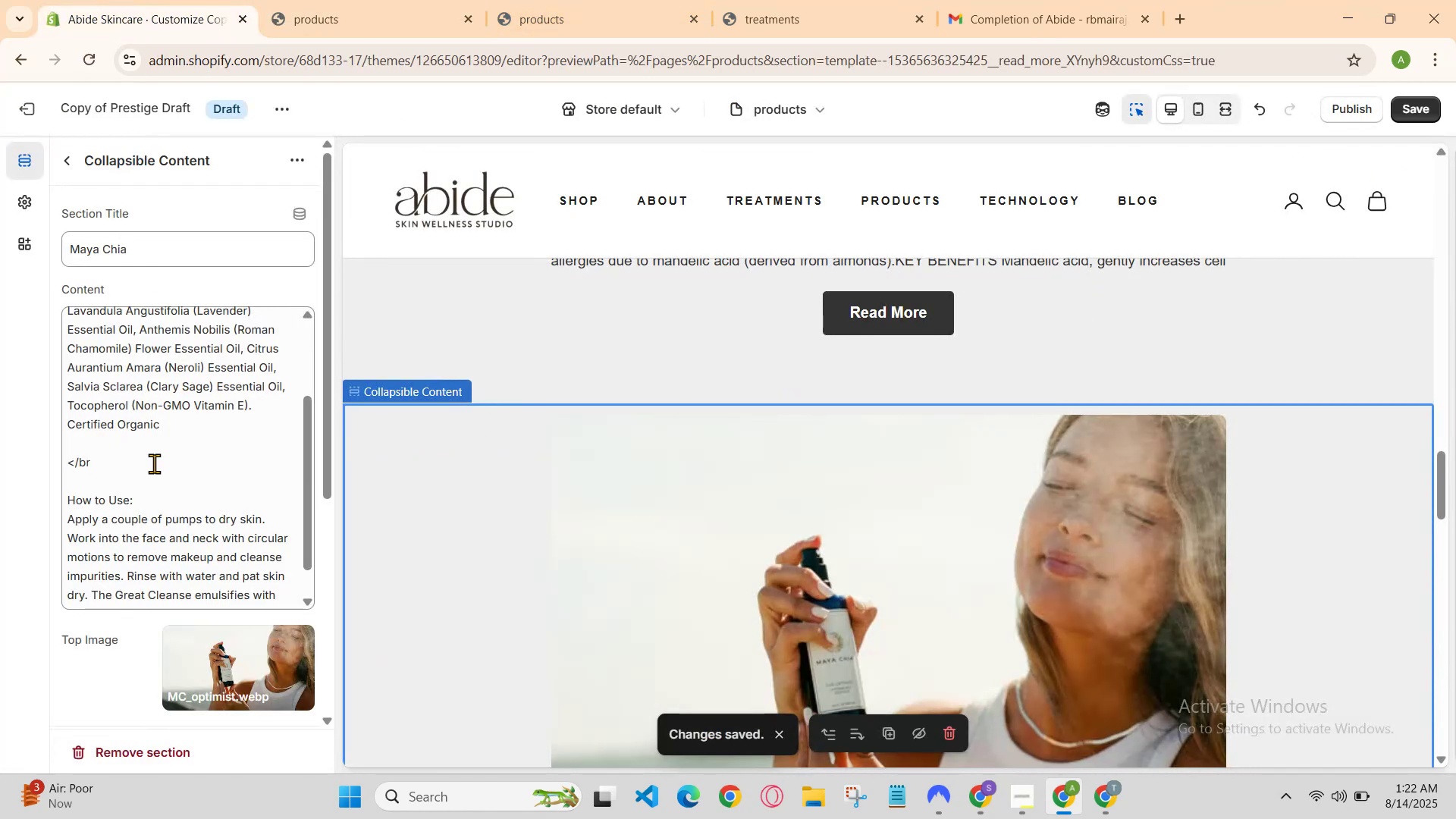 
left_click([154, 464])
 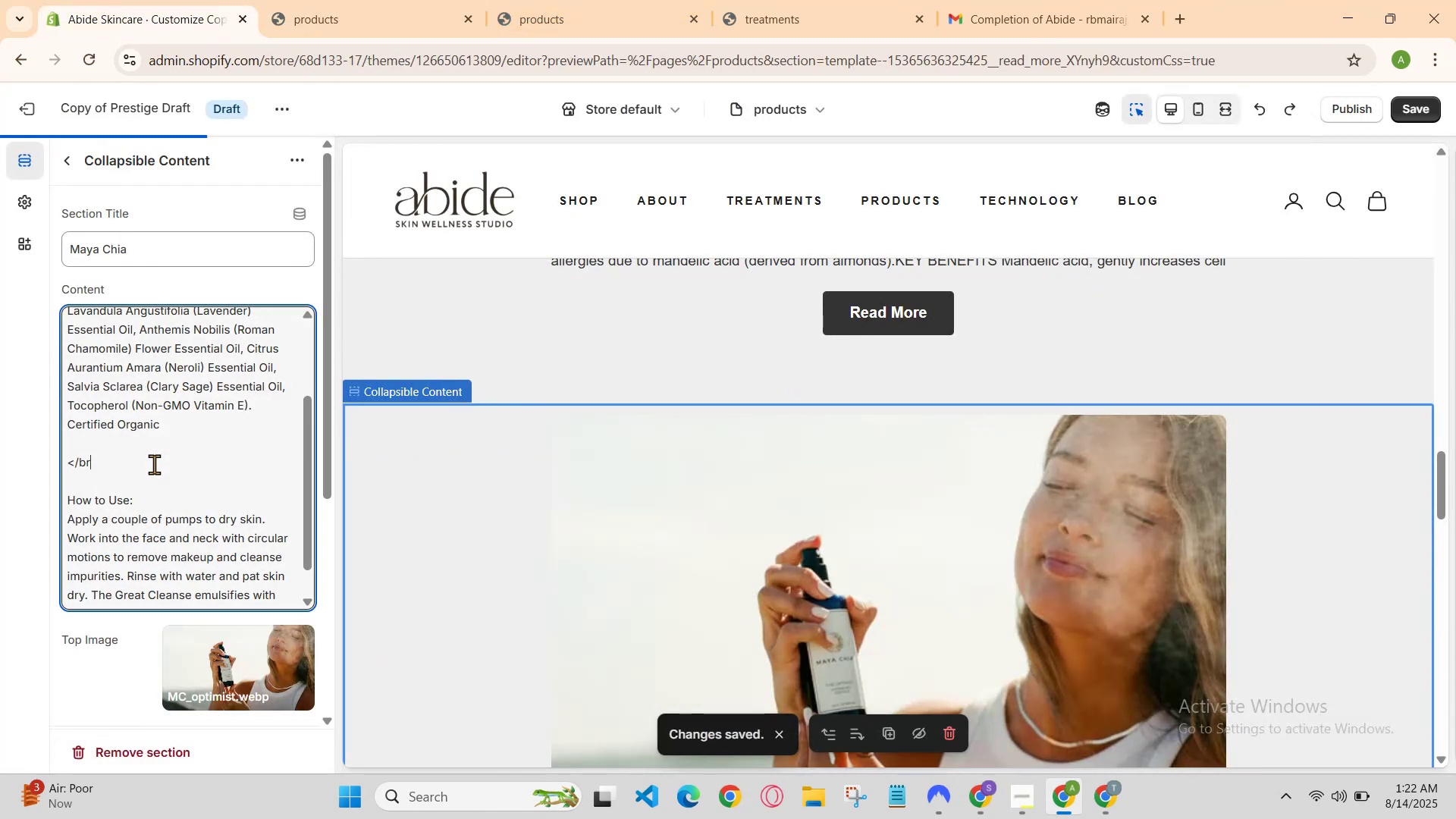 
key(Control+Z)
 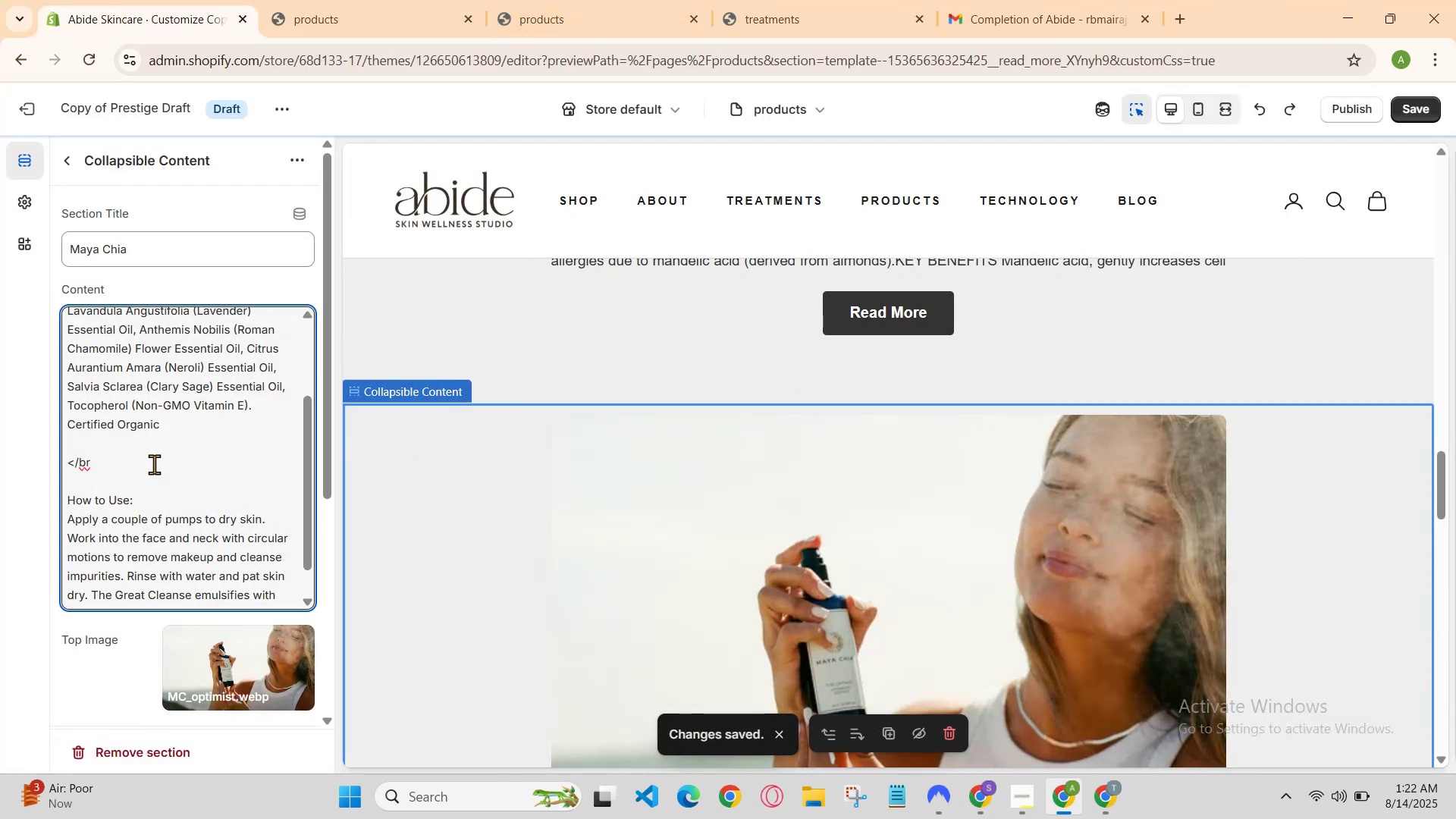 
key(Control+Z)
 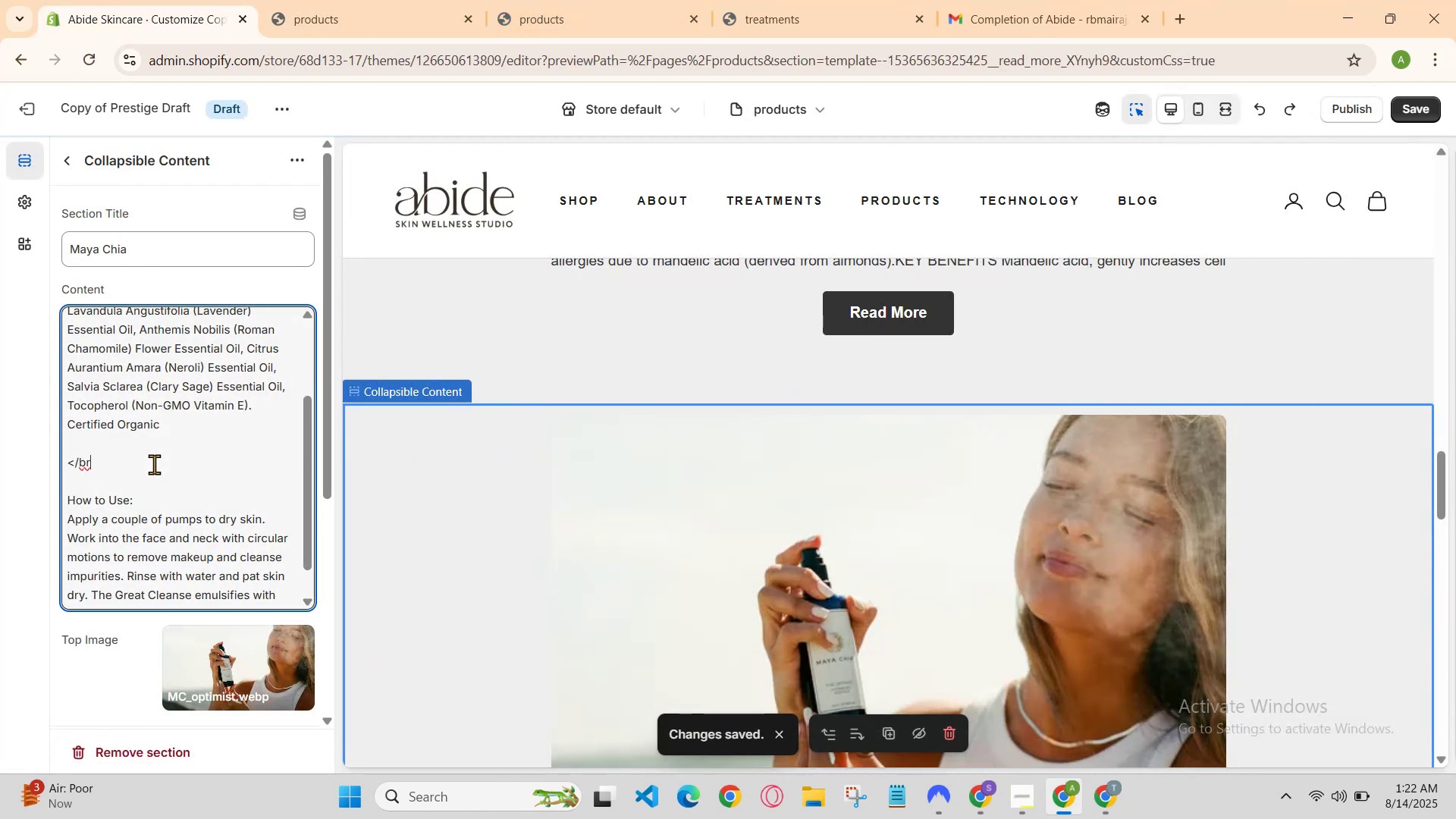 
left_click([154, 464])
 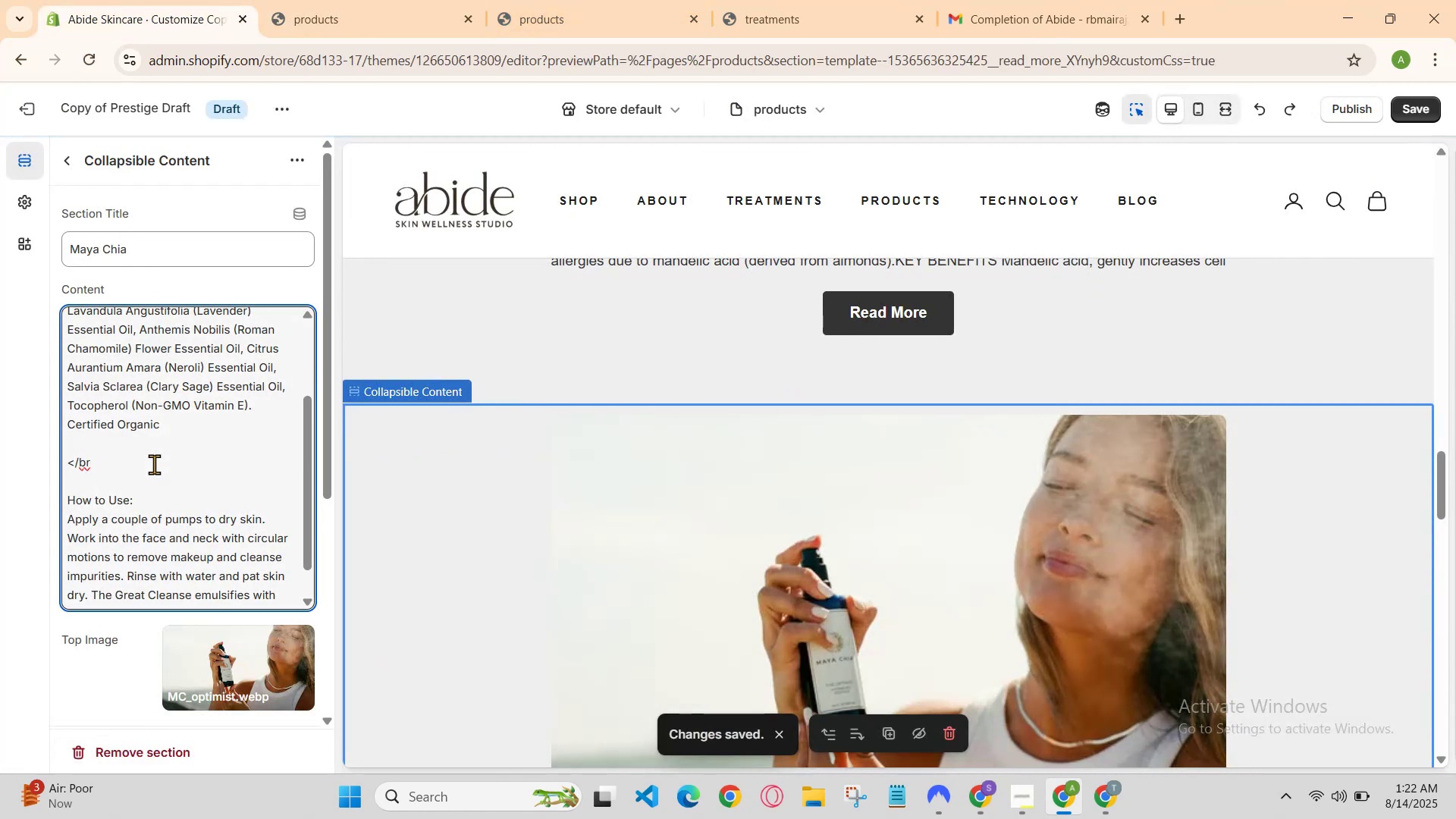 
double_click([154, 464])
 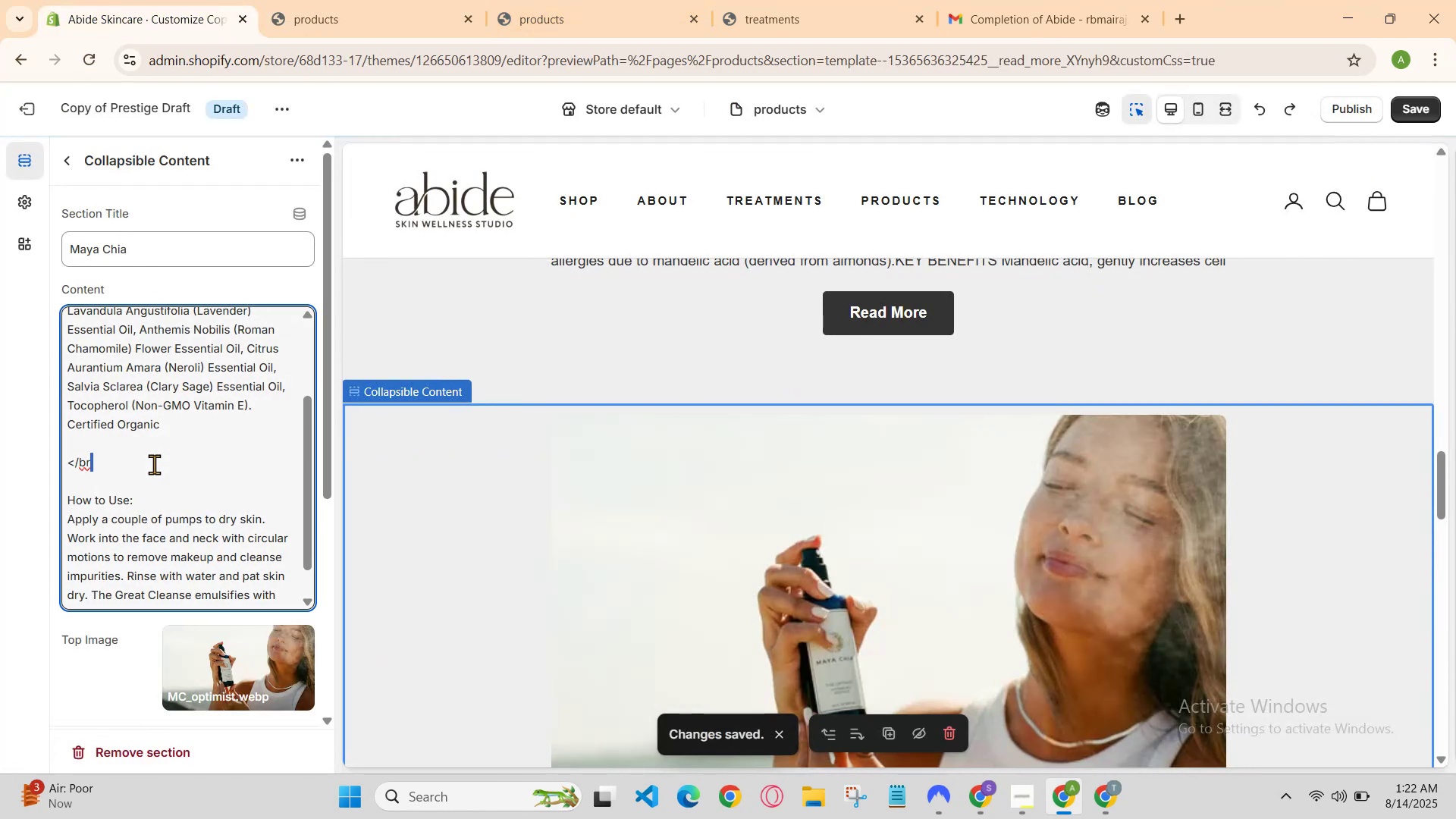 
triple_click([154, 464])
 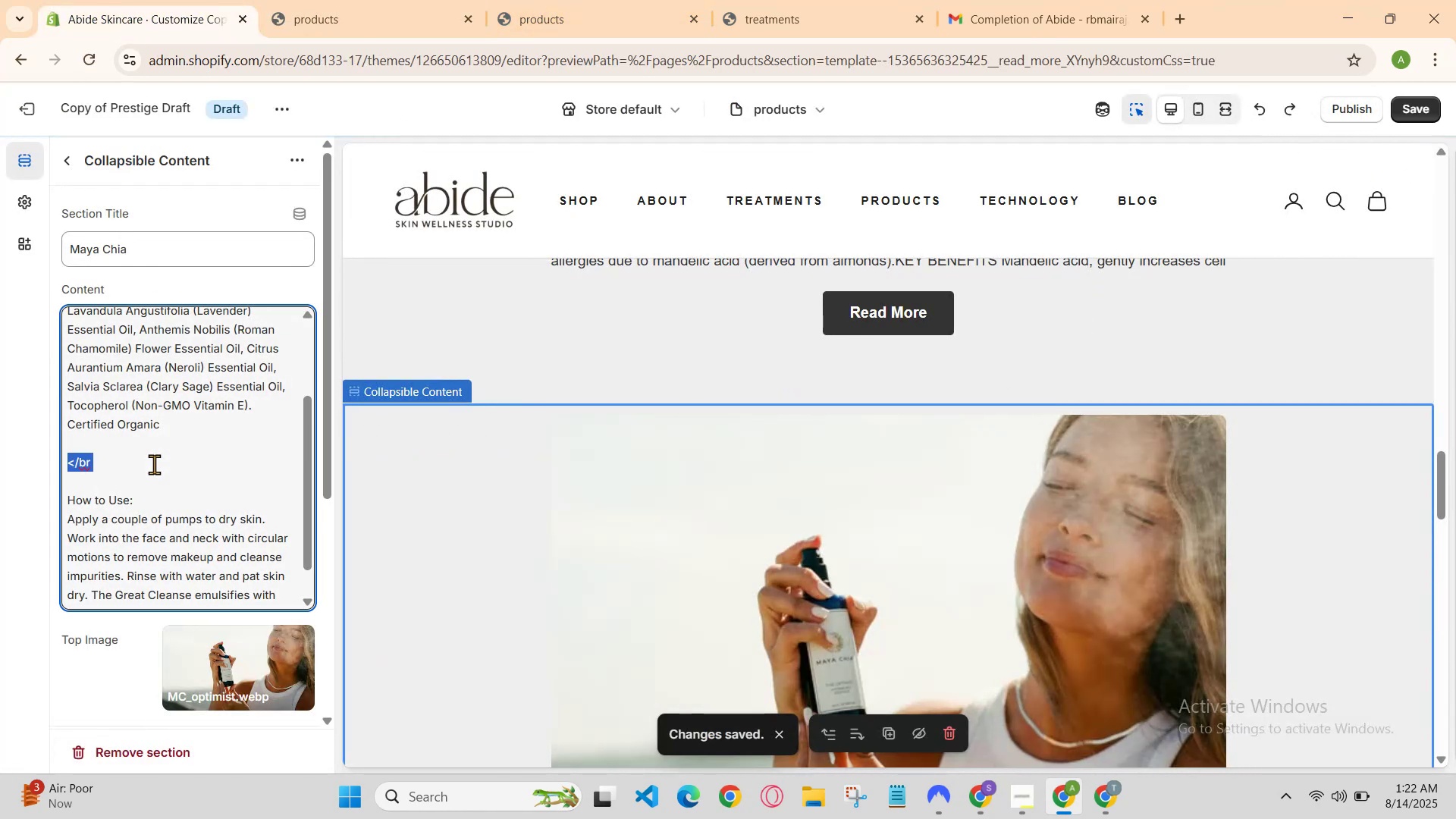 
triple_click([154, 464])
 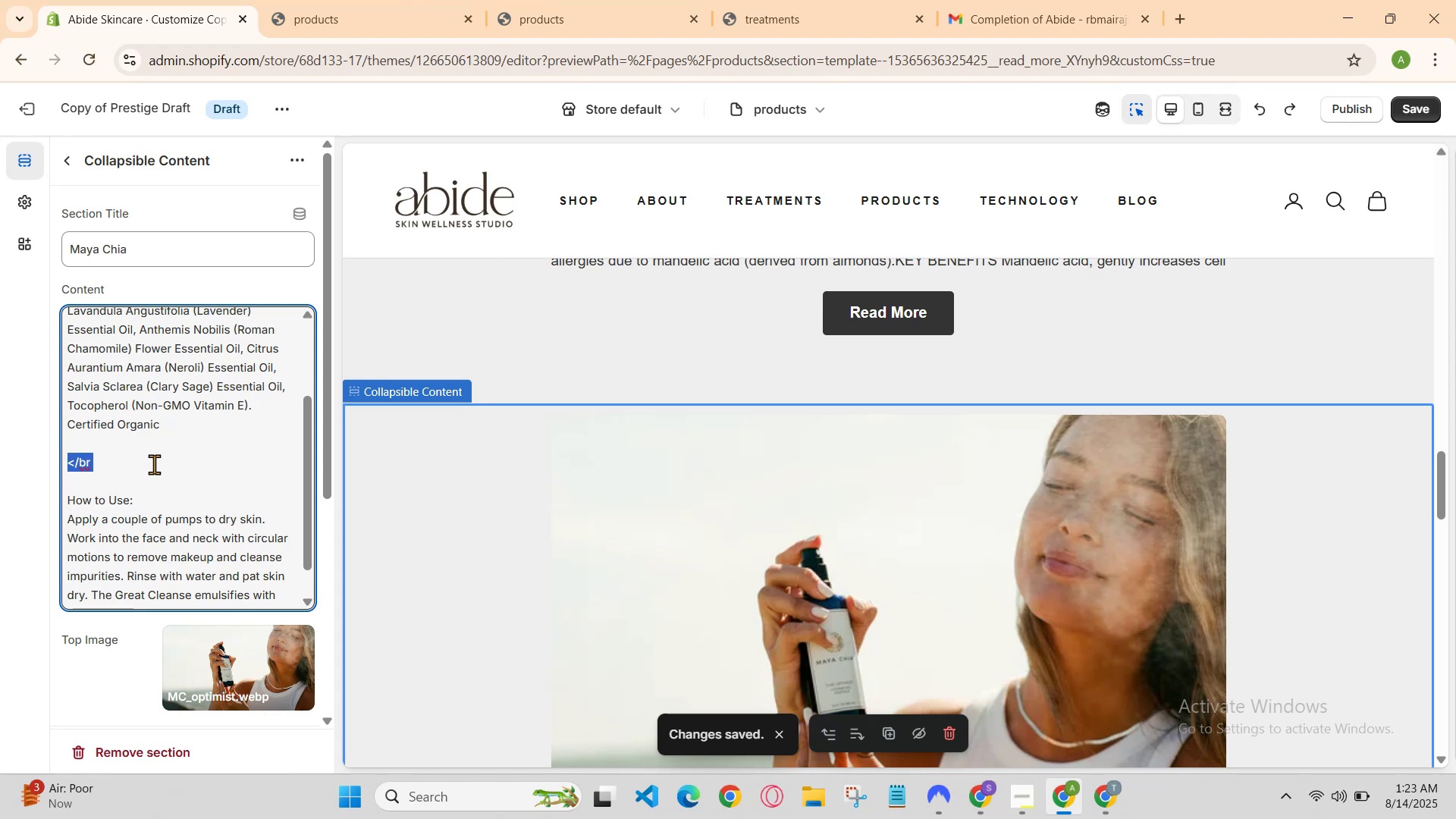 
key(Backspace)
 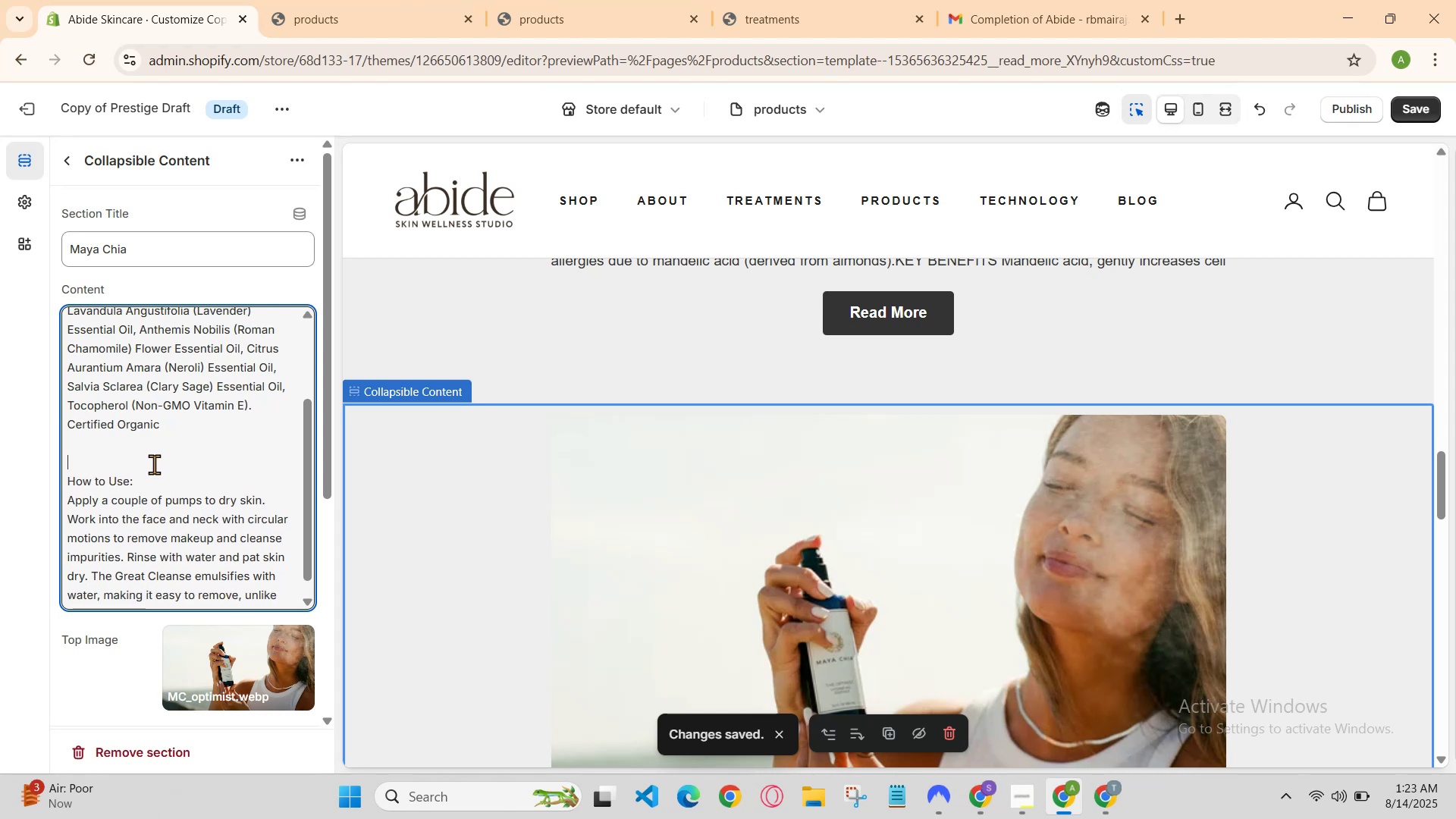 
left_click_drag(start_coordinate=[154, 465], to_coordinate=[162, 464])
 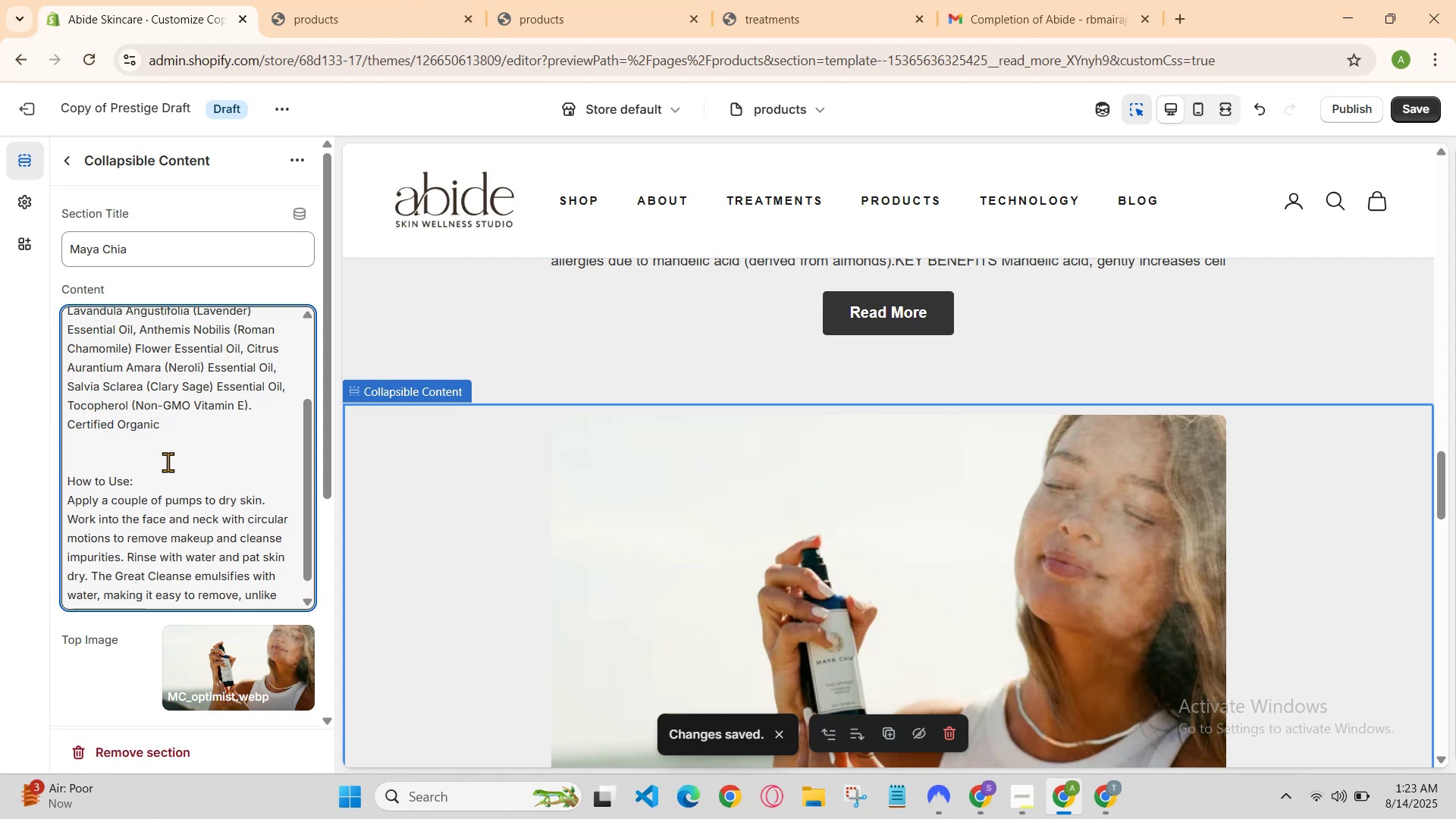 
hold_key(key=ControlLeft, duration=0.4)
 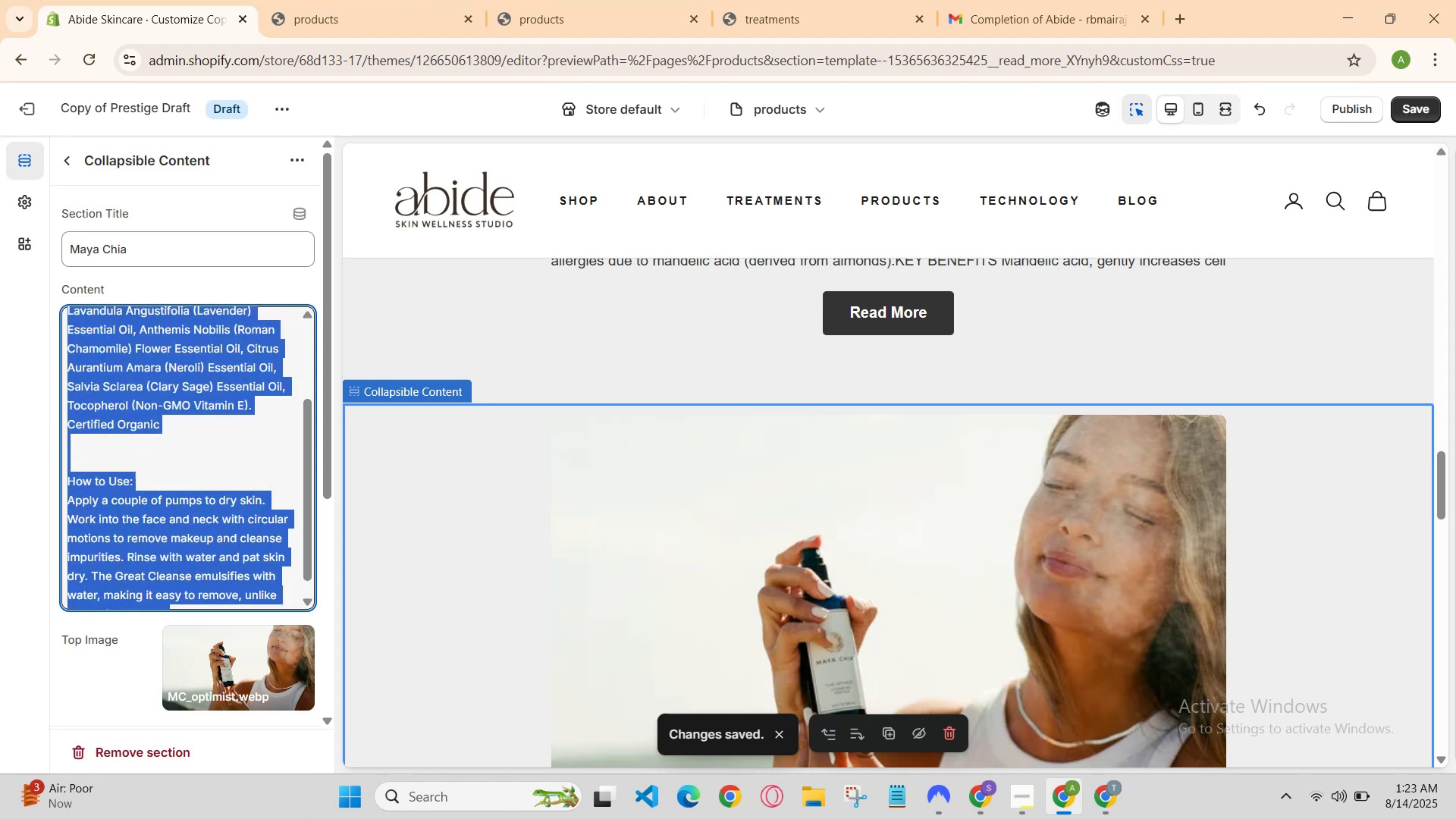 
hold_key(key=A, duration=0.3)
 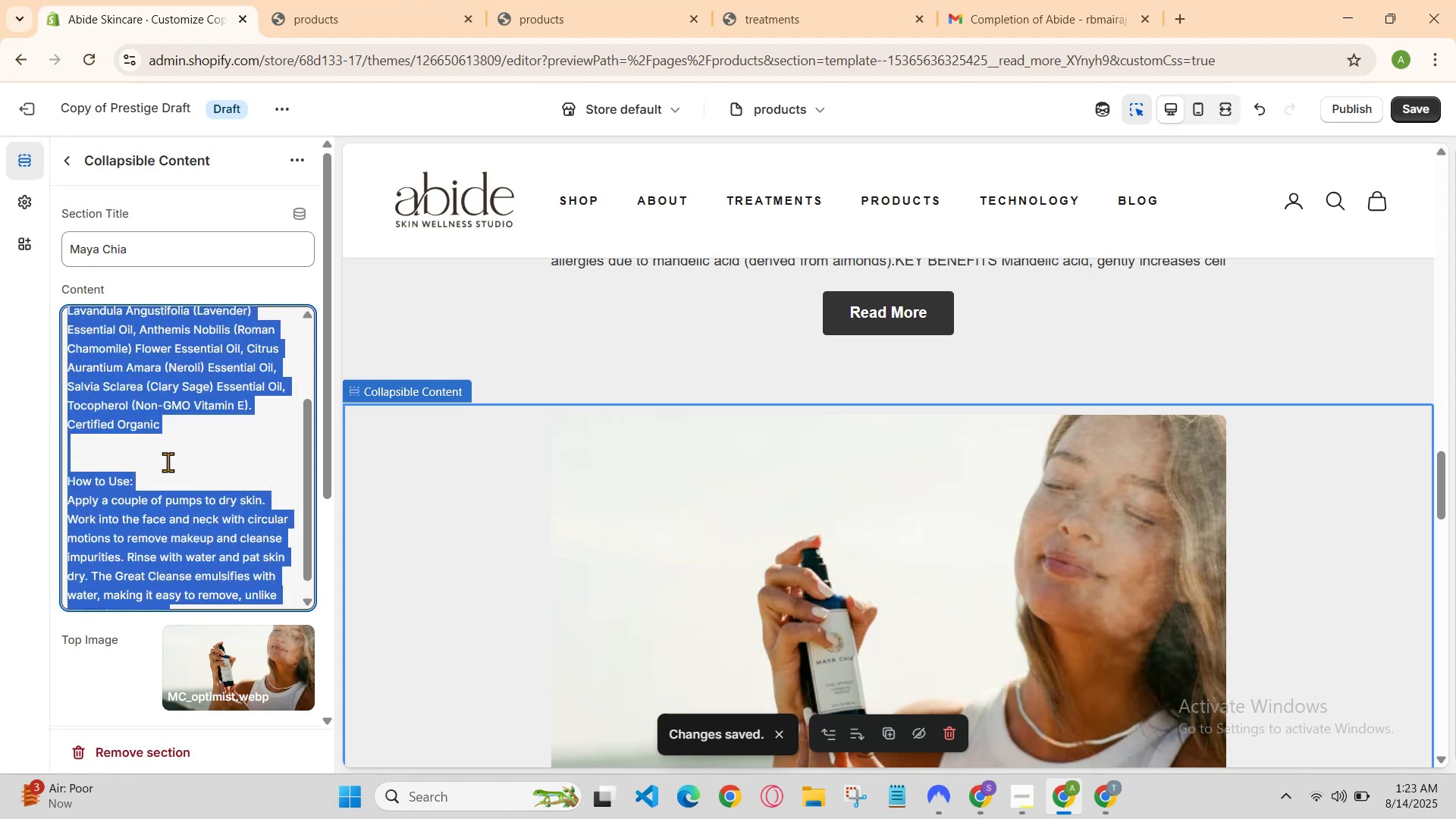 
key(Control+C)
 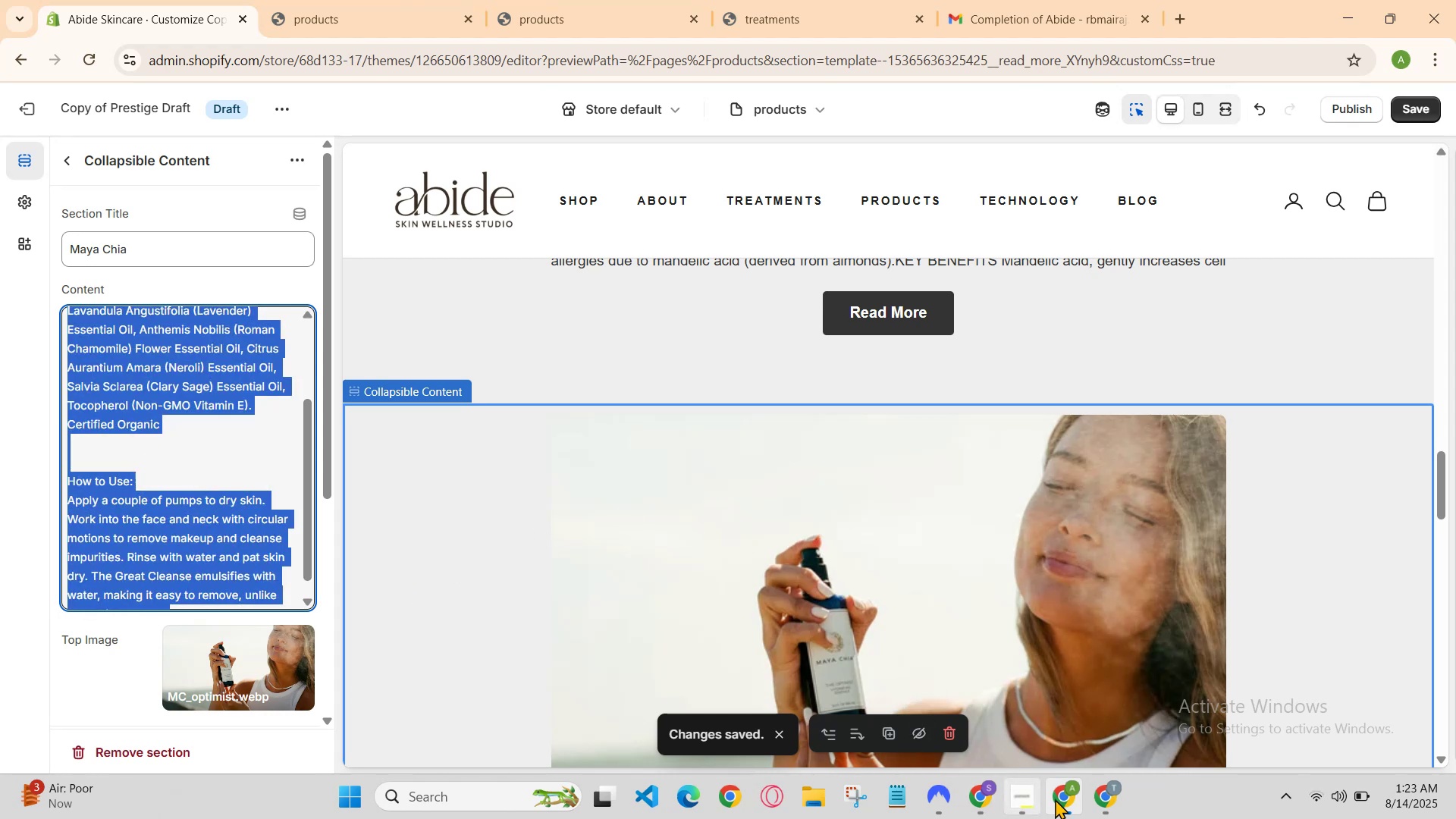 
left_click([1061, 799])
 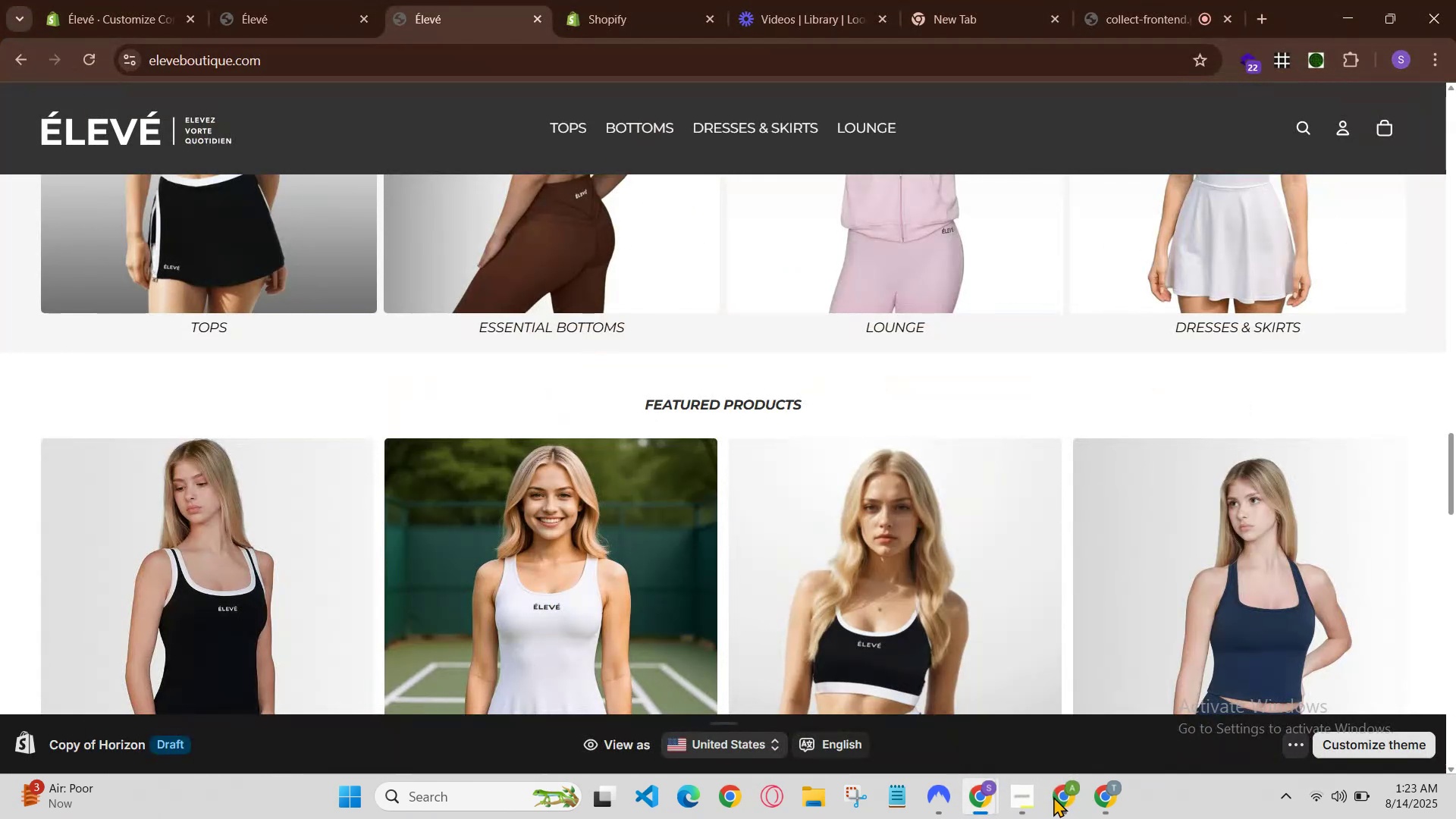 
left_click([1053, 796])
 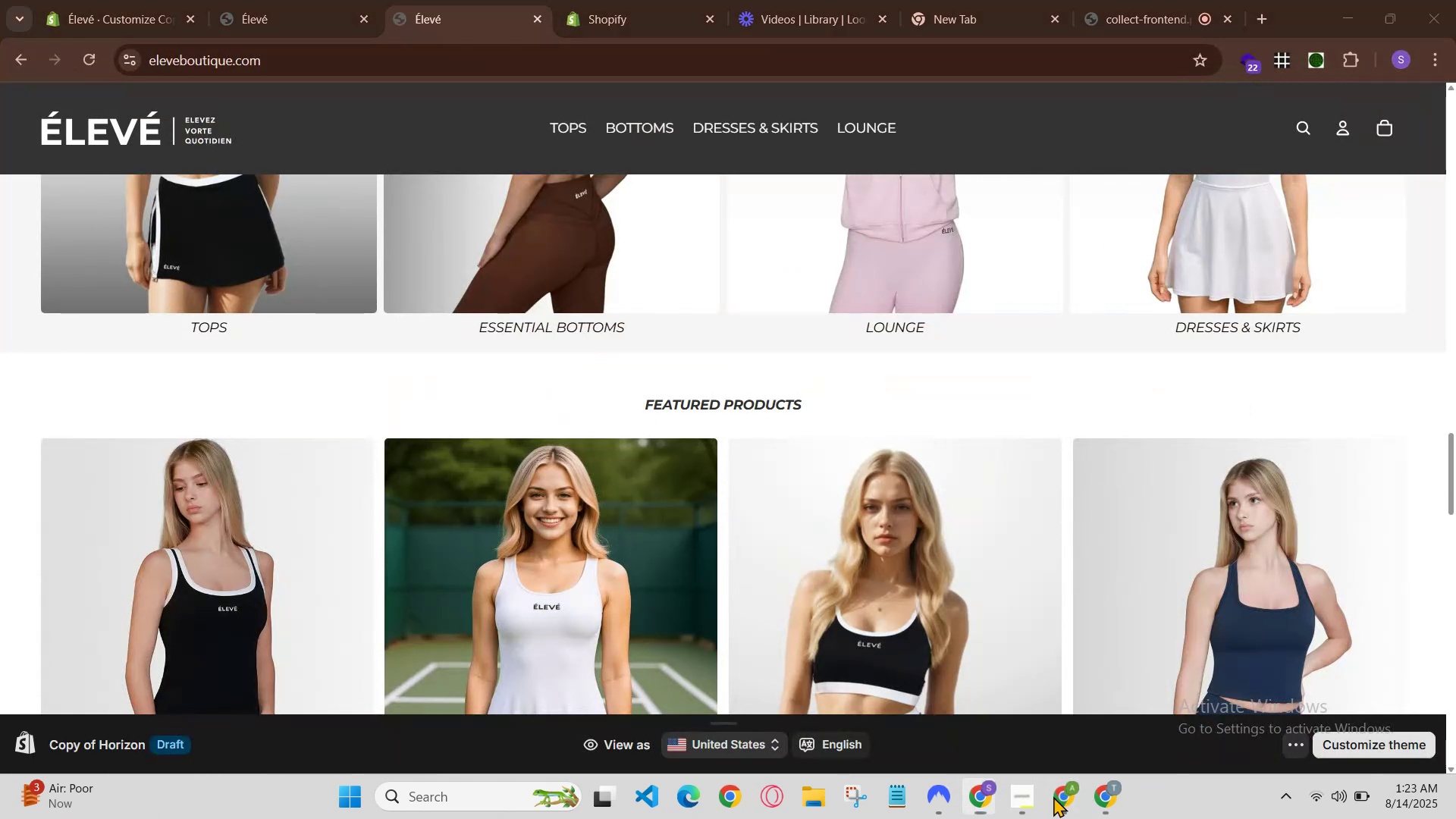 
mouse_move([1081, 791])
 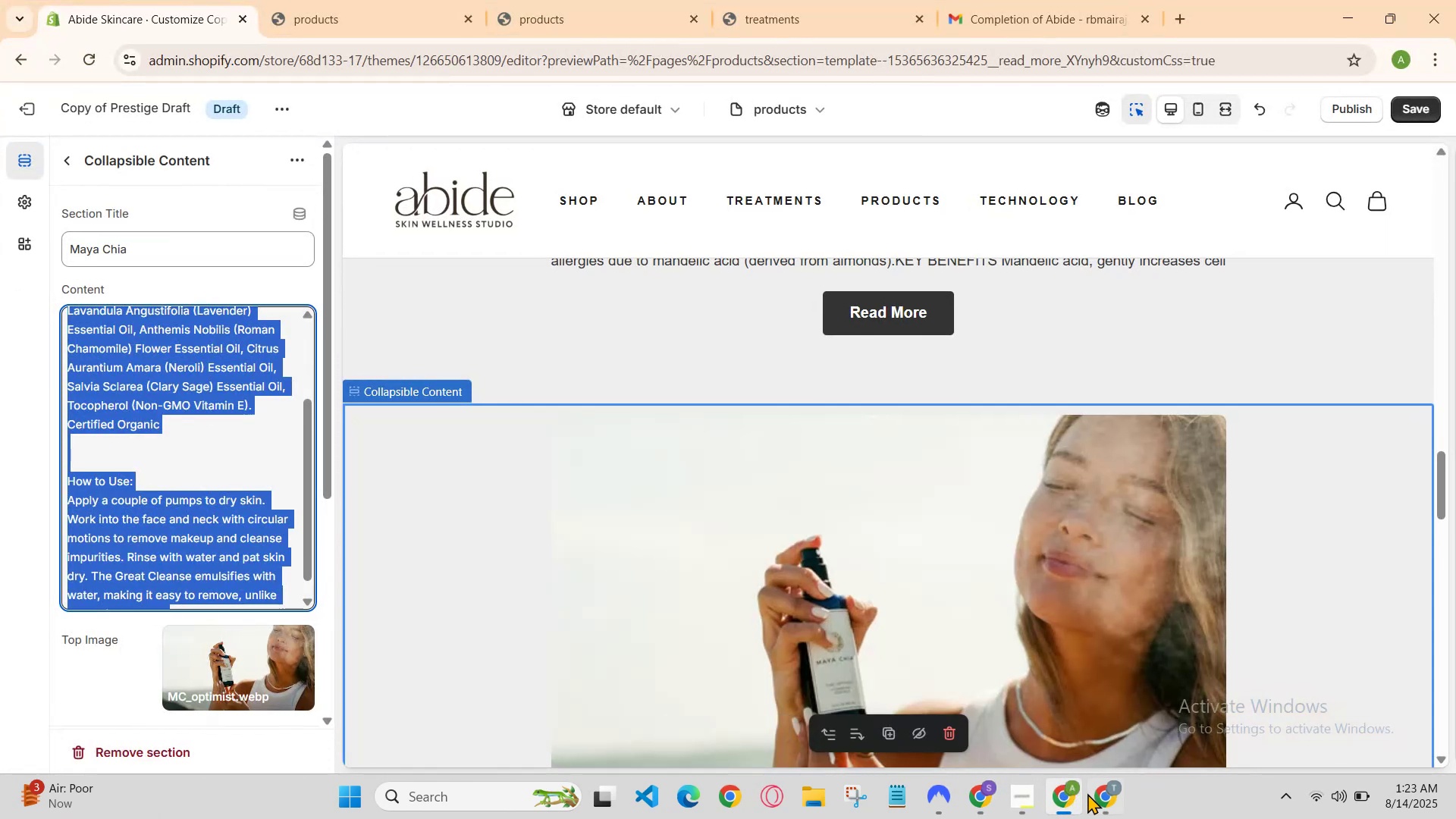 
left_click([1089, 793])
 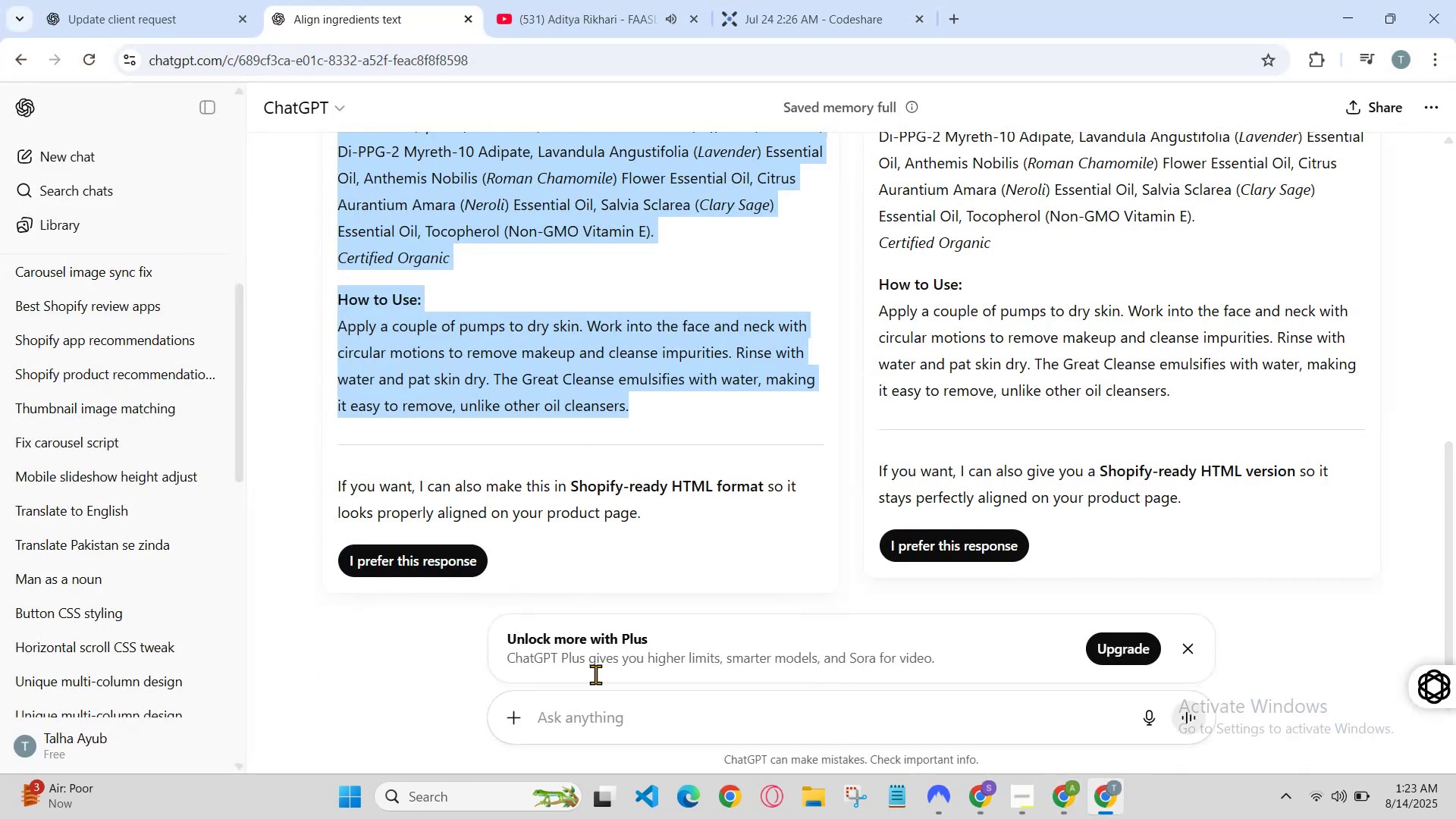 
left_click([600, 716])
 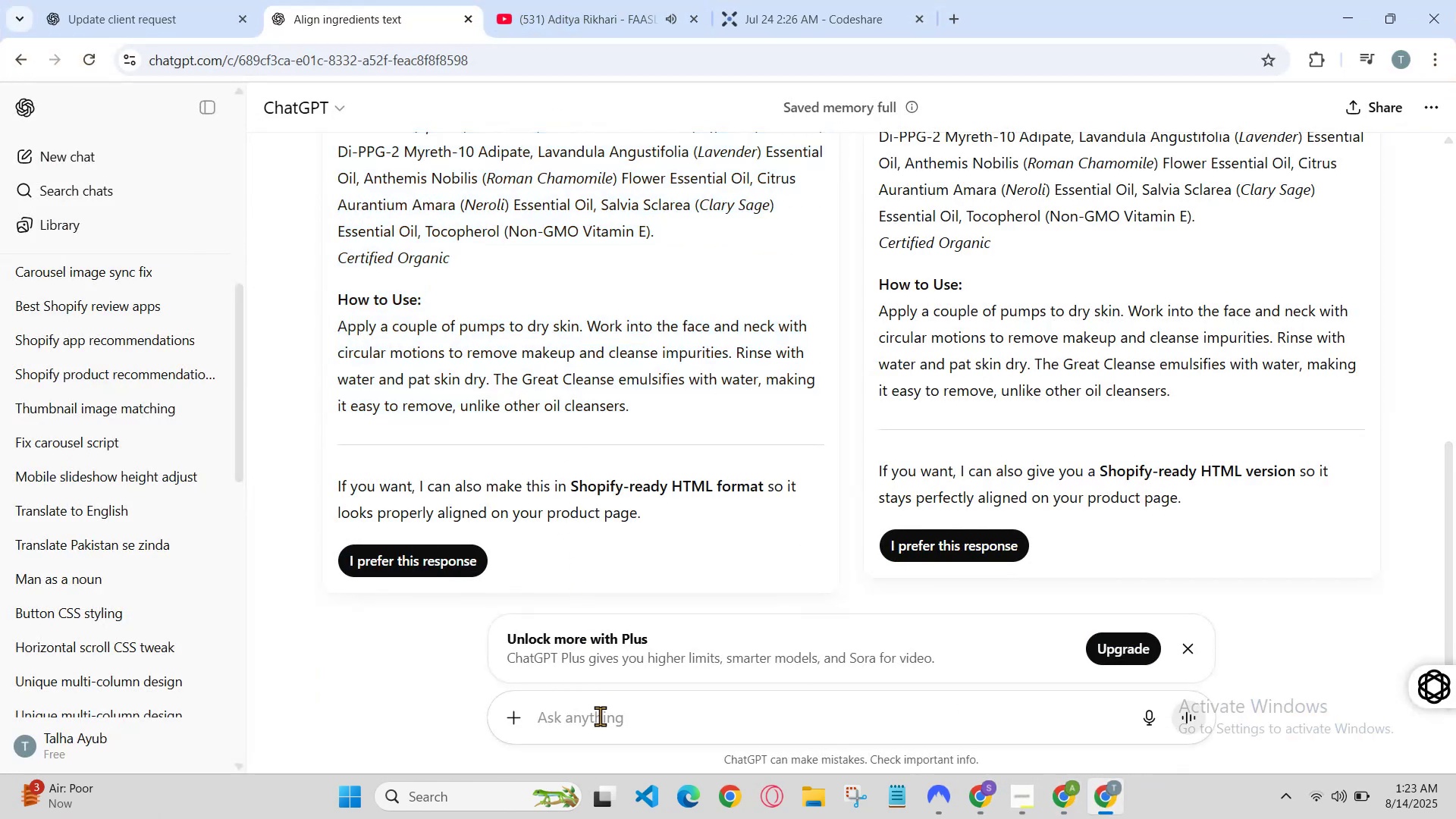 
type(c)
key(Backspace)
type(s)
key(Backspace)
type(shoify k content m dala hua hai)
 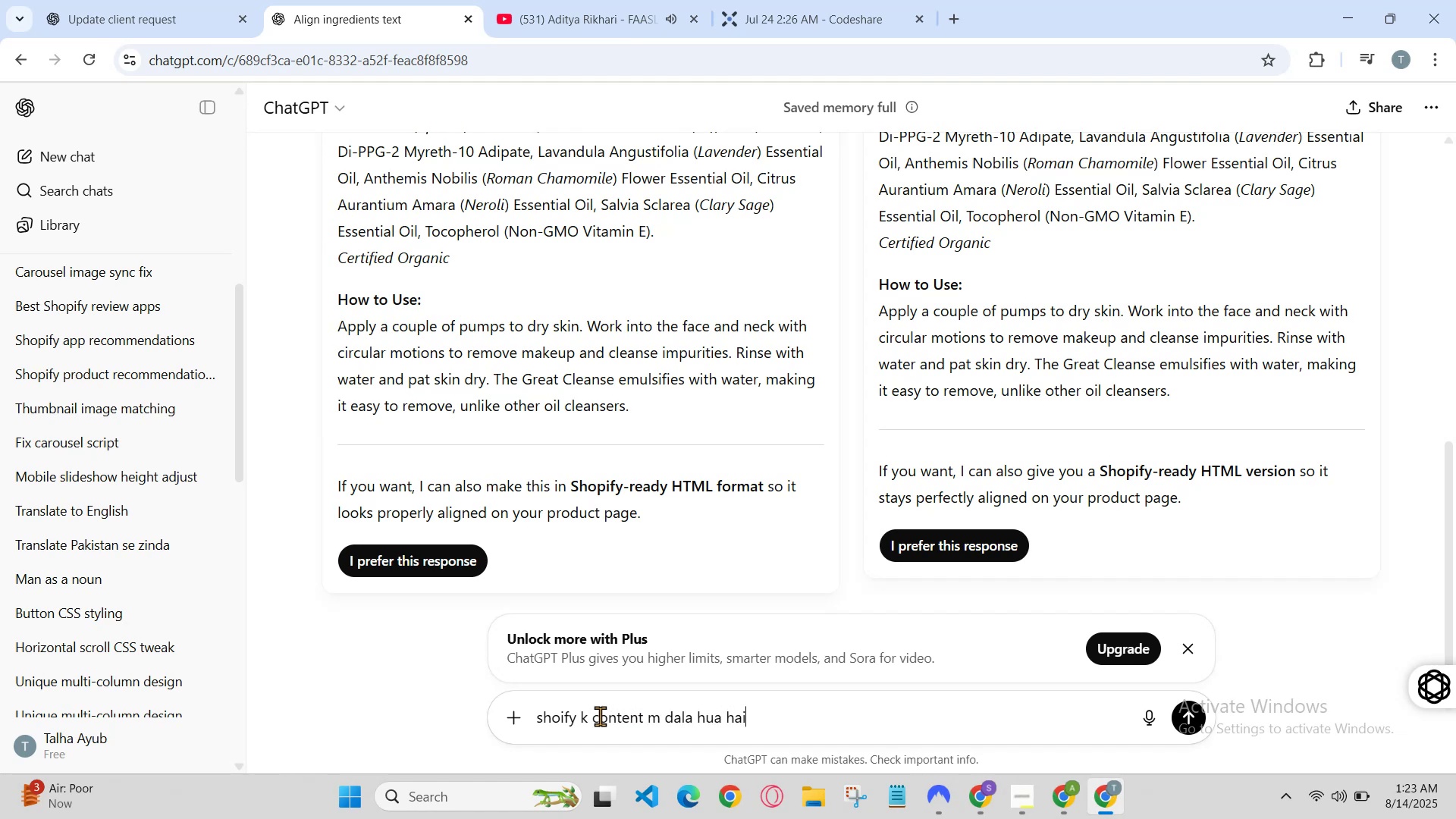 
key(Enter)
 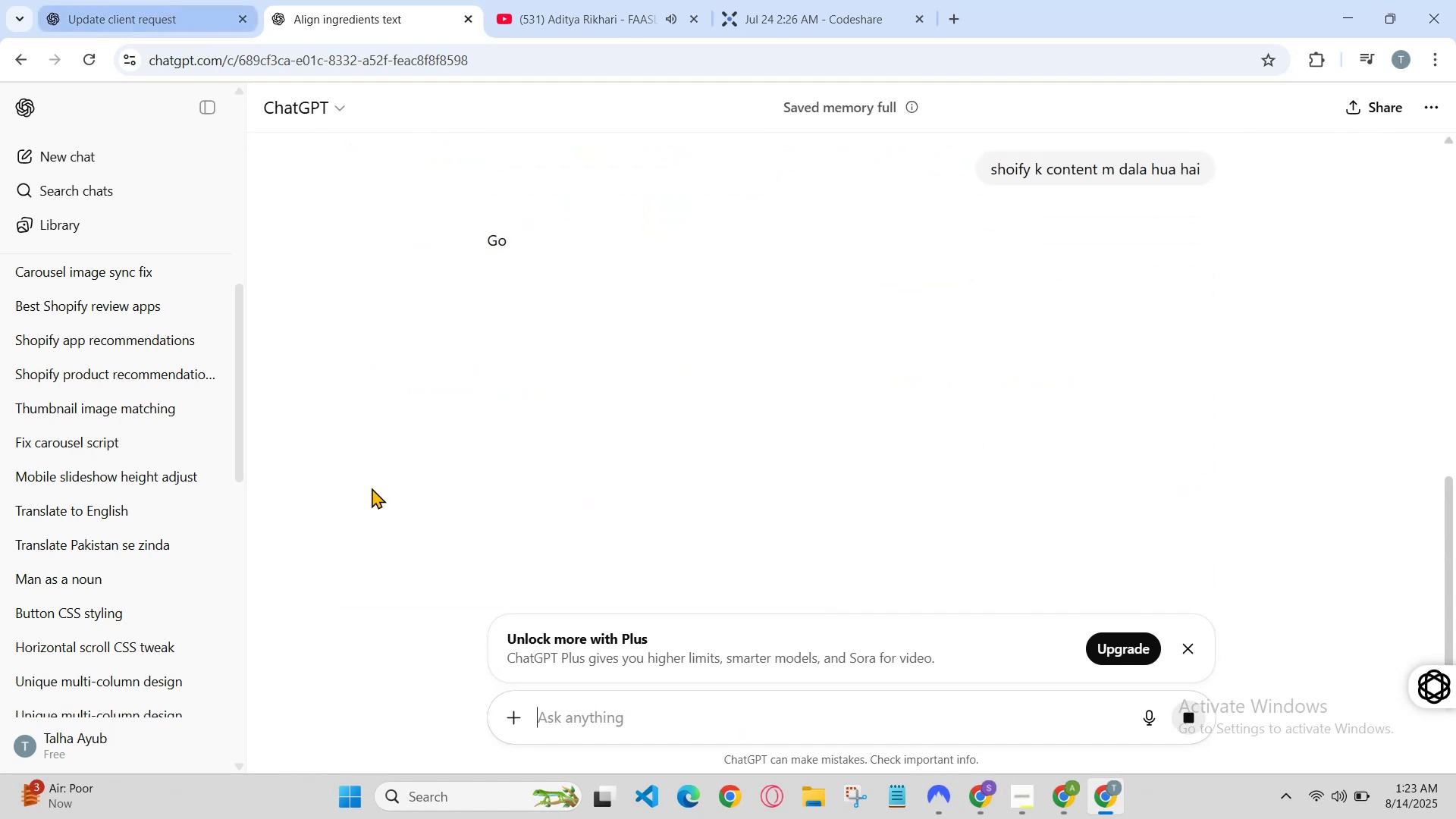 
scroll: coordinate [557, 249], scroll_direction: down, amount: 5.0
 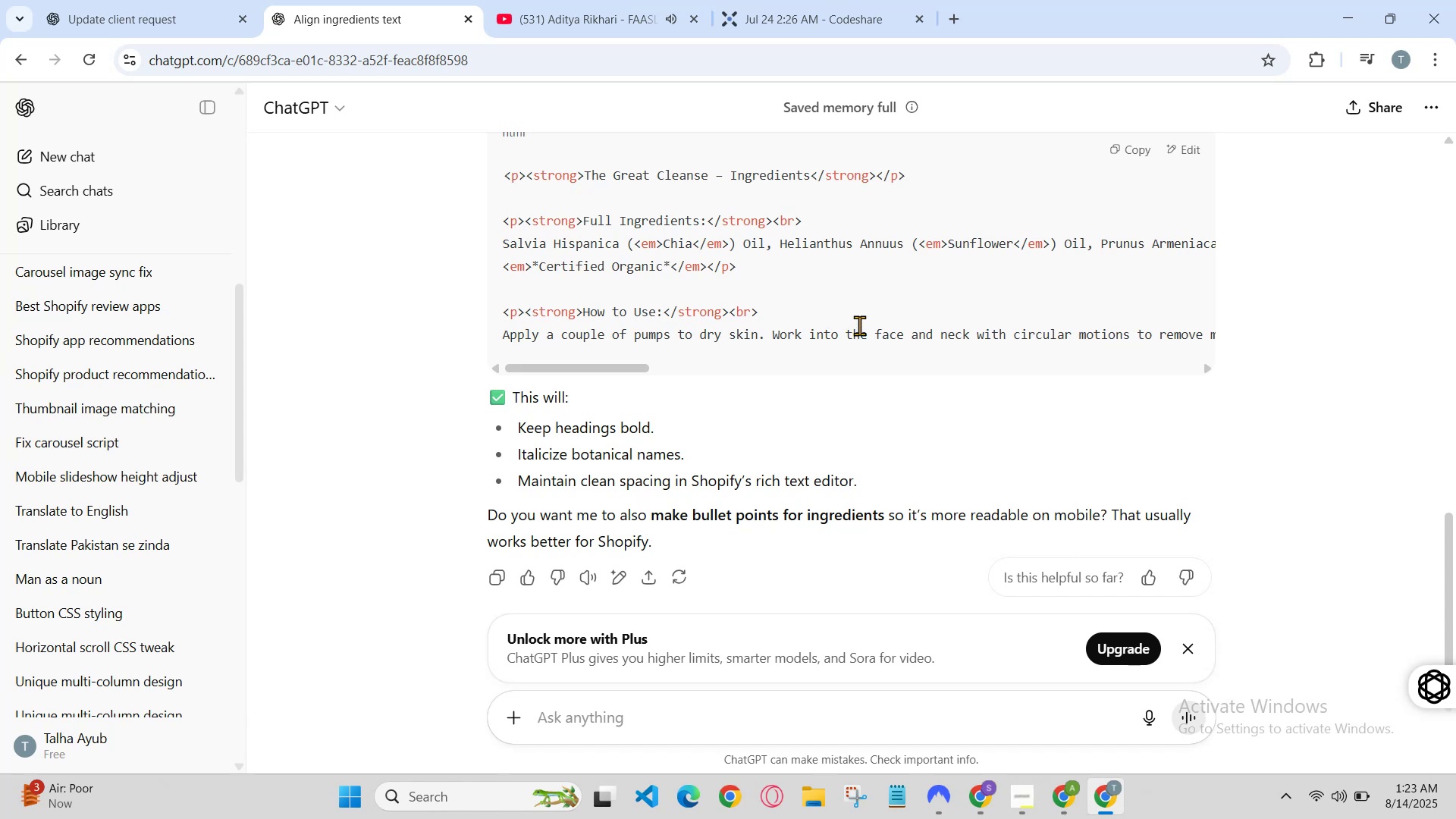 
double_click([860, 323])
 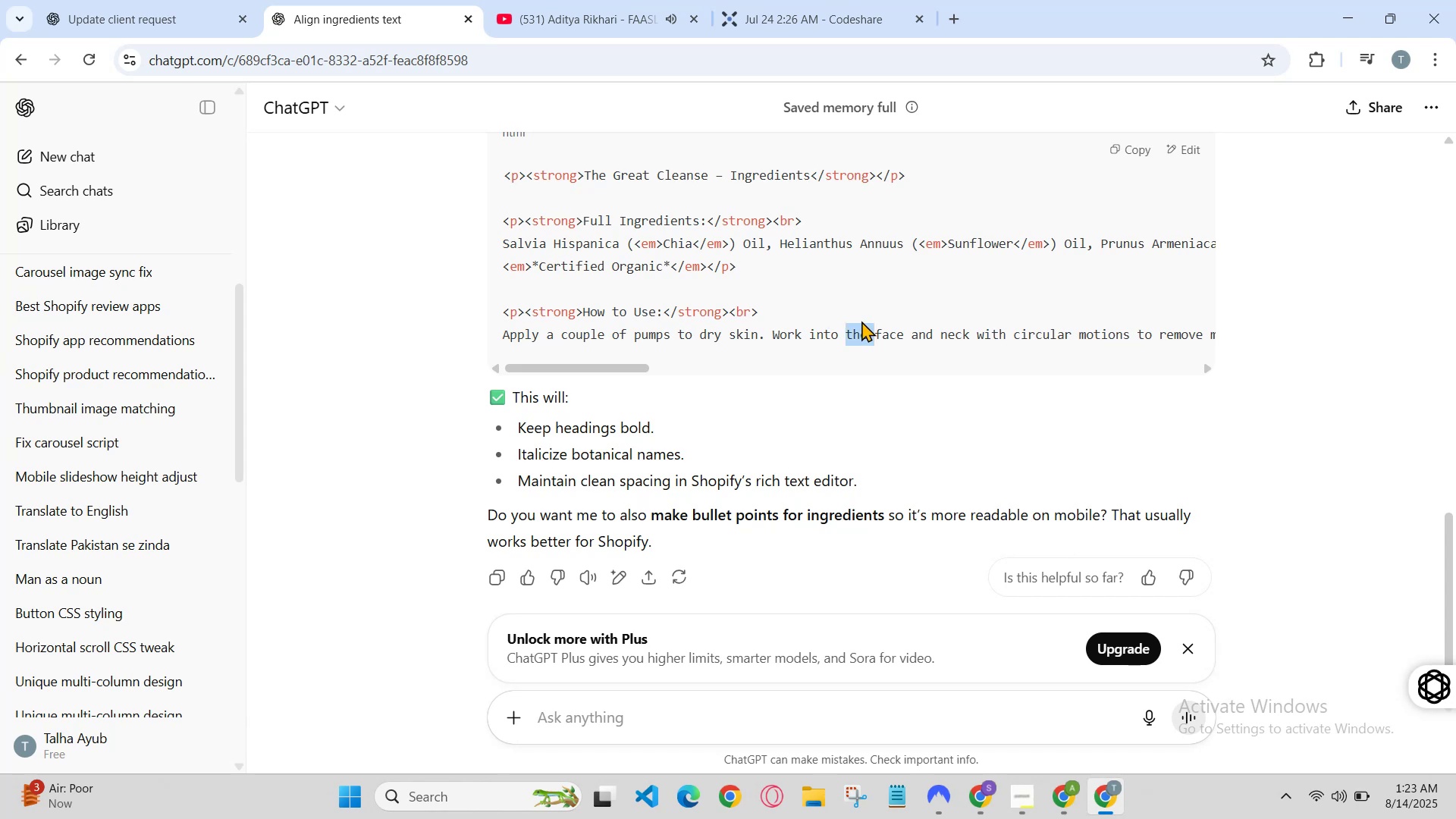 
key(Control+A)
 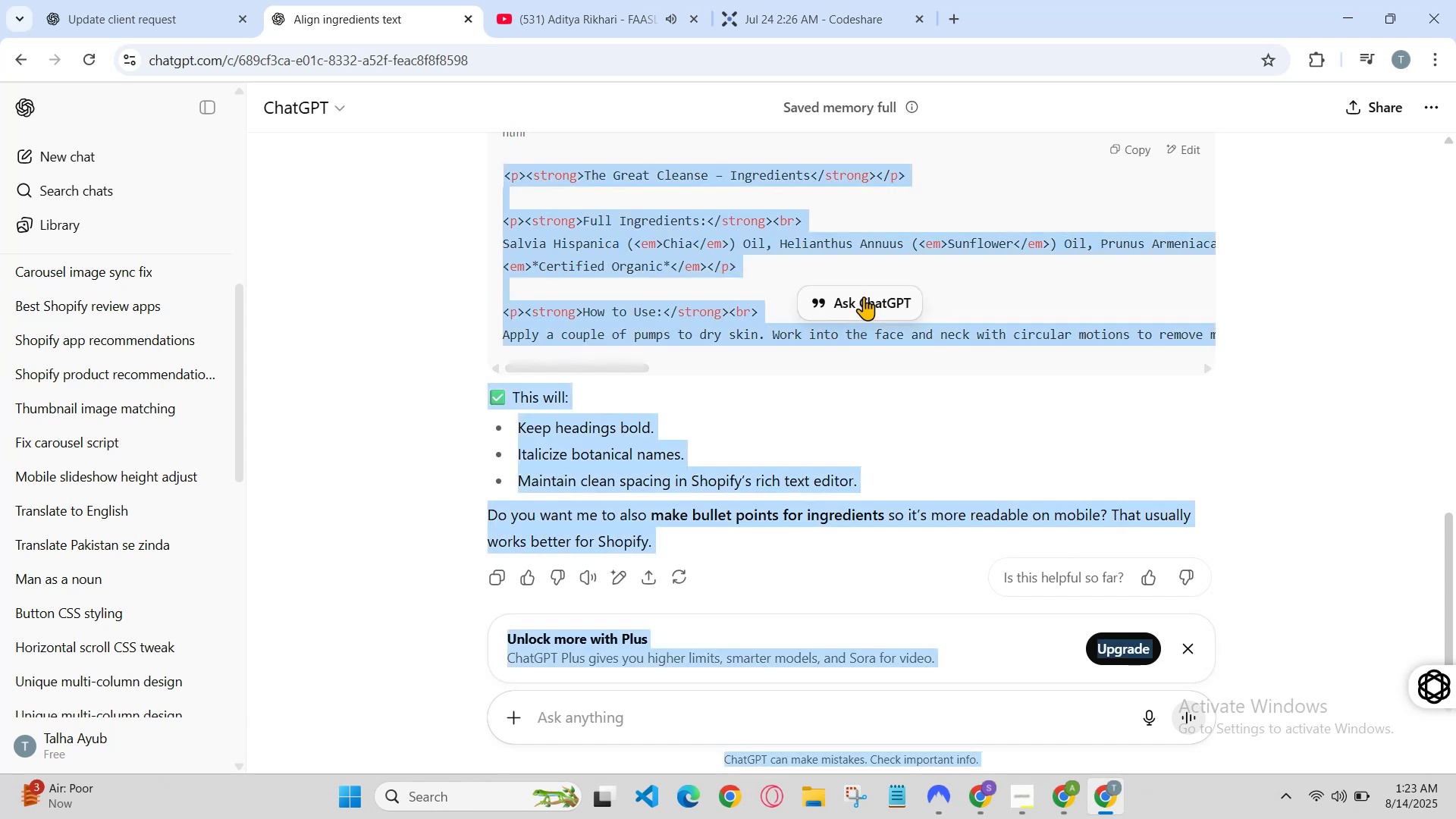 
hold_key(key=ControlLeft, duration=0.47)
 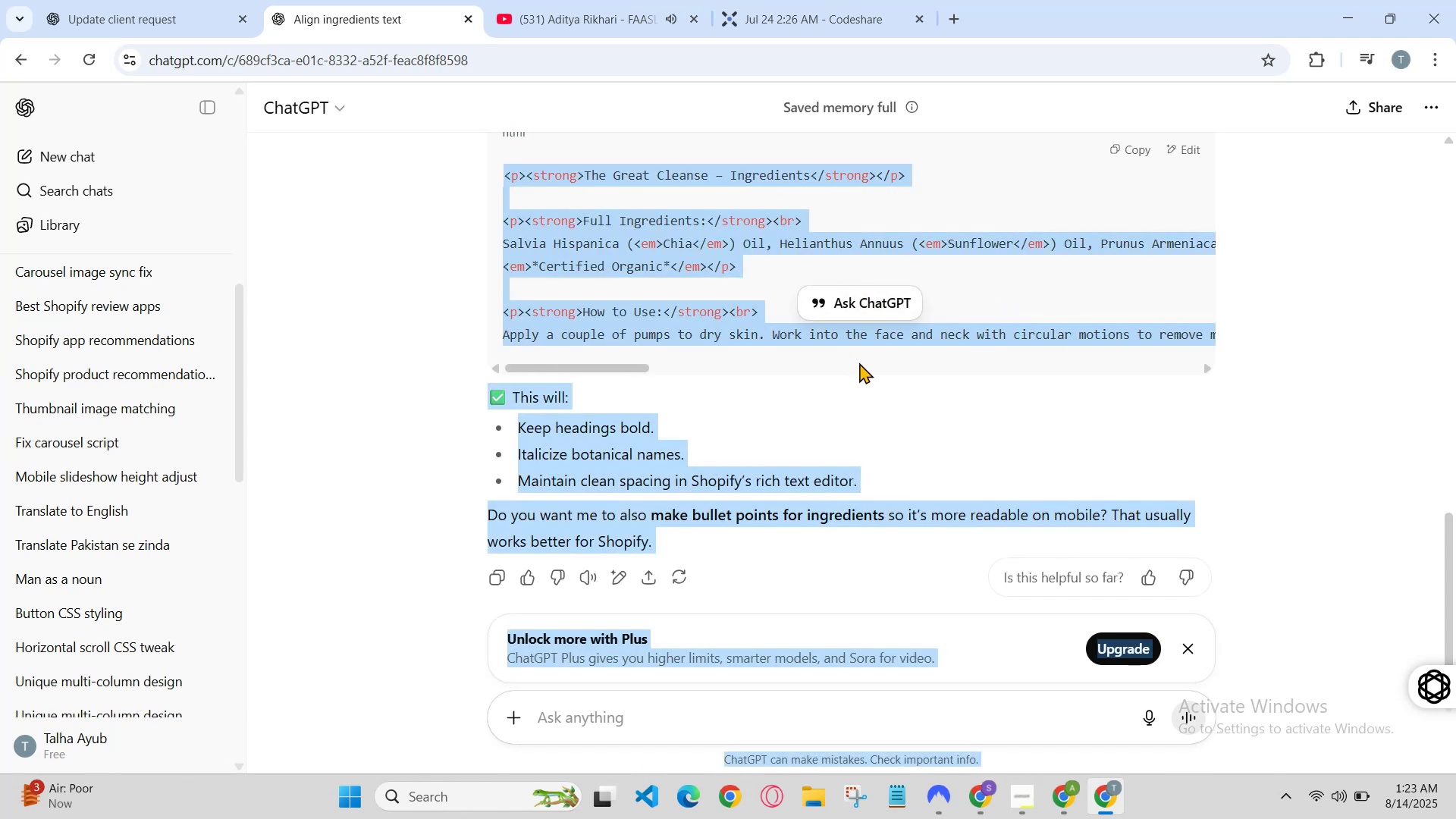 
left_click([865, 370])
 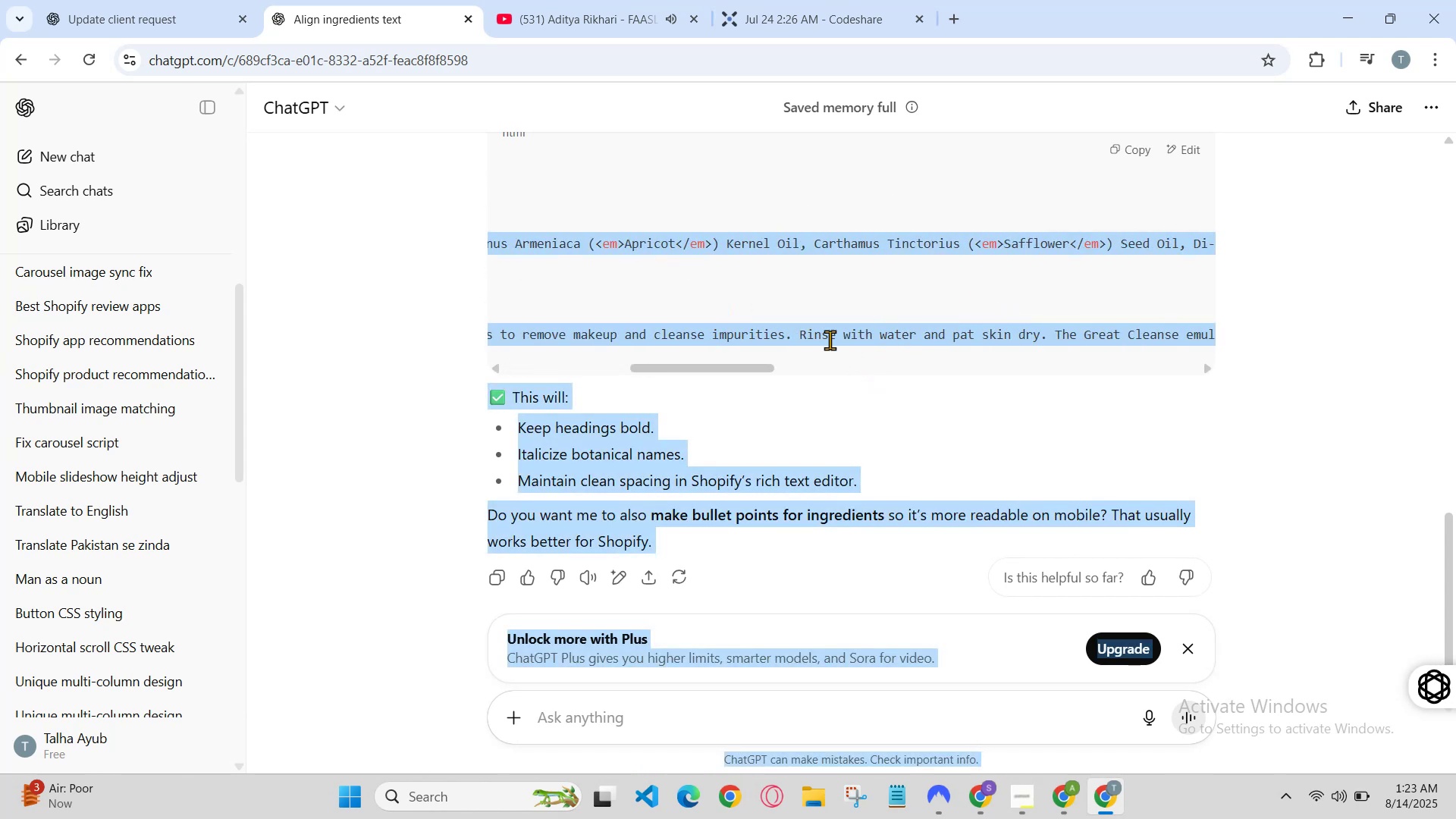 
left_click([748, 372])
 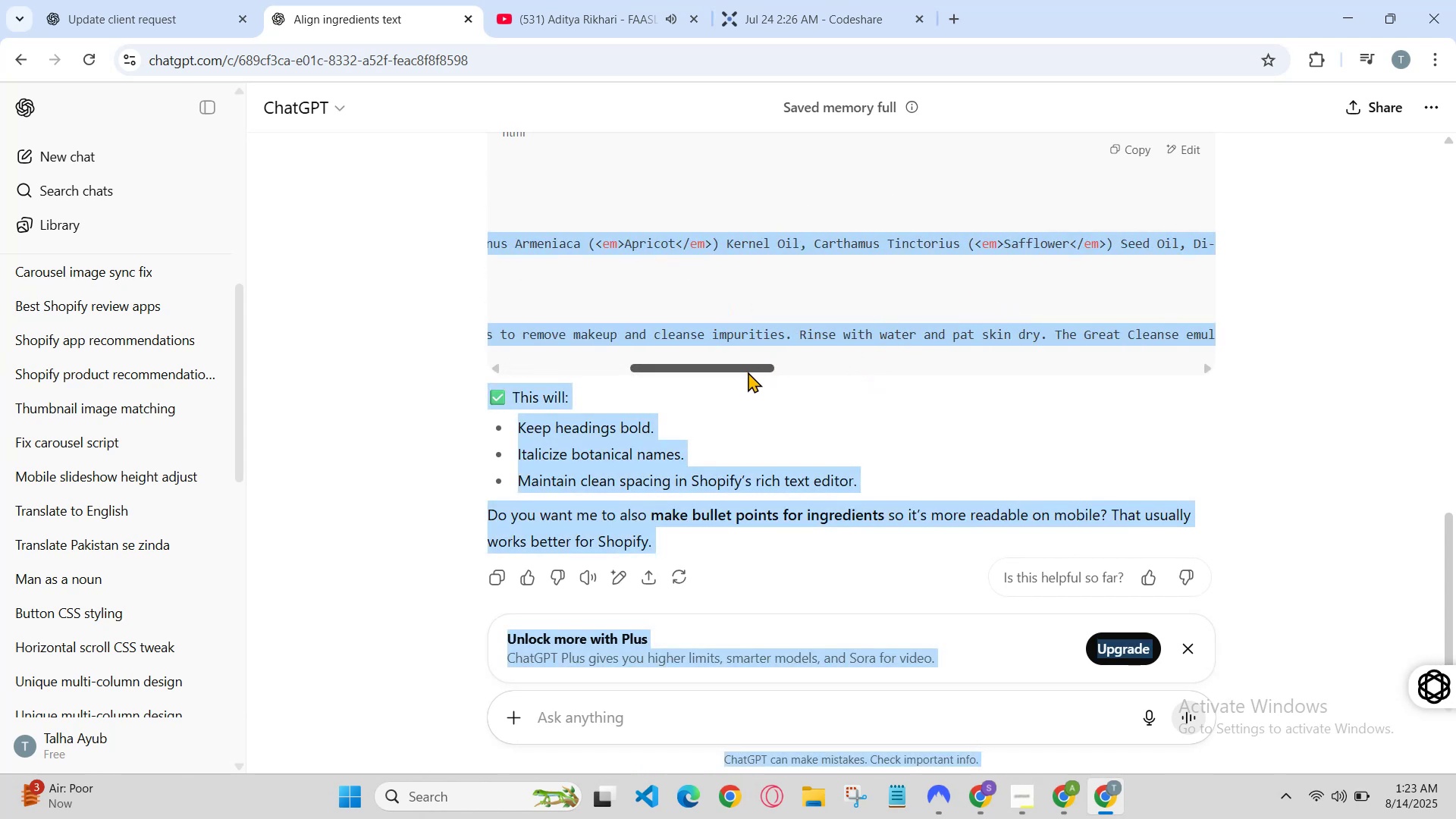 
left_click_drag(start_coordinate=[745, 372], to_coordinate=[519, 349])
 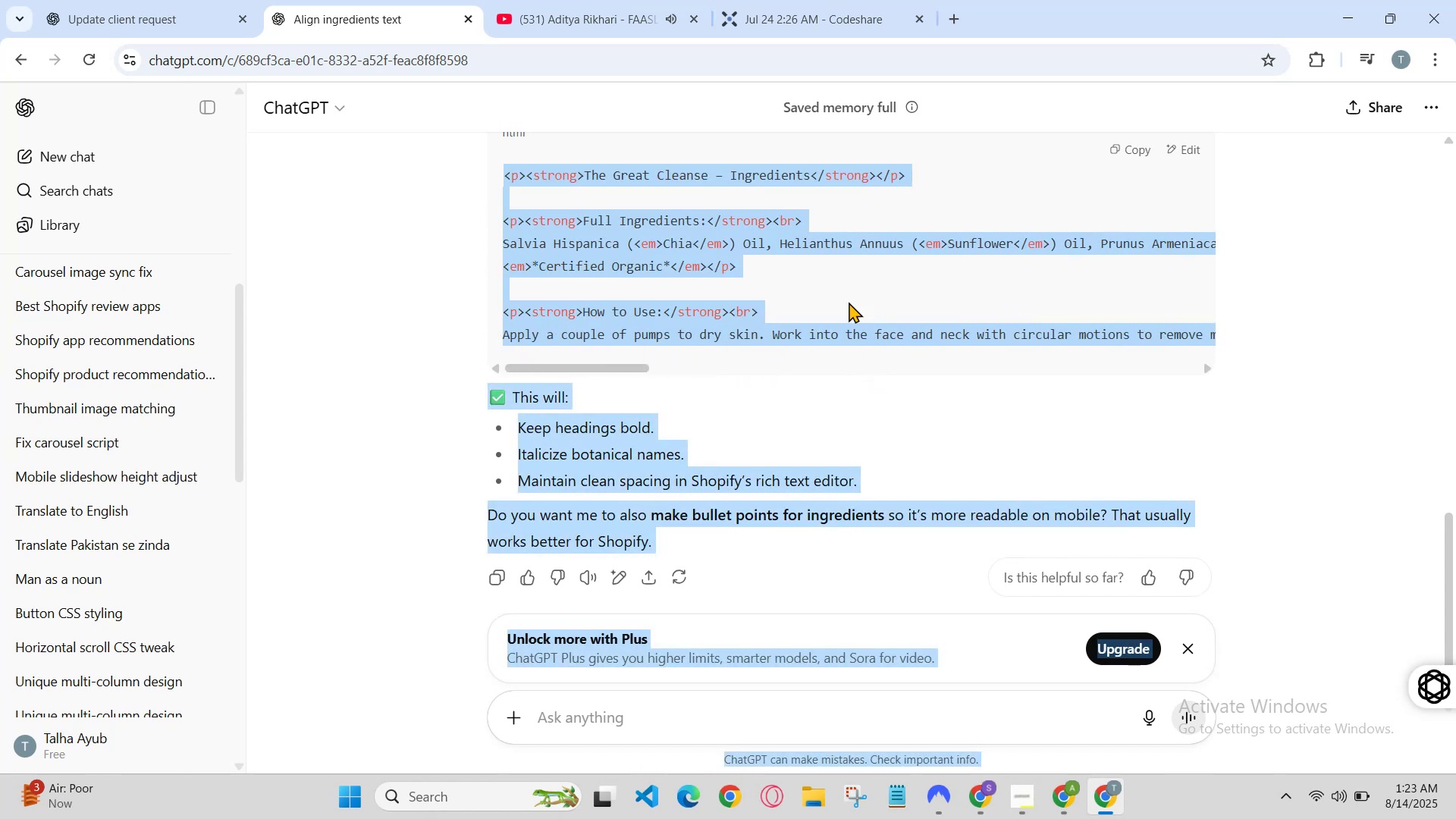 
left_click([965, 293])
 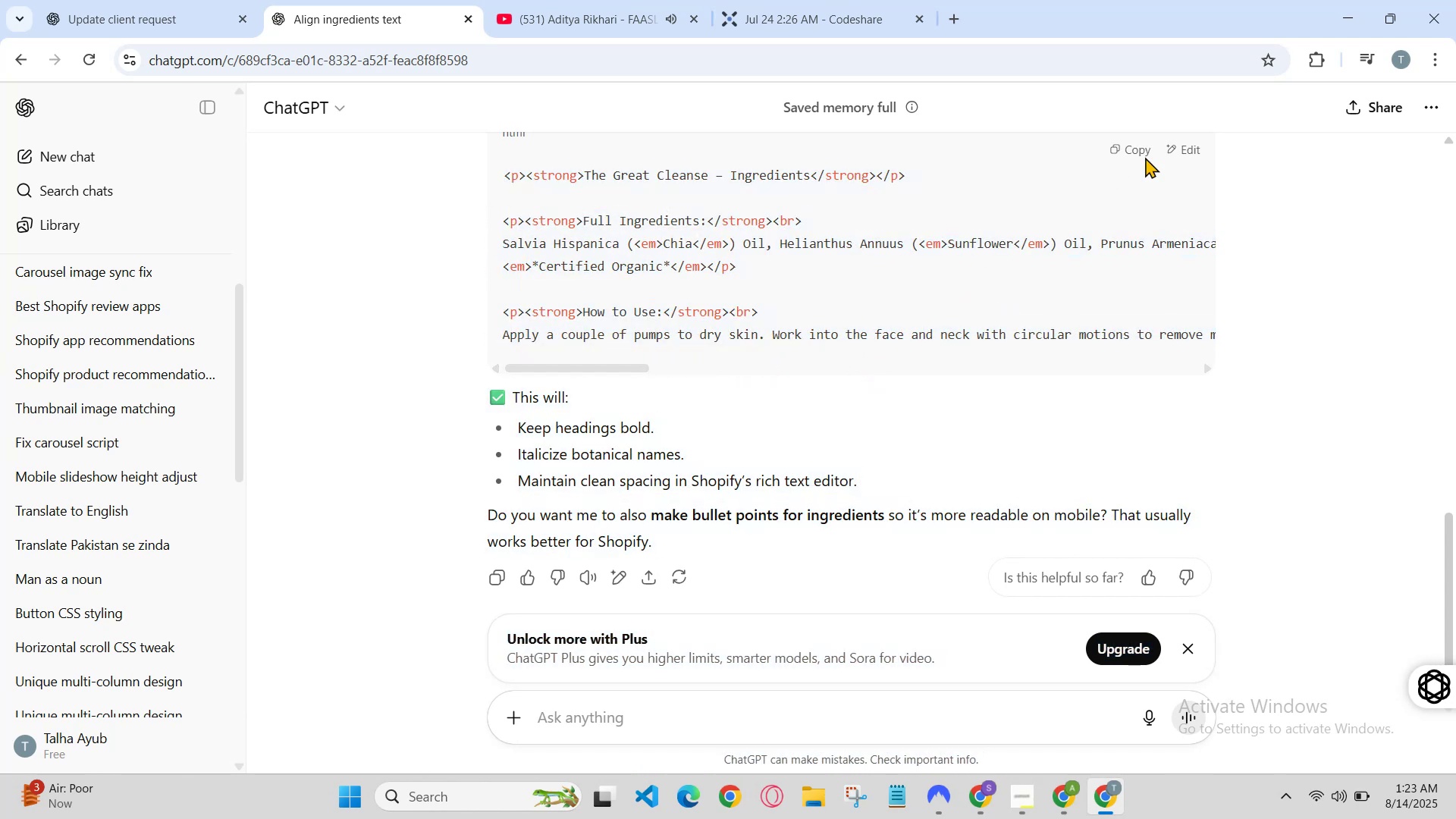 
double_click([1144, 150])
 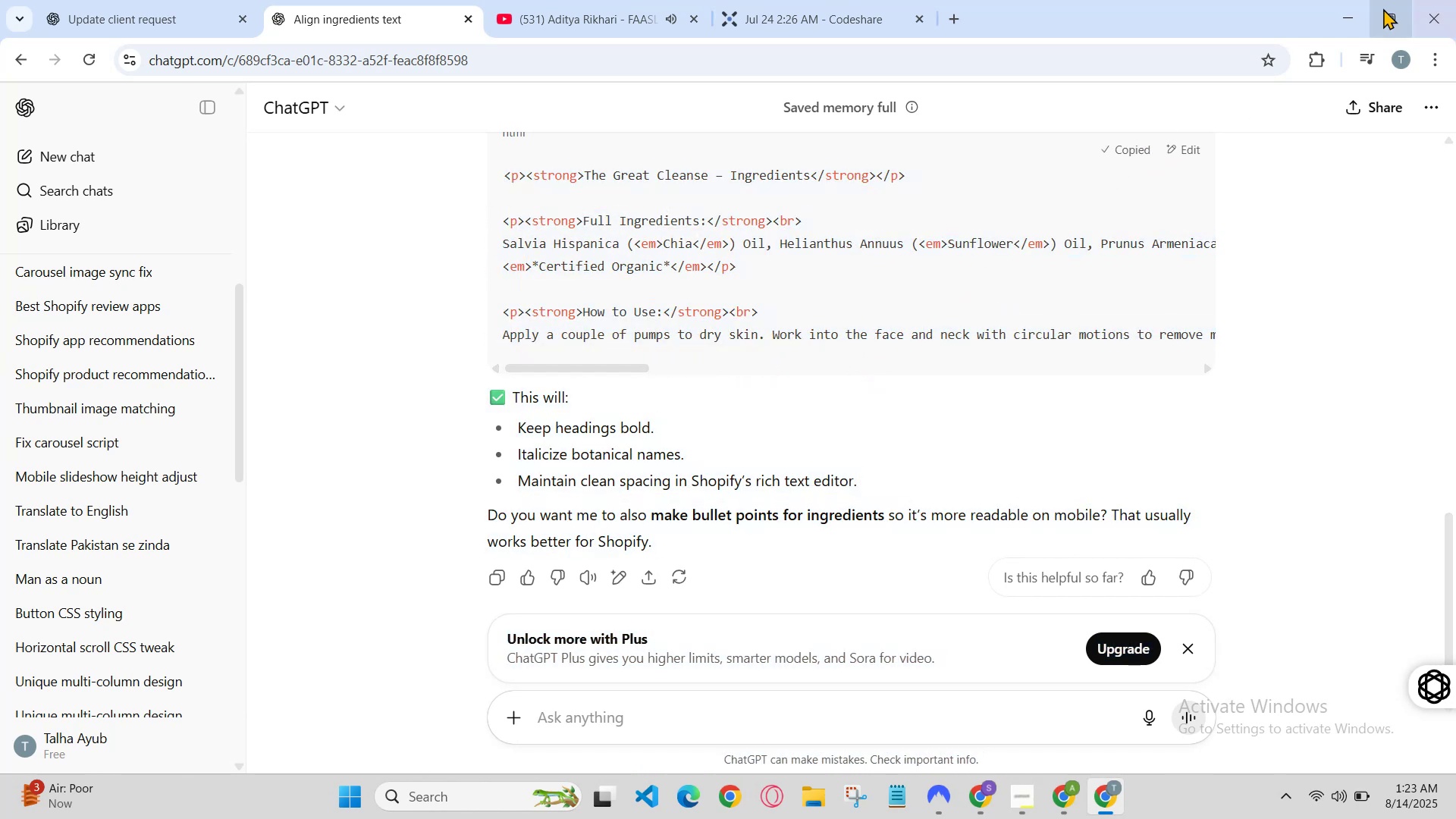 
left_click([1359, 5])
 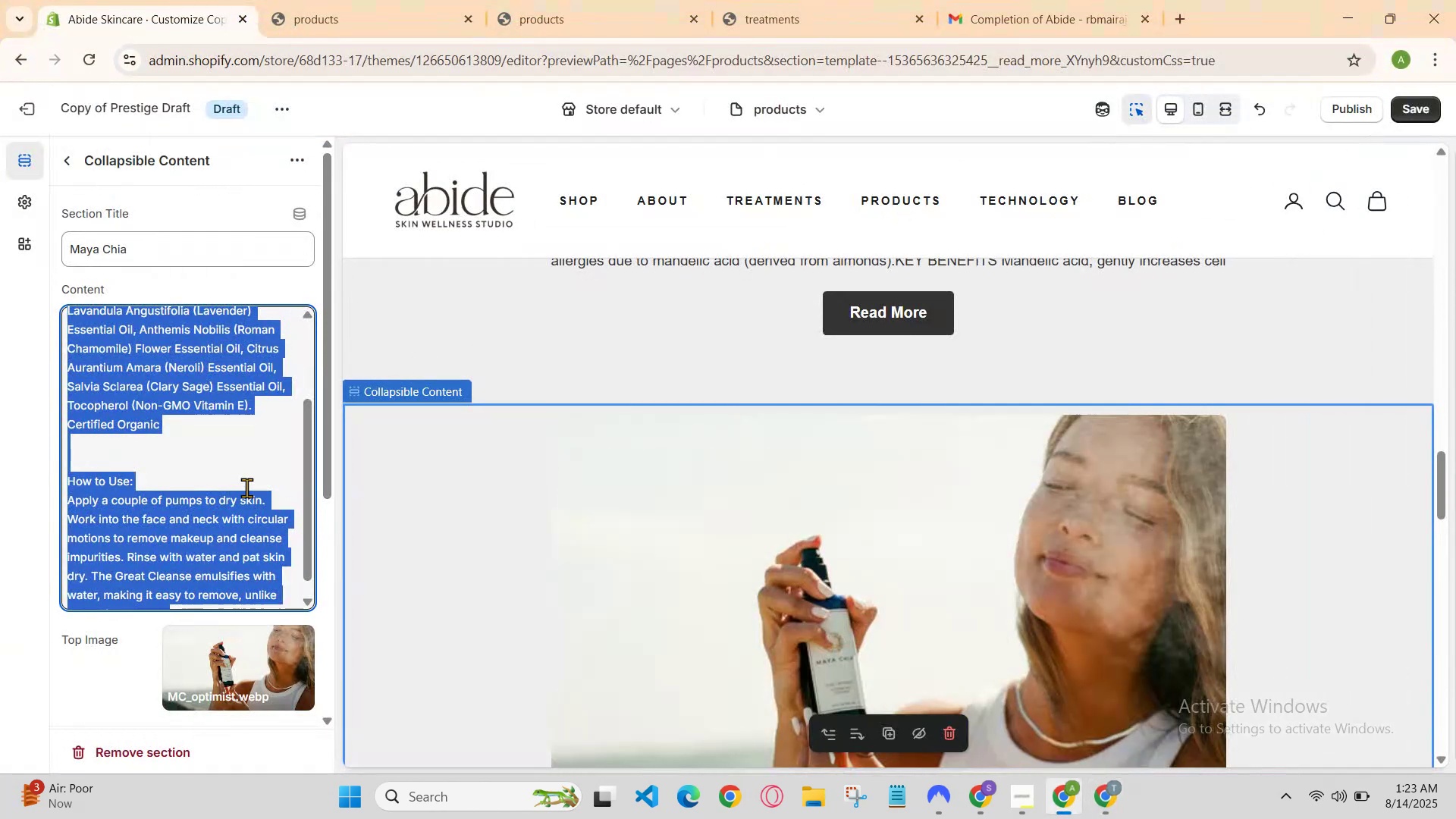 
left_click([242, 472])
 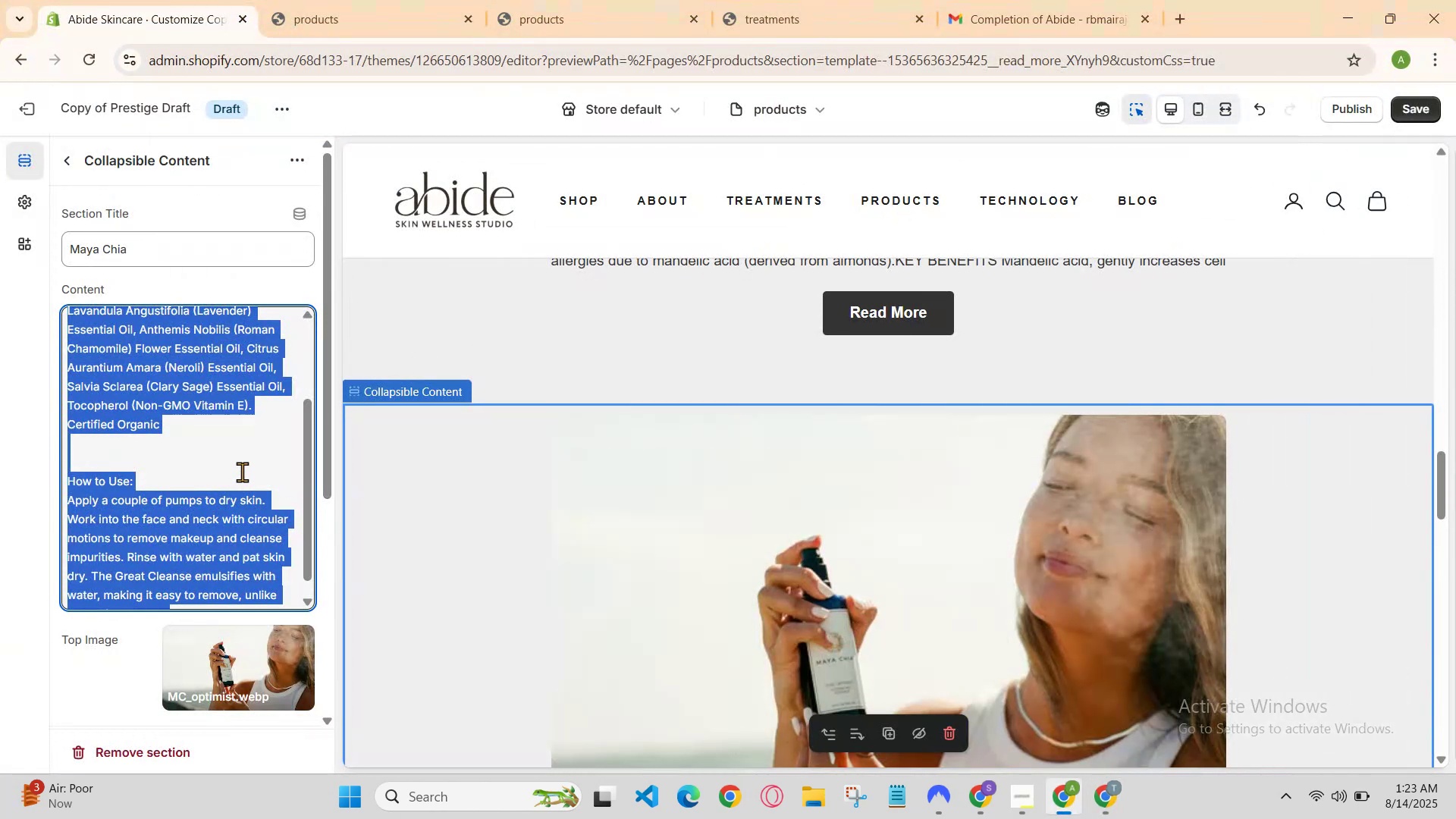 
key(Control+A)
 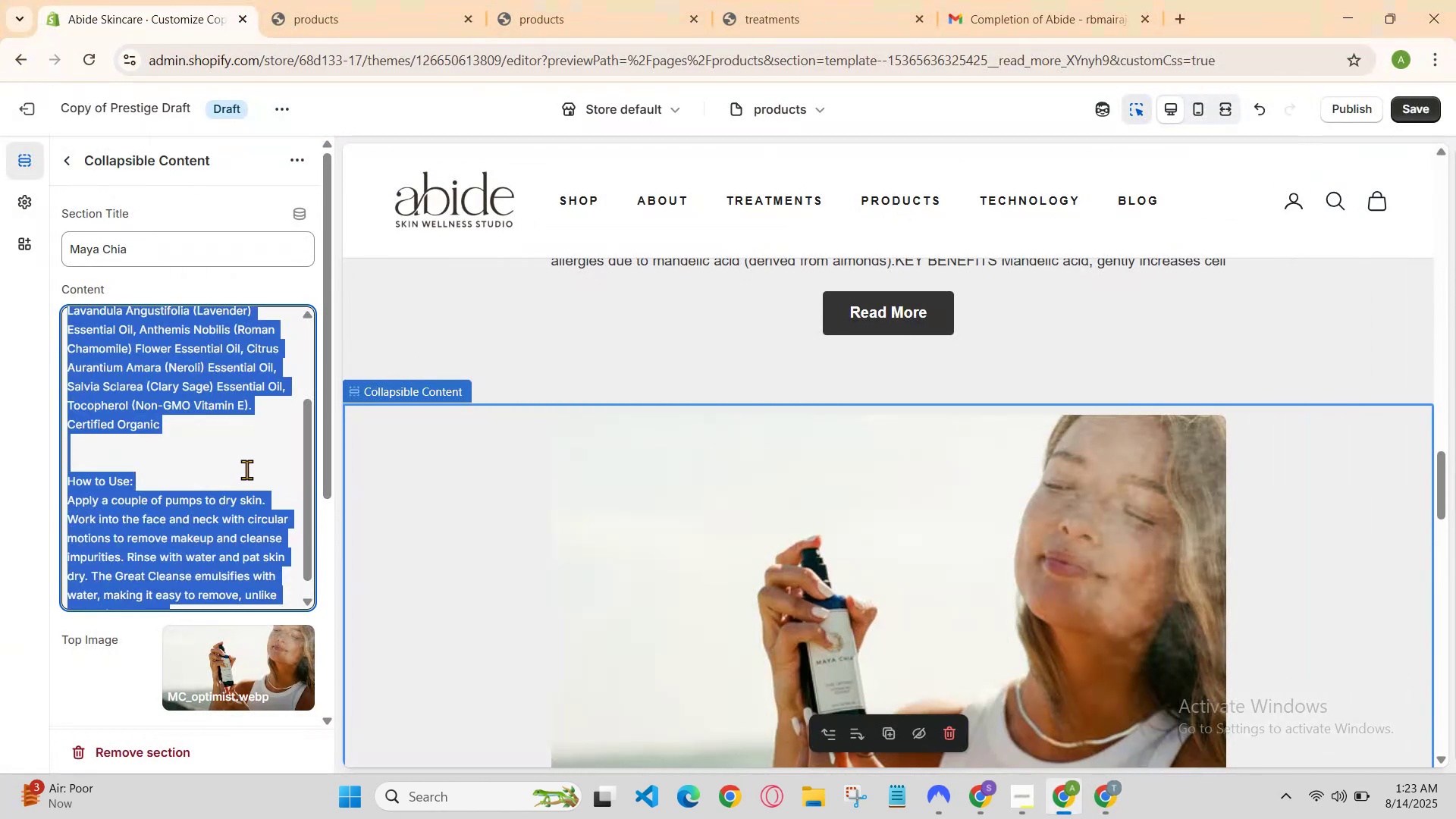 
key(Control+V)
 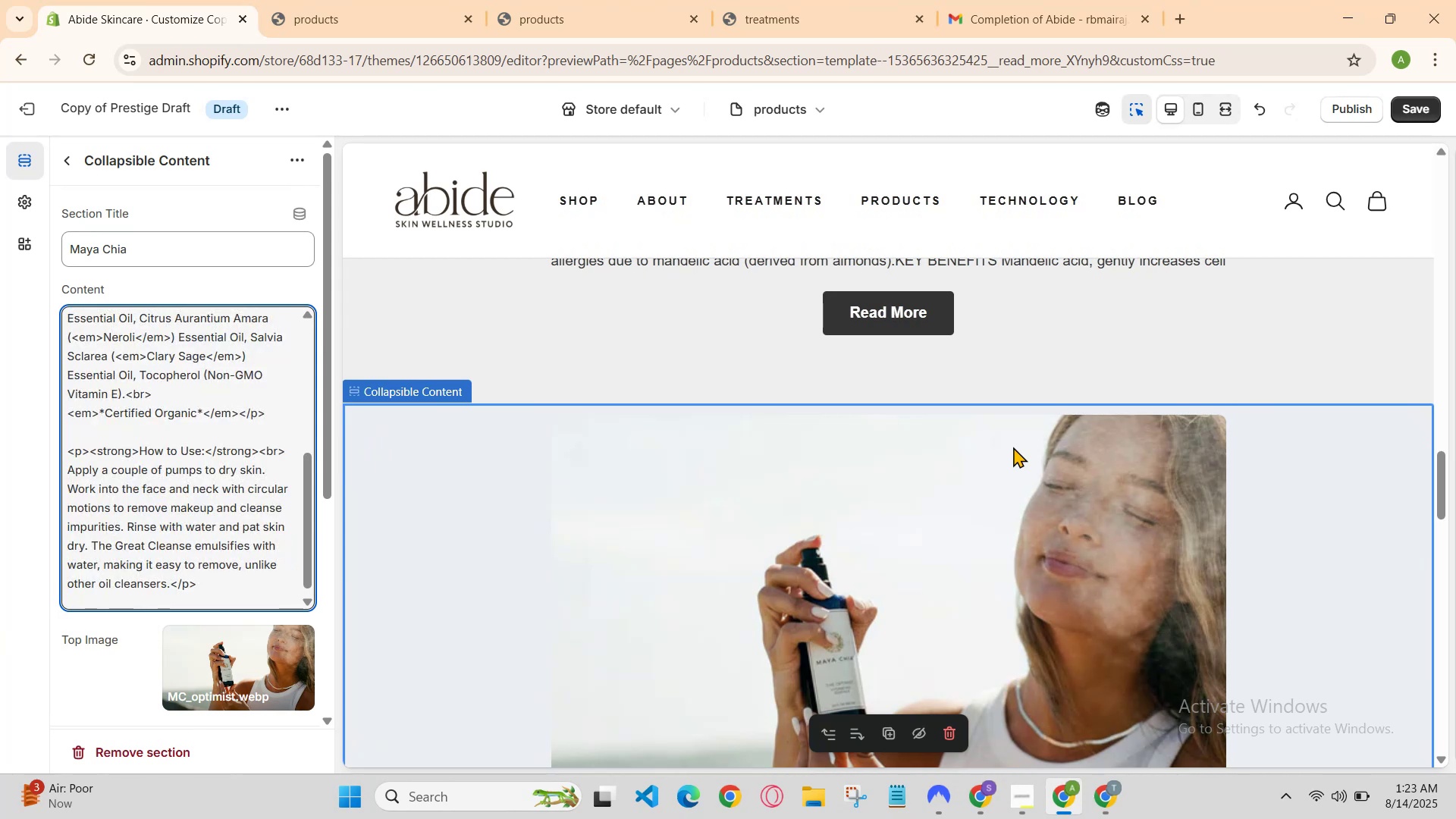 
scroll: coordinate [1015, 494], scroll_direction: down, amount: 2.0
 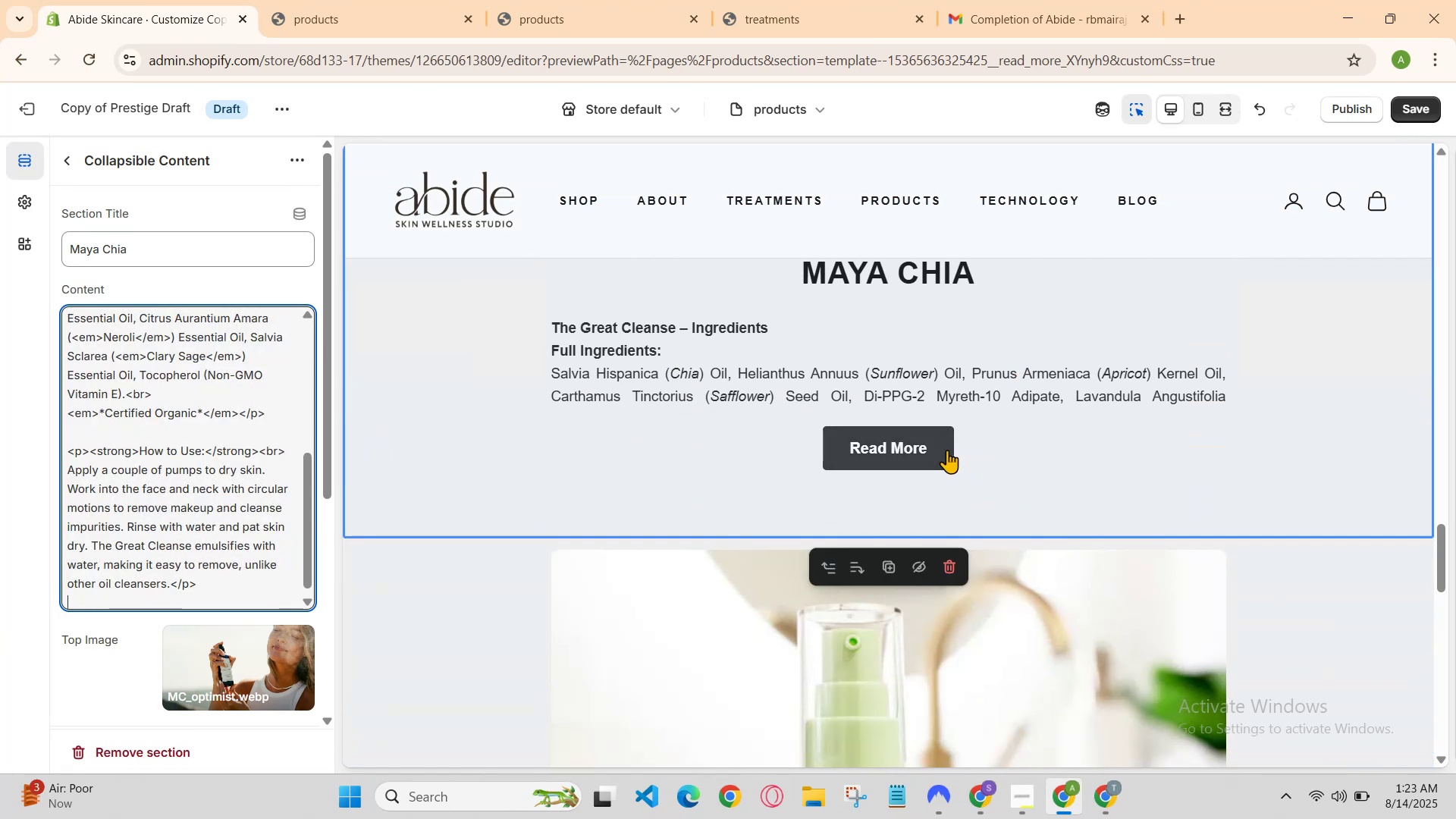 
double_click([947, 450])
 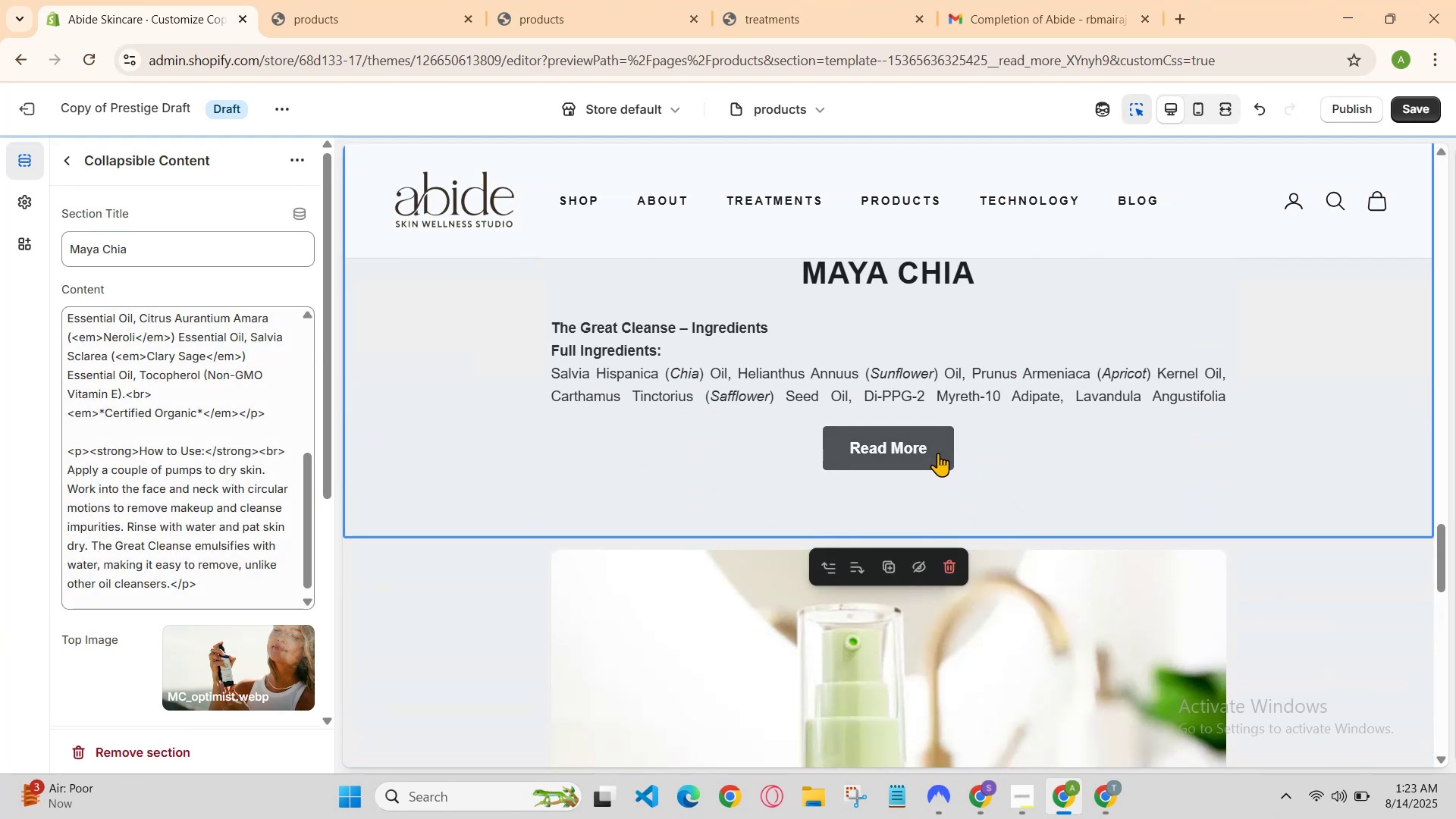 
left_click([932, 450])
 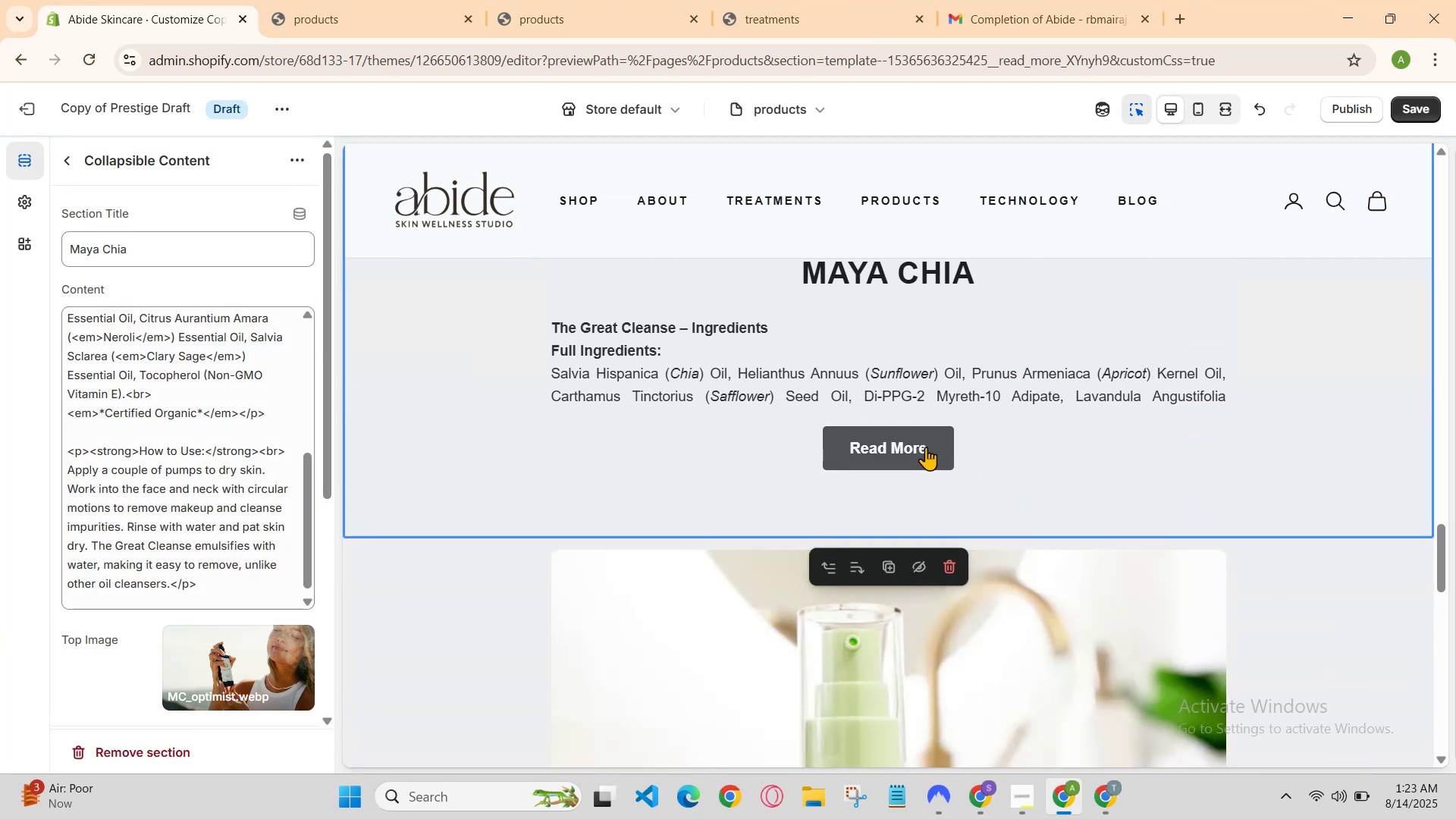 
double_click([918, 444])
 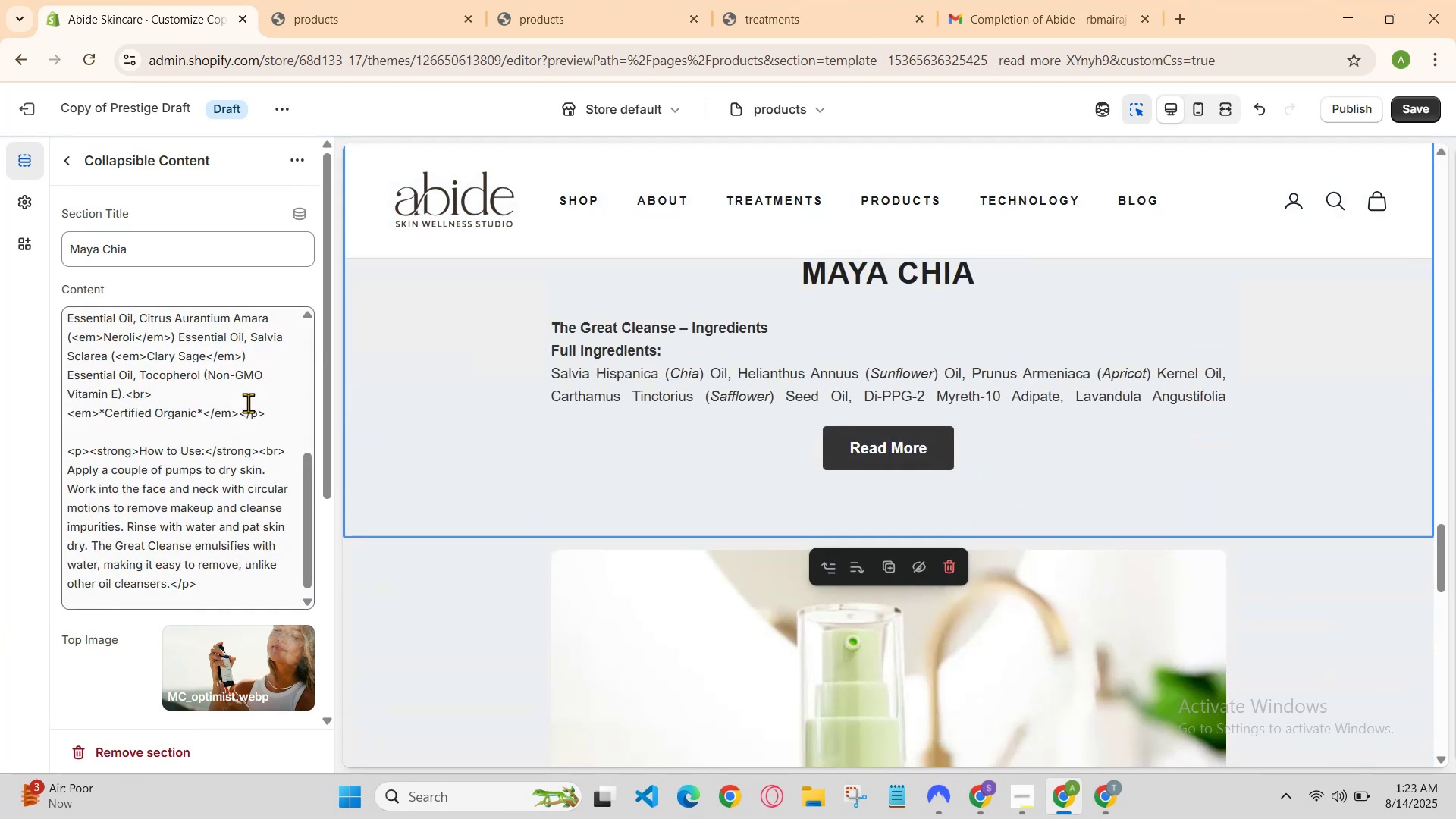 
scroll: coordinate [256, 406], scroll_direction: up, amount: 3.0
 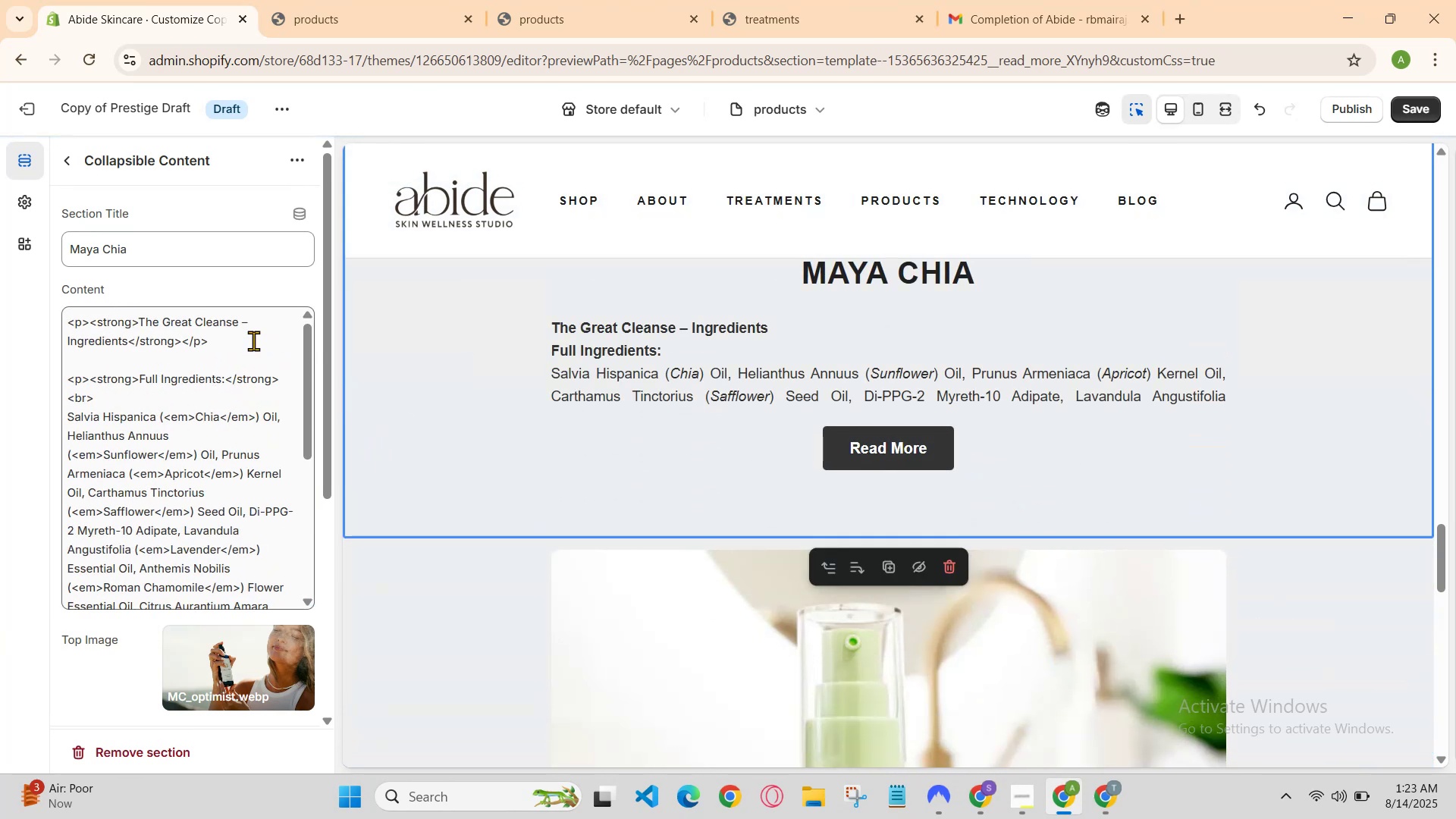 
left_click([272, 322])
 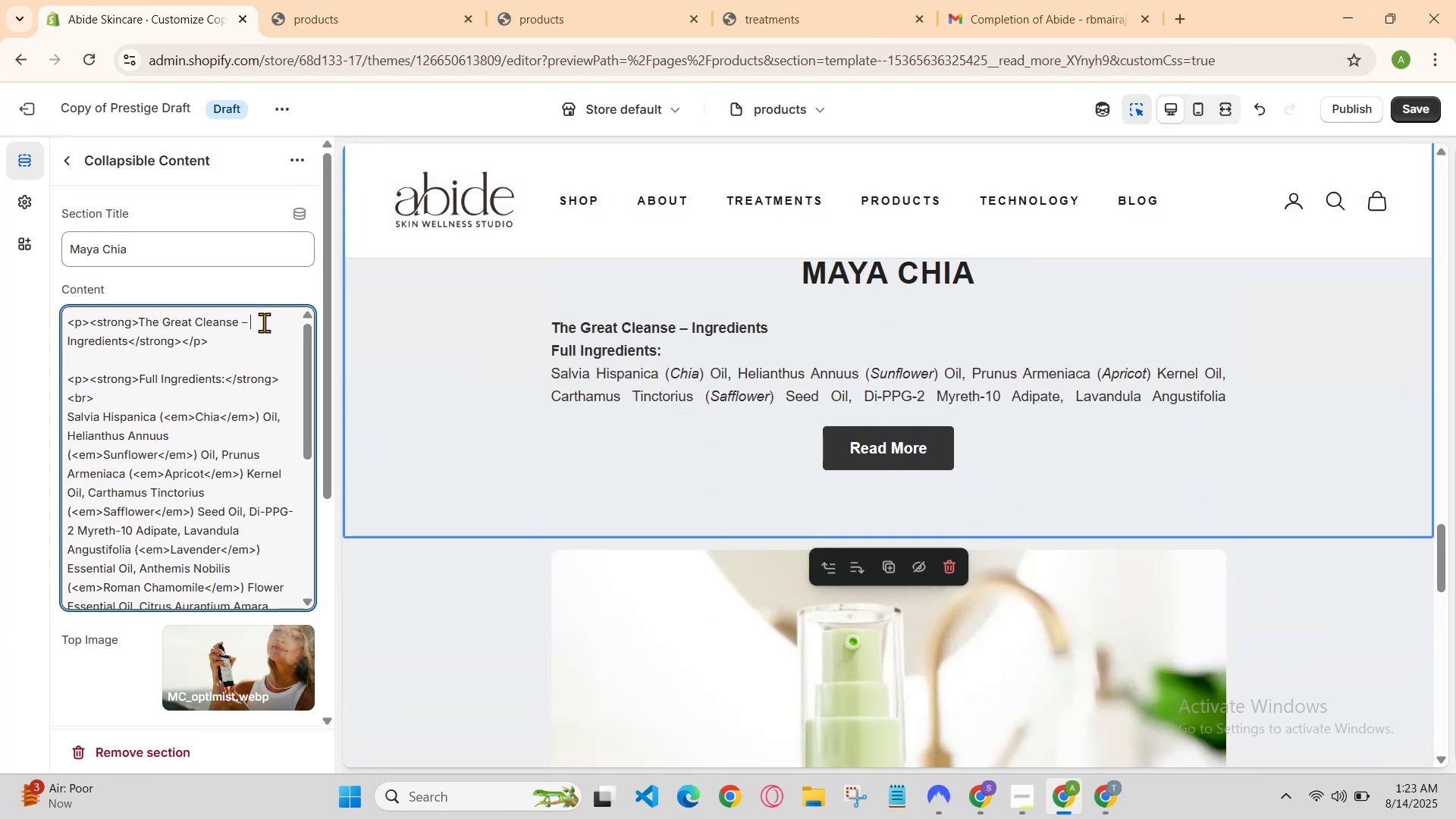 
left_click_drag(start_coordinate=[165, 310], to_coordinate=[0, 291])
 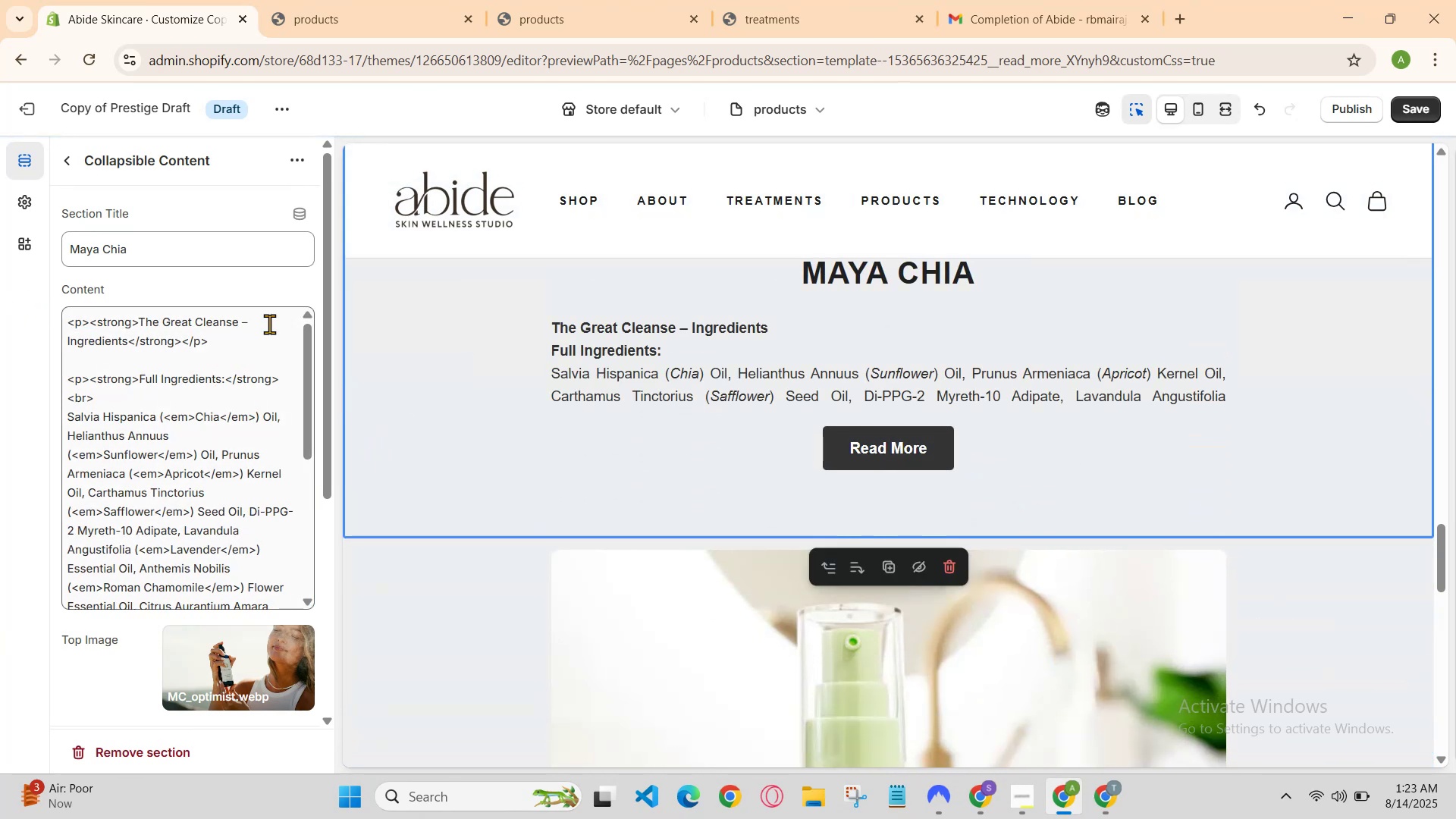 
left_click([289, 324])
 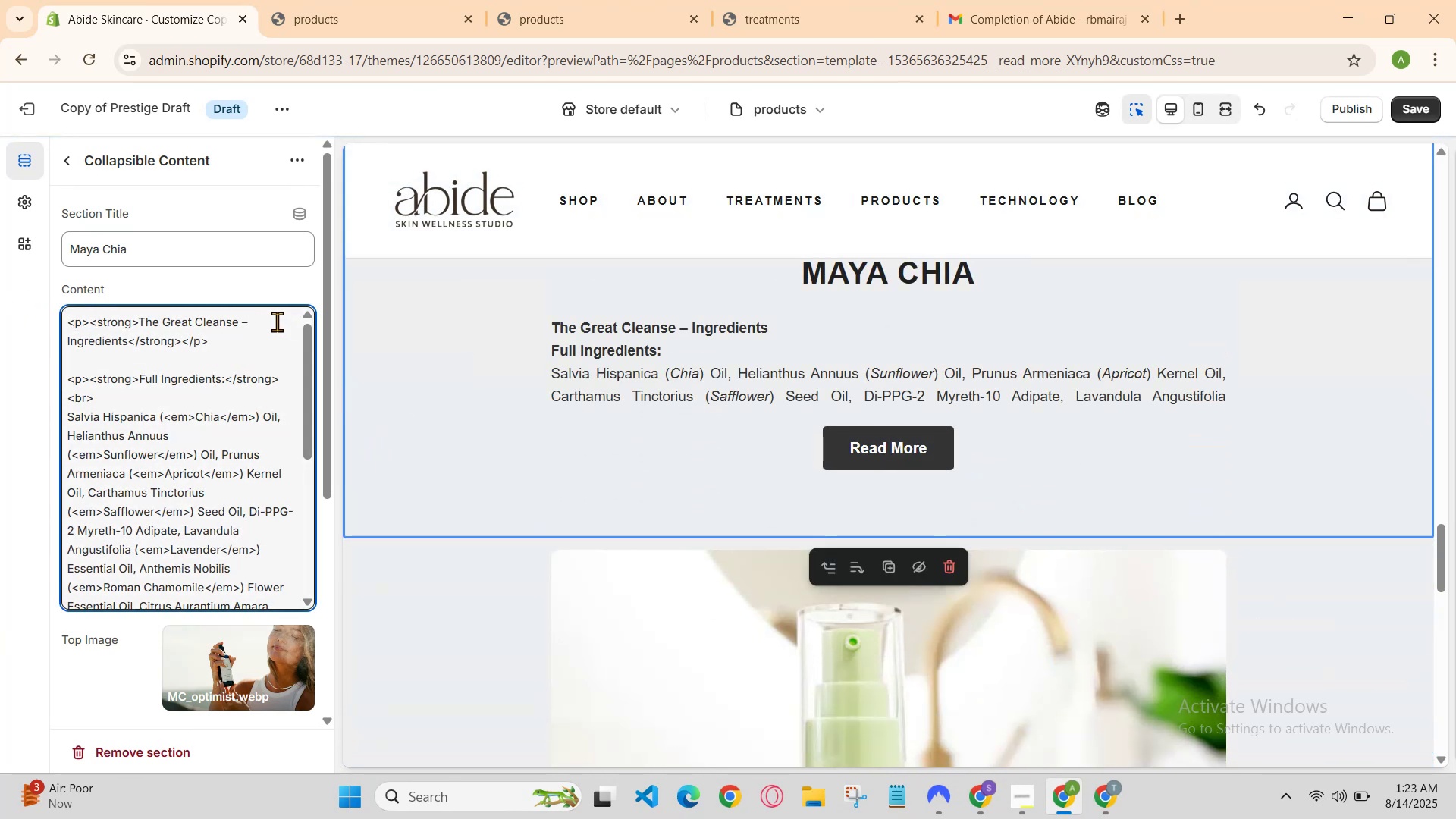 
left_click([271, 321])
 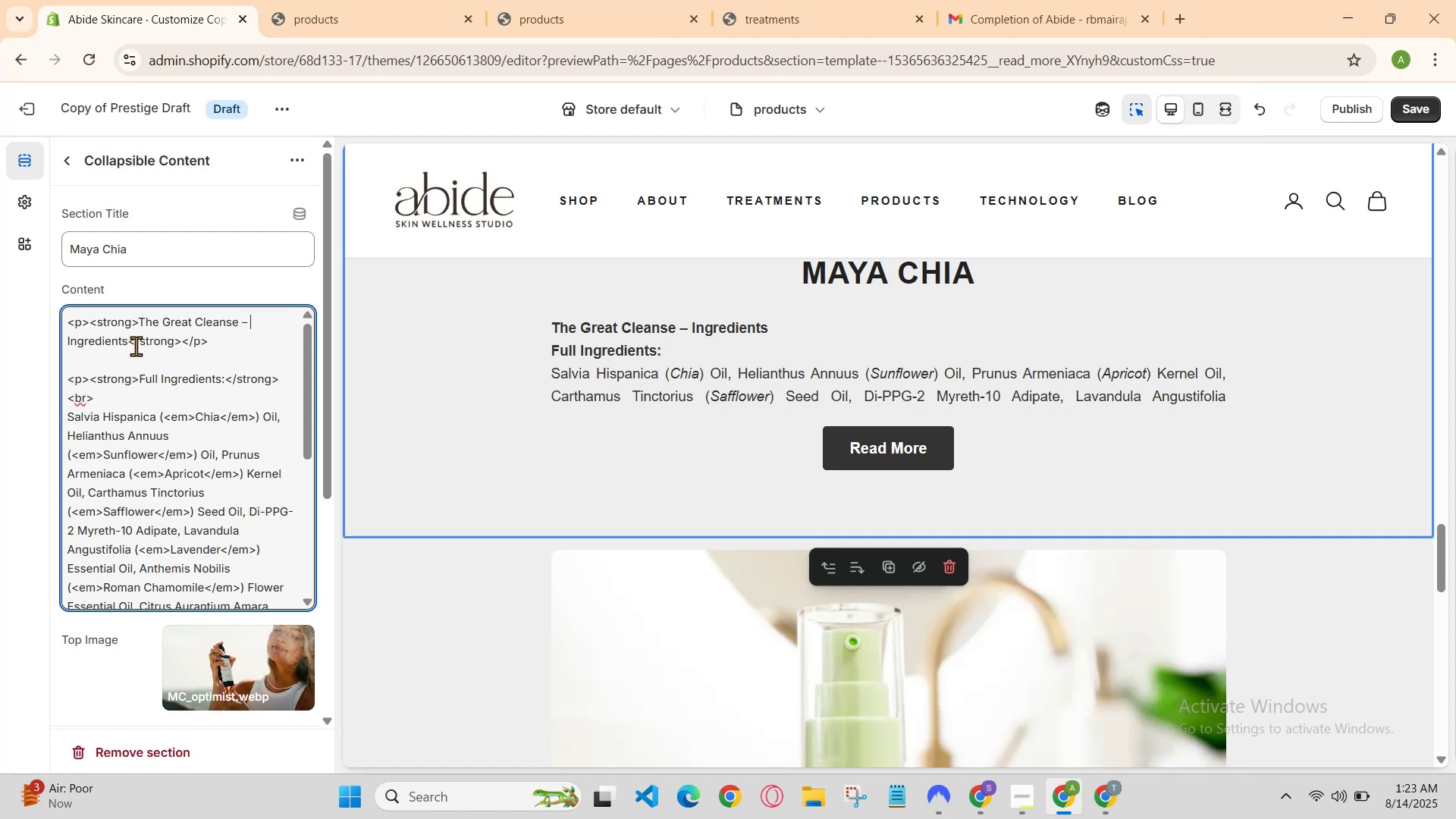 
left_click_drag(start_coordinate=[221, 344], to_coordinate=[0, 309])
 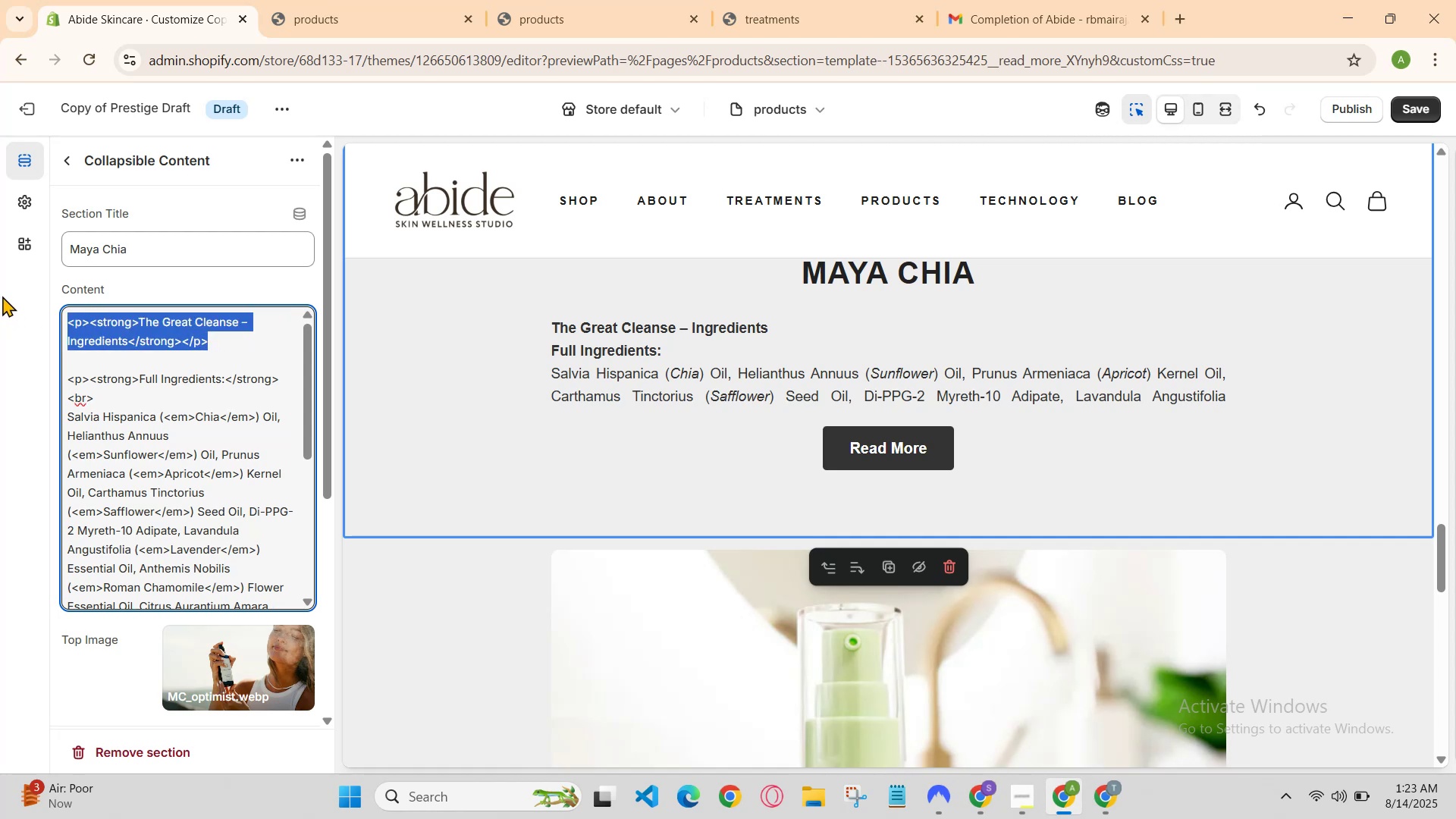 
key(Backspace)
 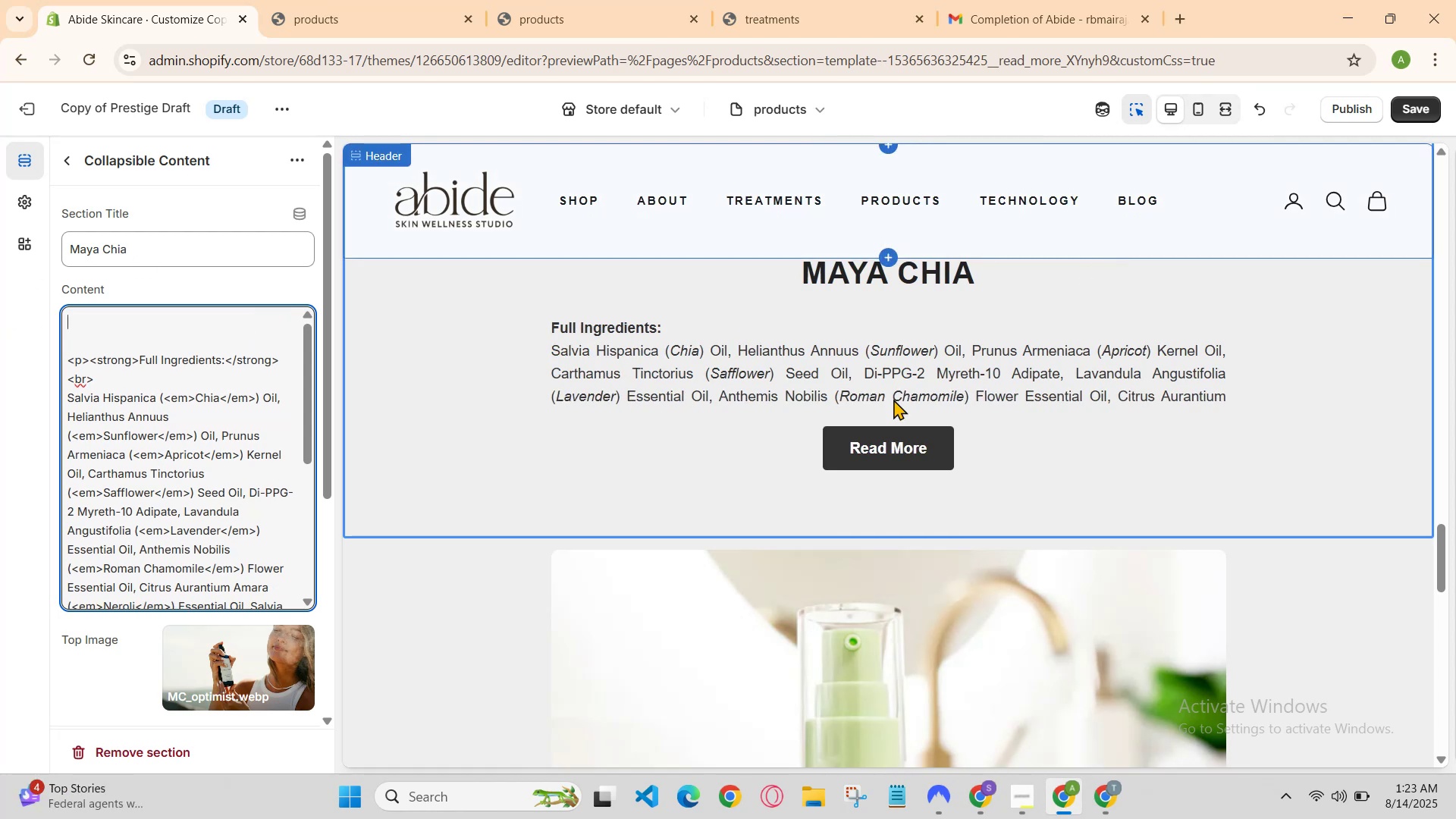 
left_click([890, 443])
 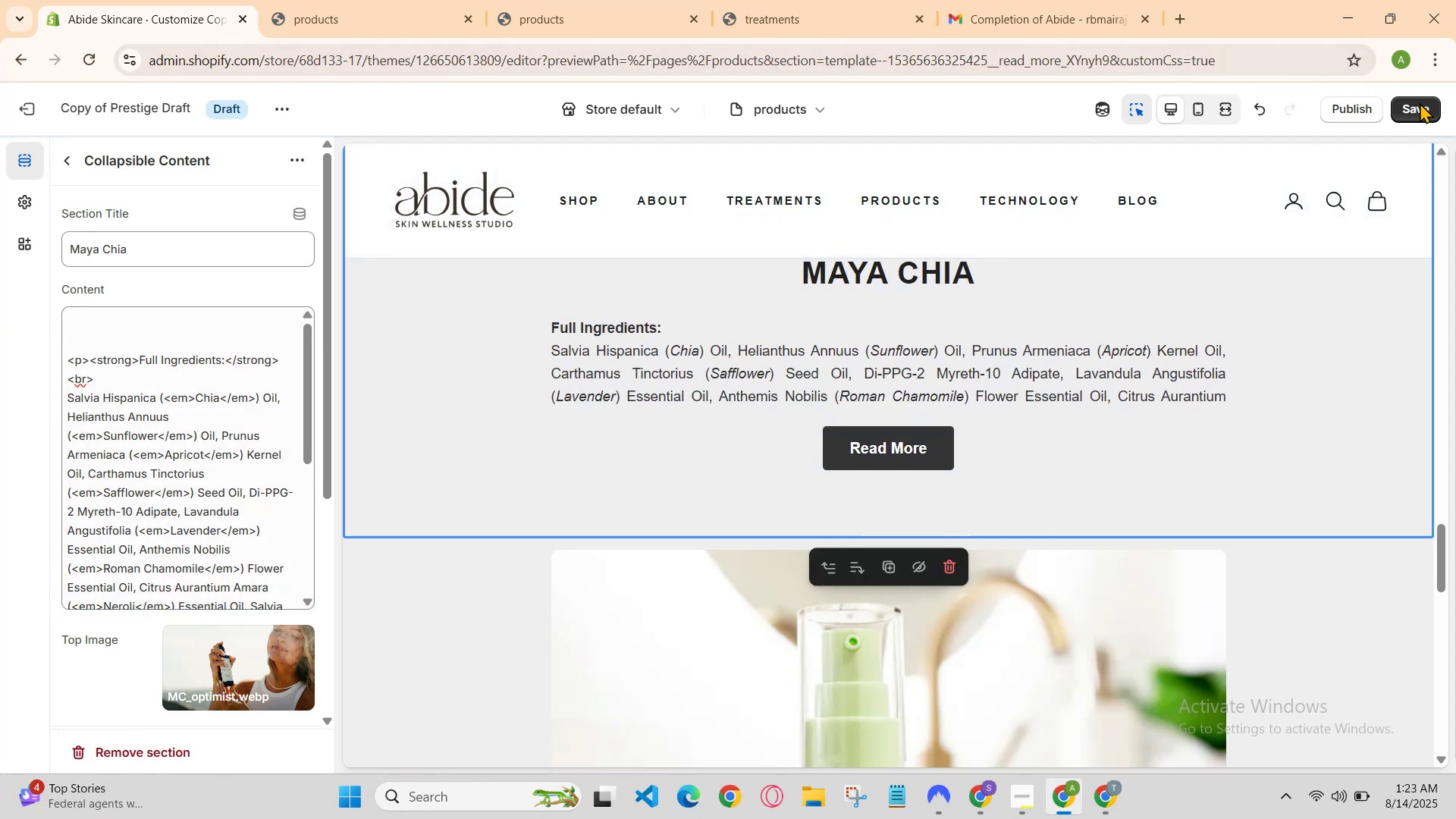 
left_click([1420, 106])
 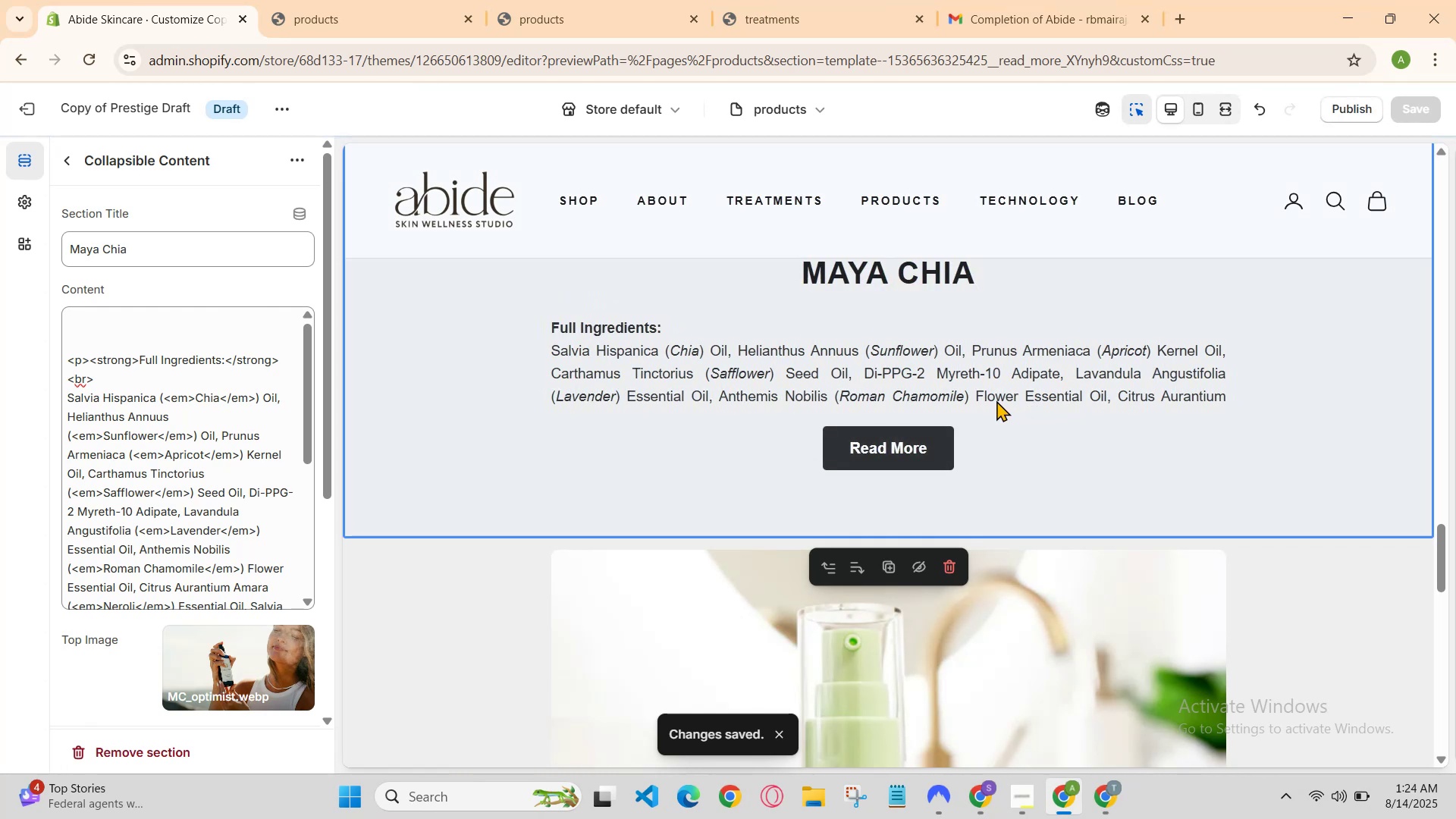 
left_click([437, 0])
 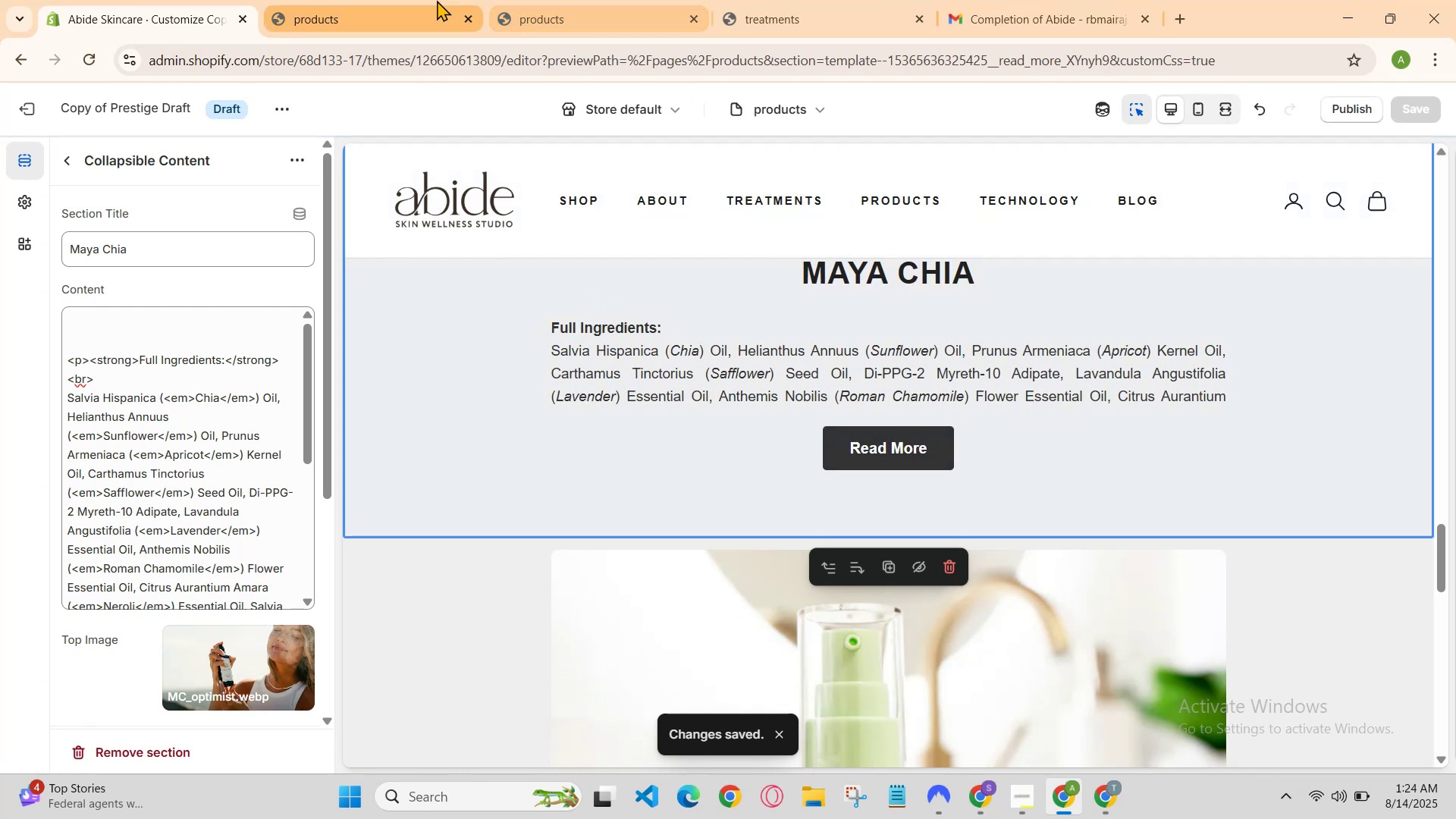 
key(Control+R)
 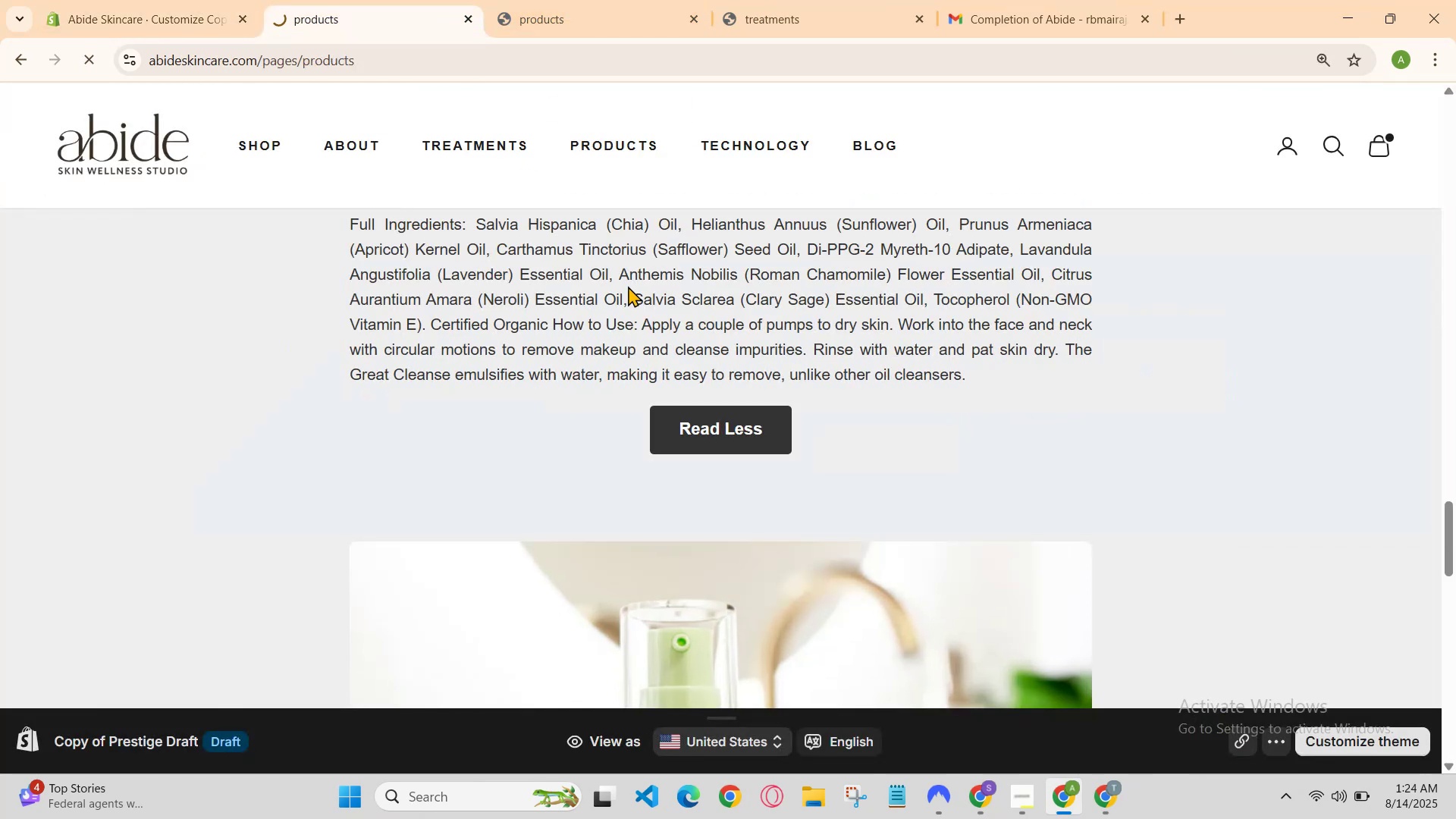 
scroll: coordinate [864, 406], scroll_direction: down, amount: 3.0
 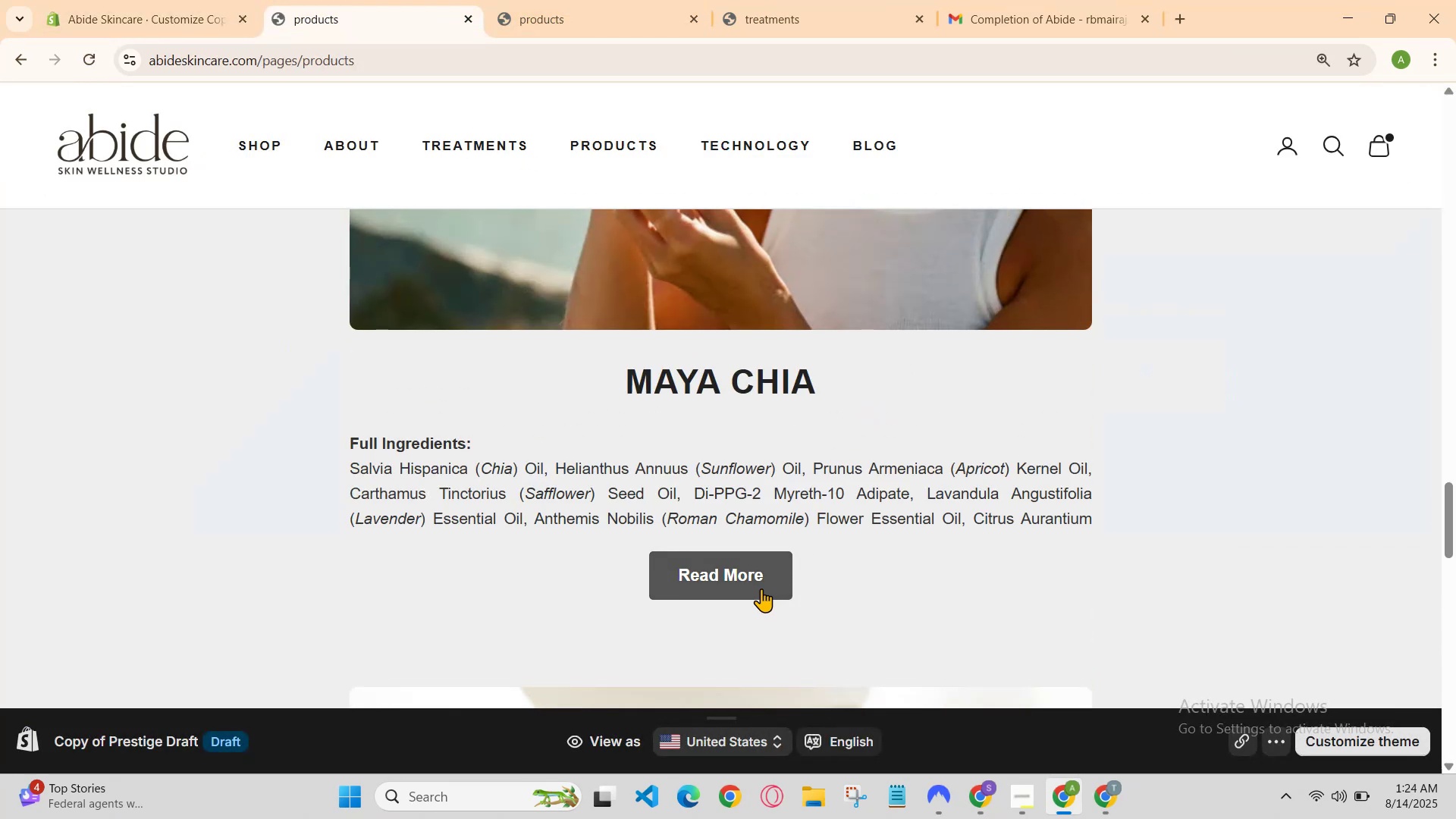 
left_click([757, 579])
 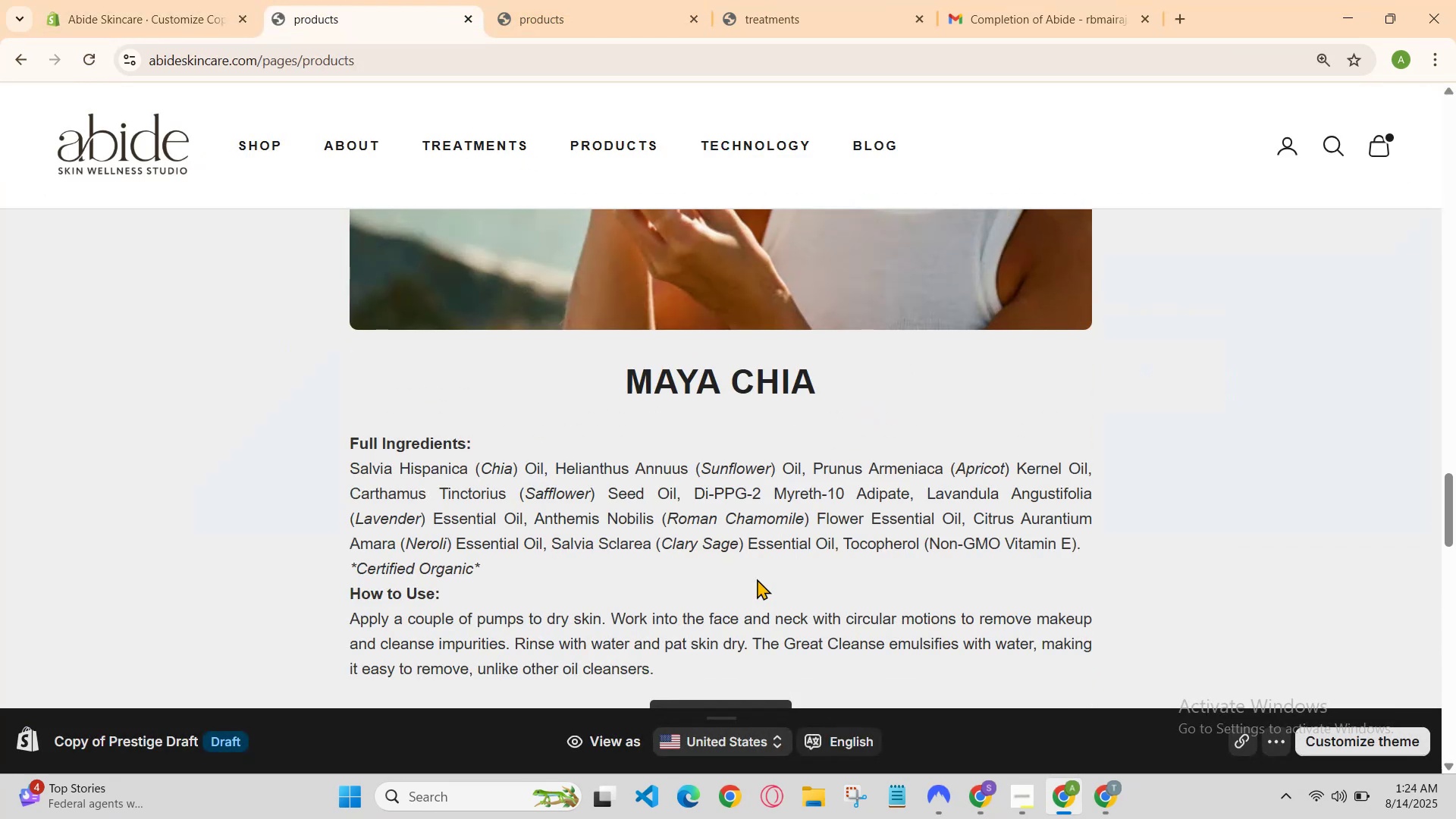 
scroll: coordinate [757, 579], scroll_direction: down, amount: 1.0
 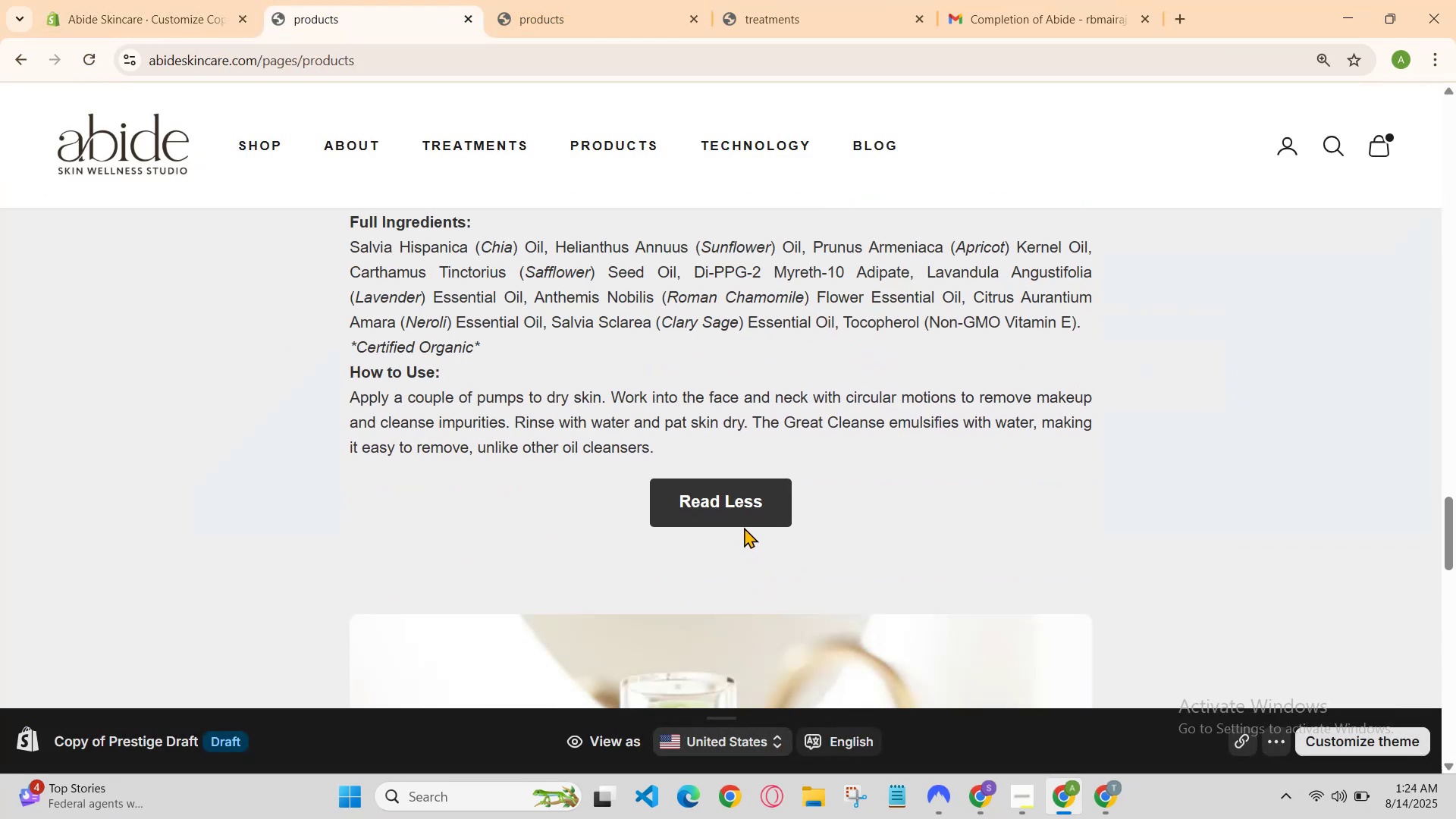 
left_click([744, 527])
 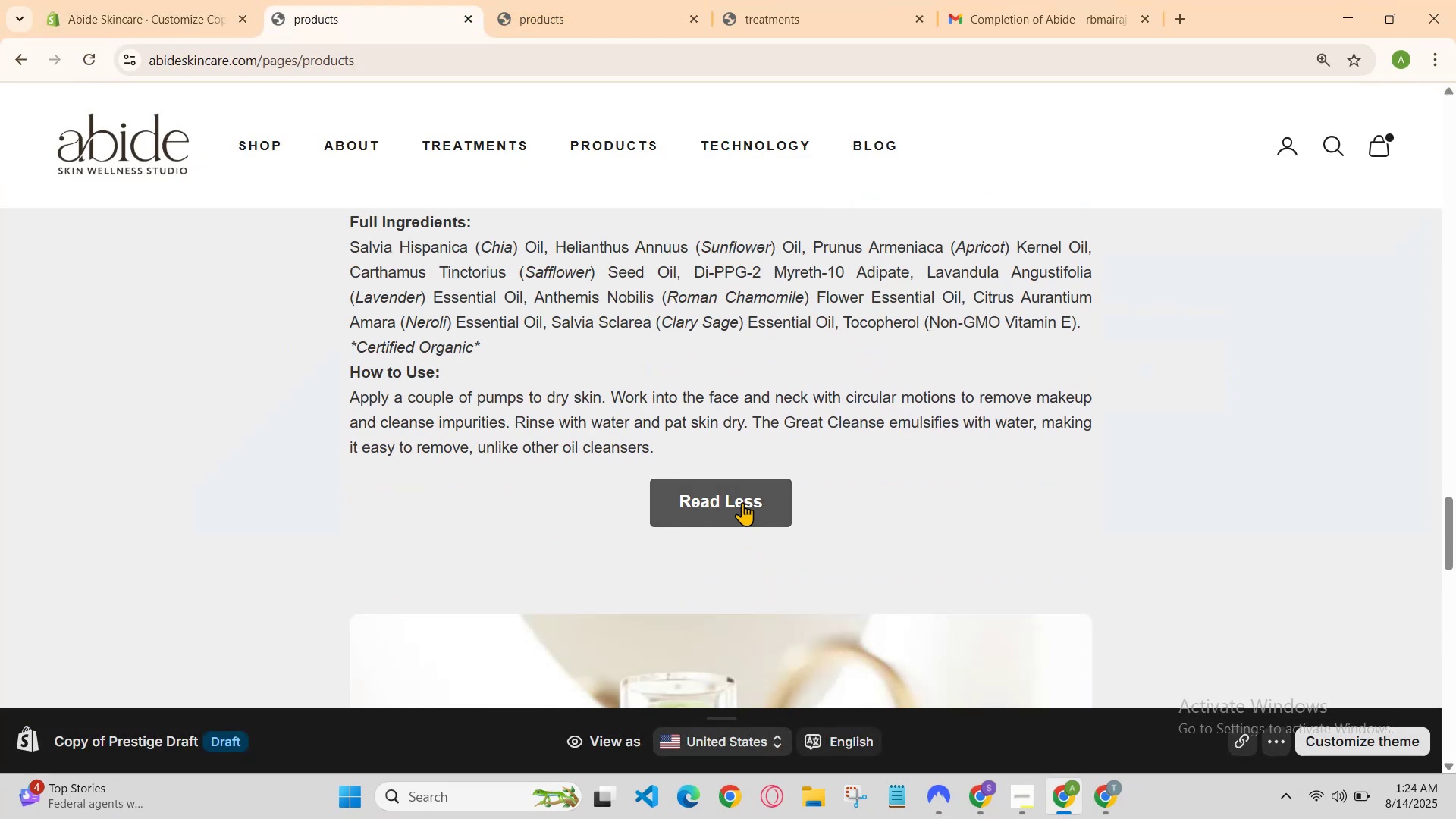 
left_click([742, 502])
 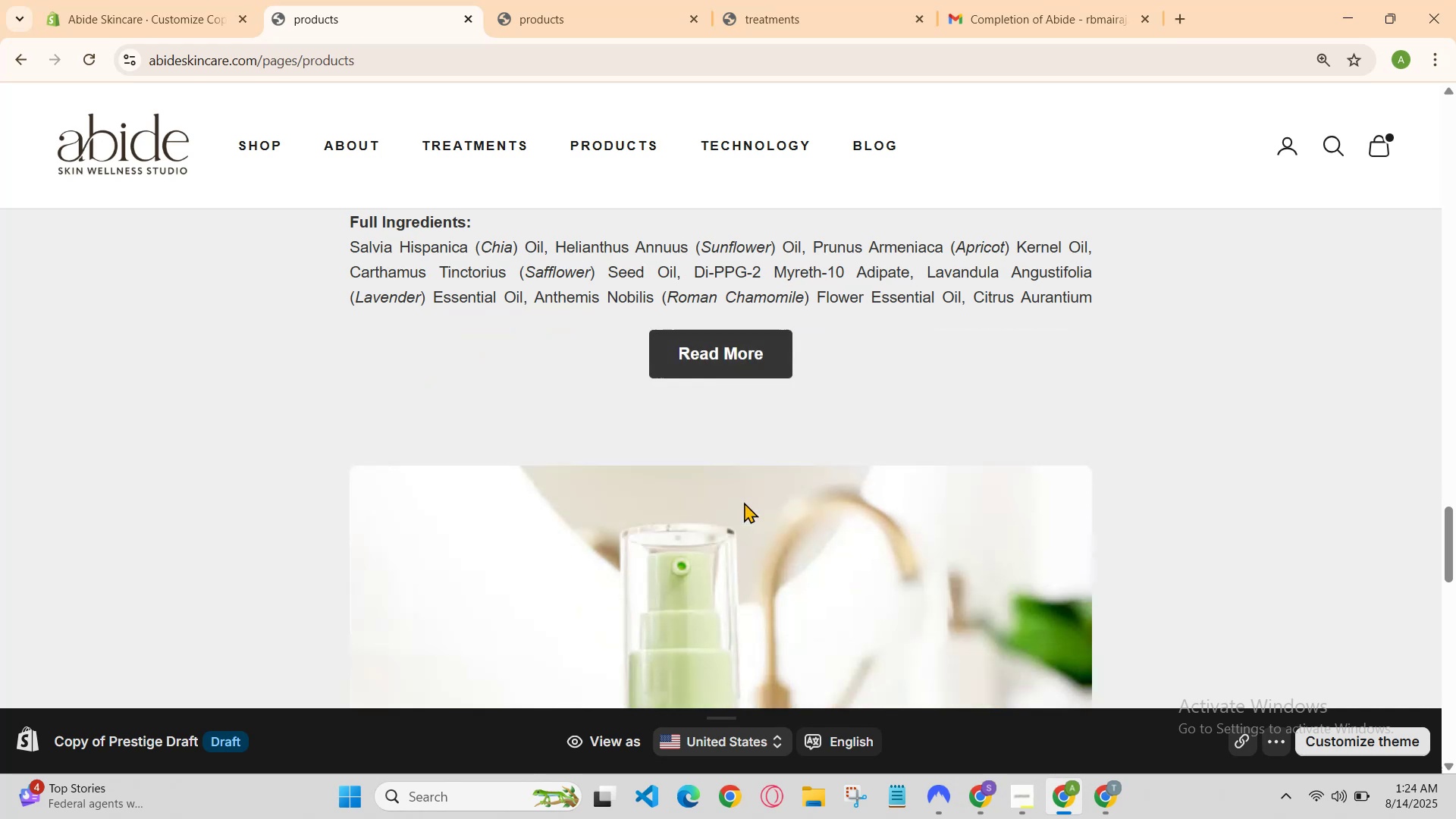 
scroll: coordinate [751, 494], scroll_direction: up, amount: 1.0
 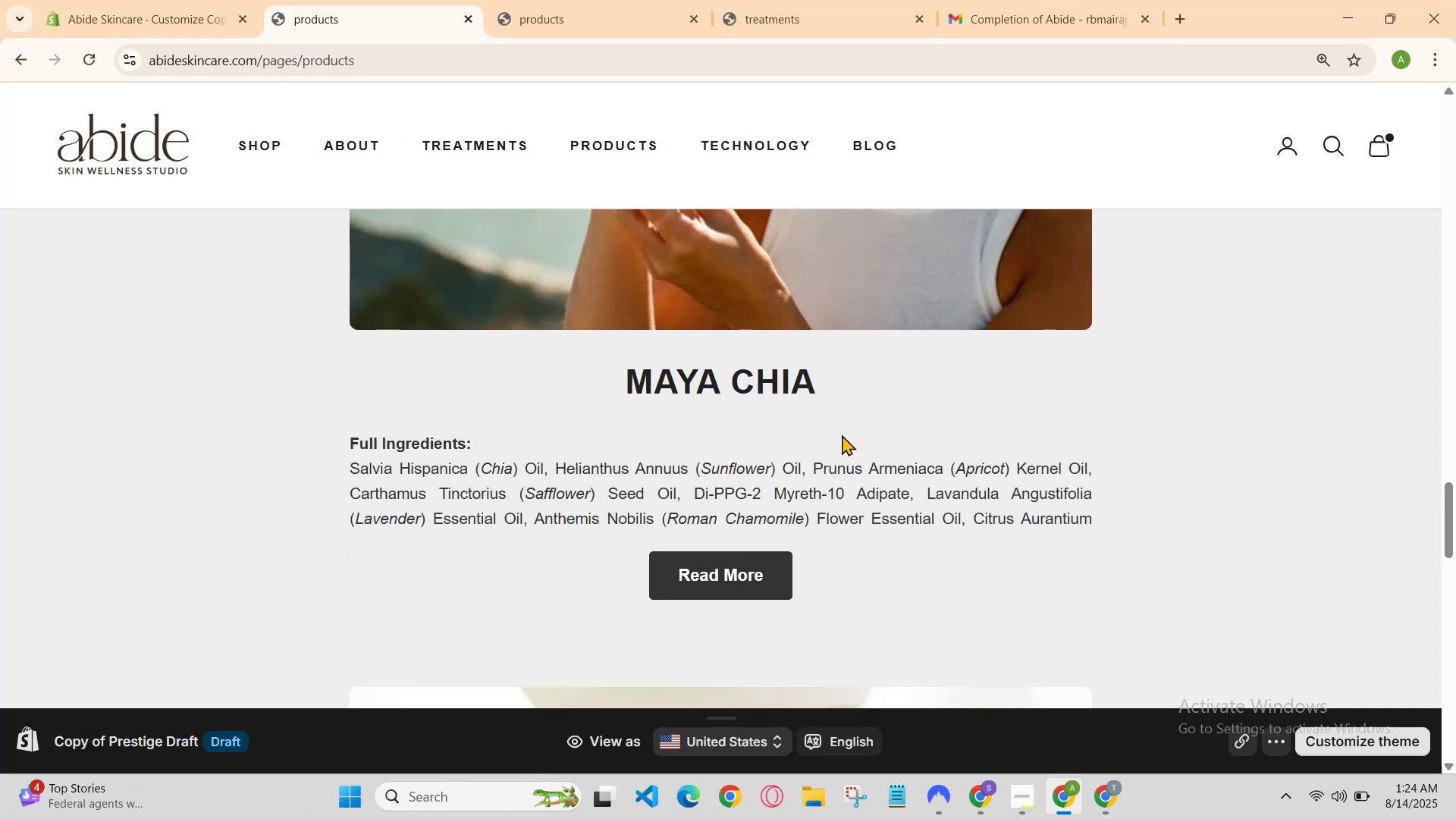 
scroll: coordinate [842, 435], scroll_direction: none, amount: 0.0
 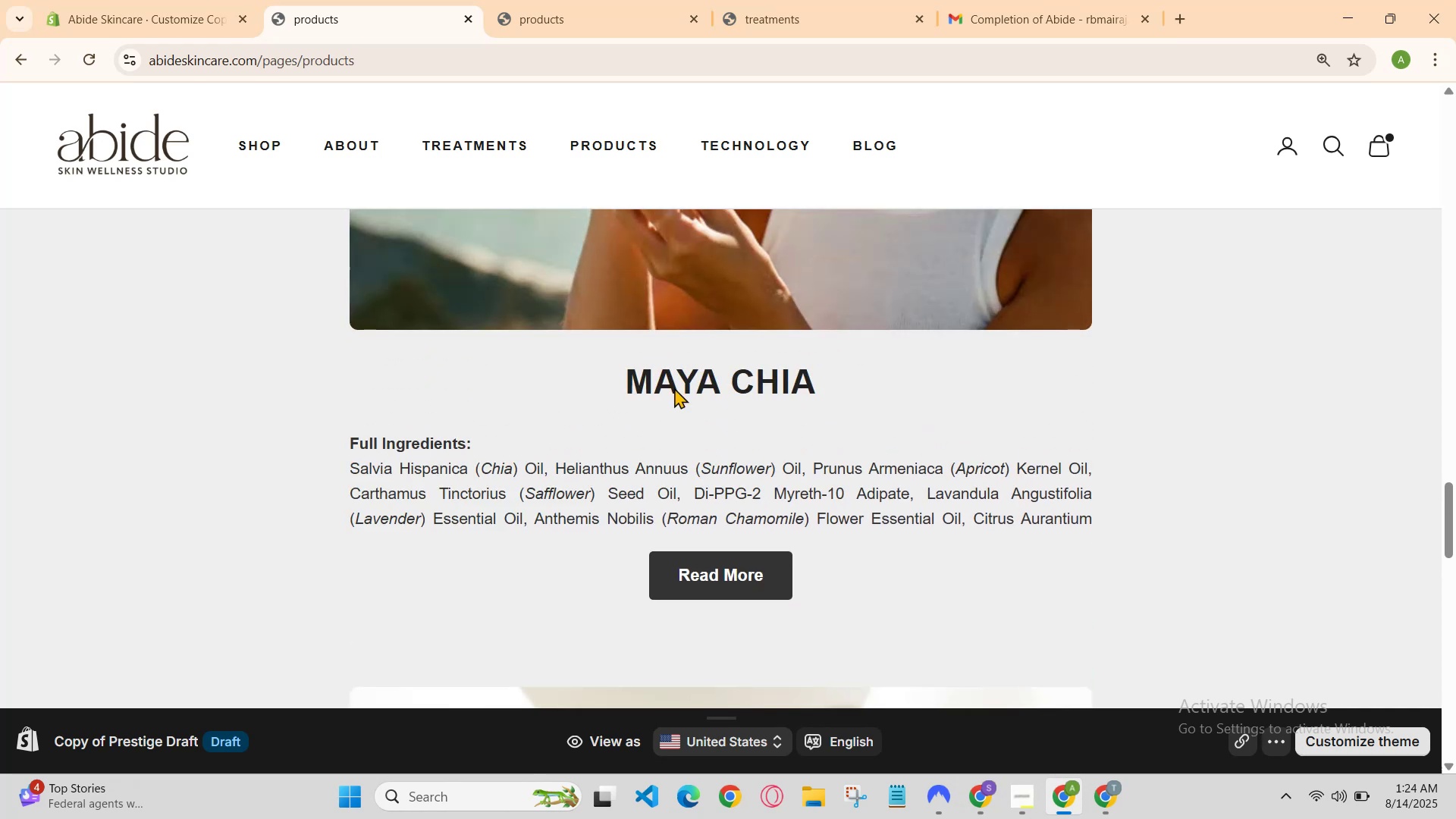 
left_click([198, 0])
 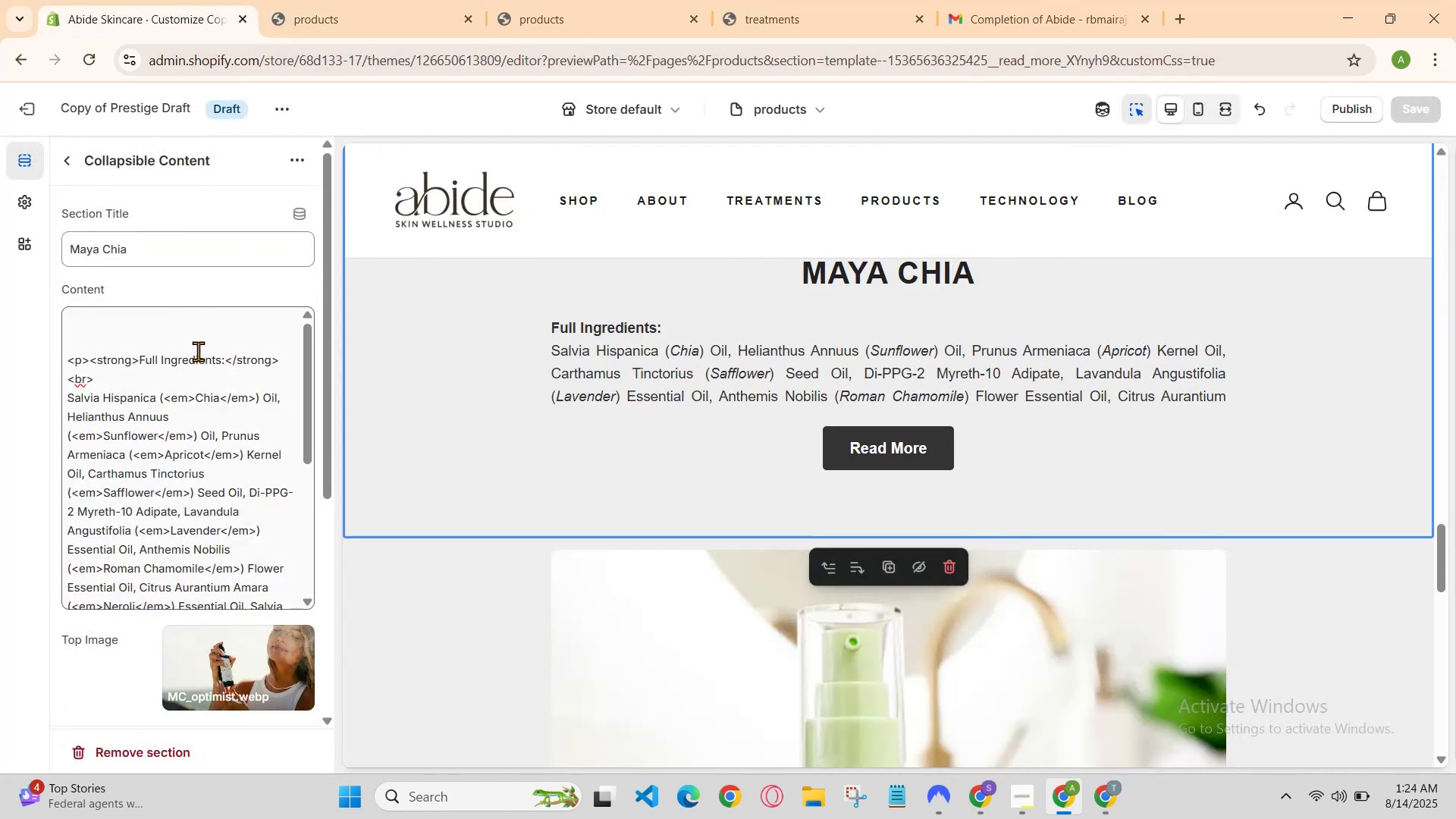 
left_click([205, 380])
 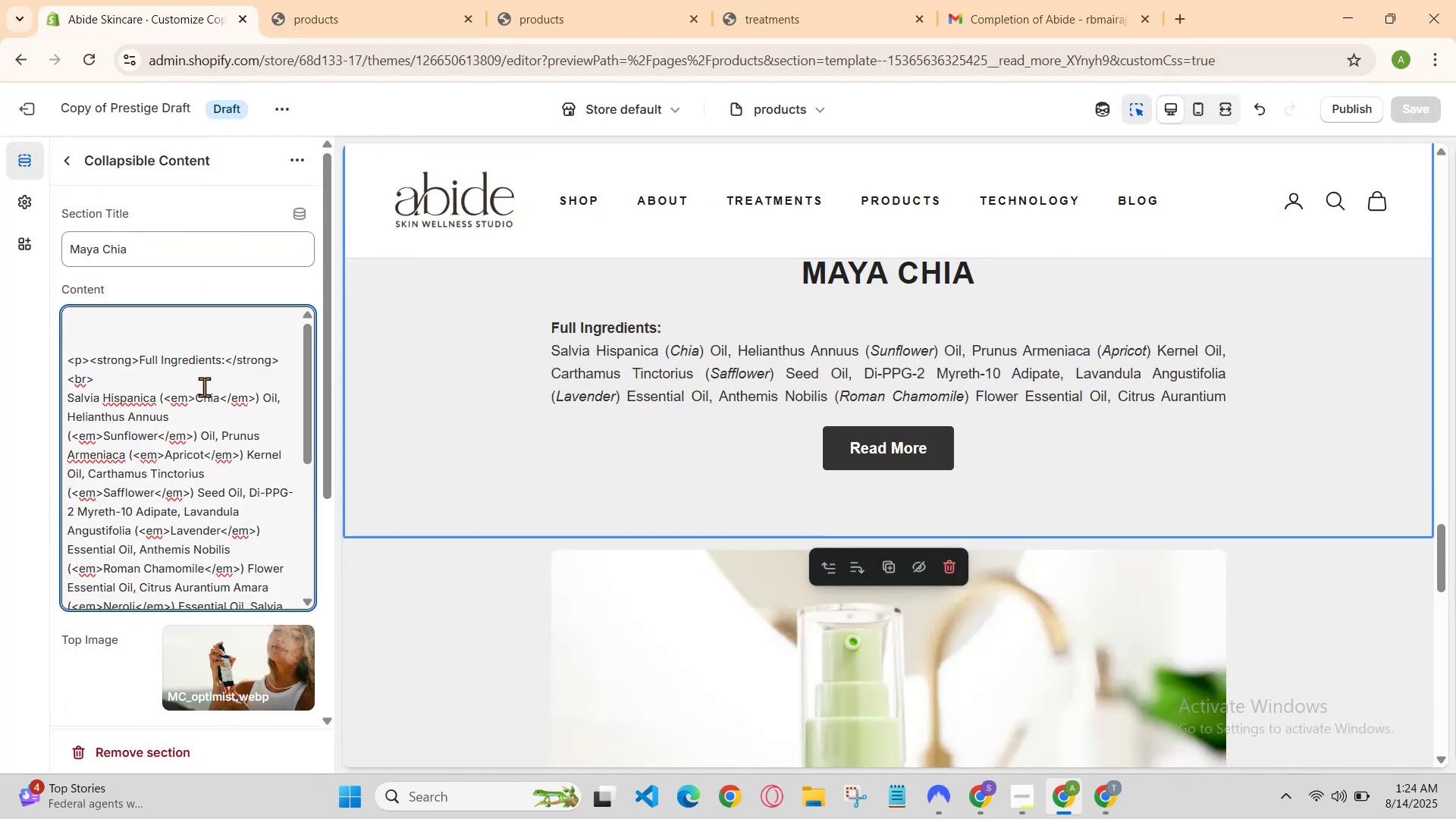 
left_click_drag(start_coordinate=[253, 0], to_coordinate=[262, 0])
 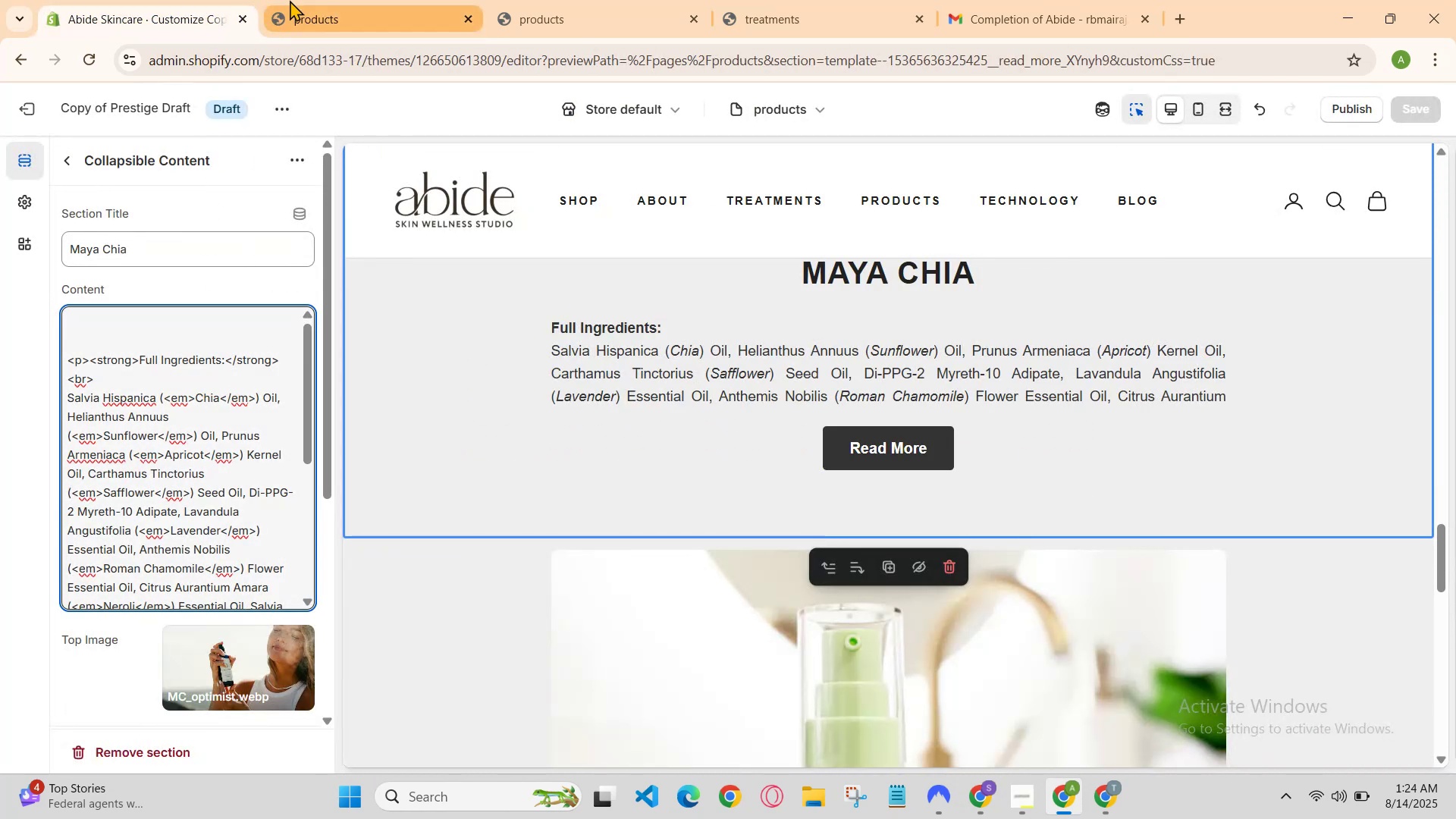 
left_click([293, 0])
 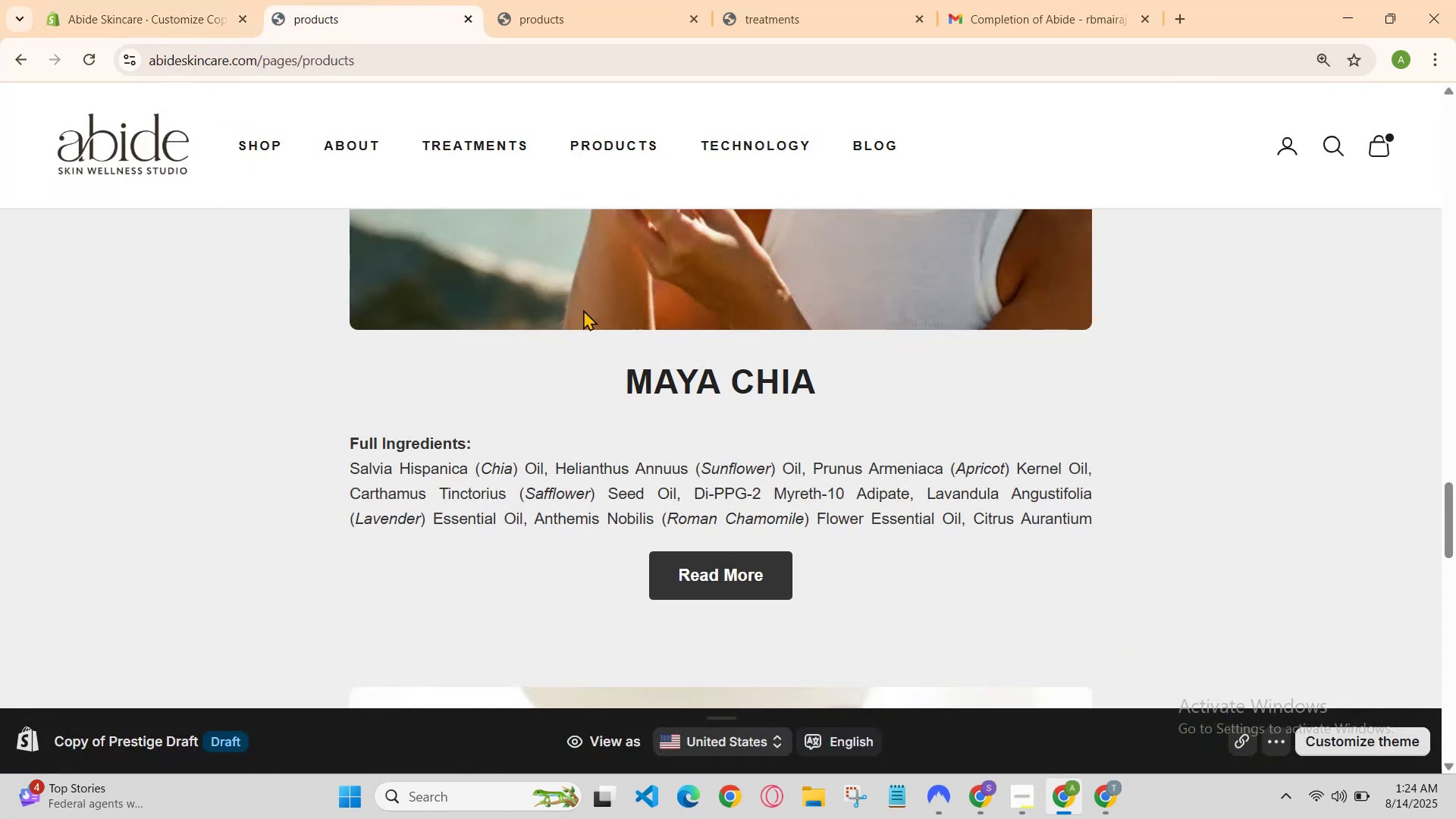 
scroll: coordinate [636, 378], scroll_direction: none, amount: 0.0
 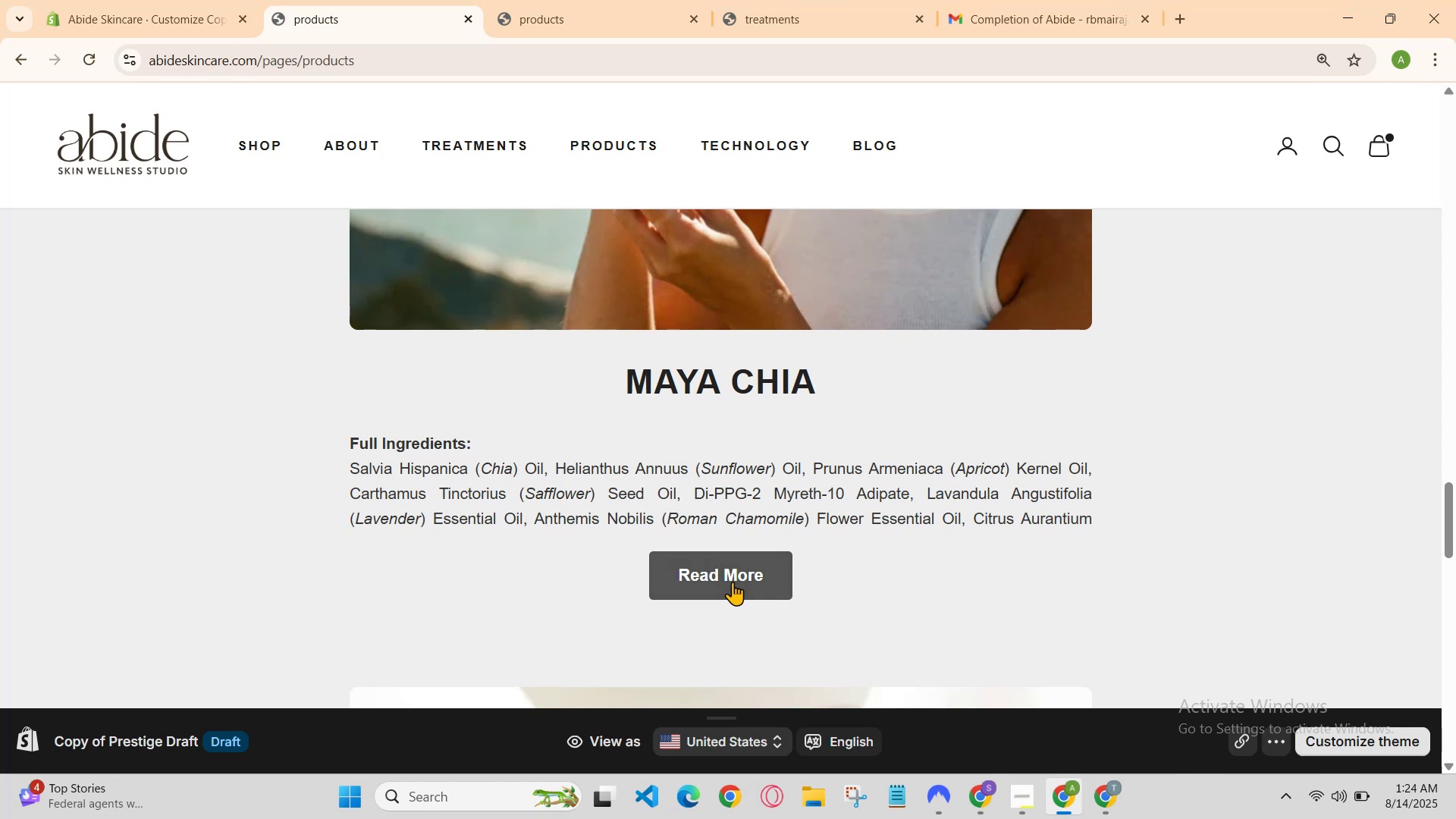 
left_click([732, 584])
 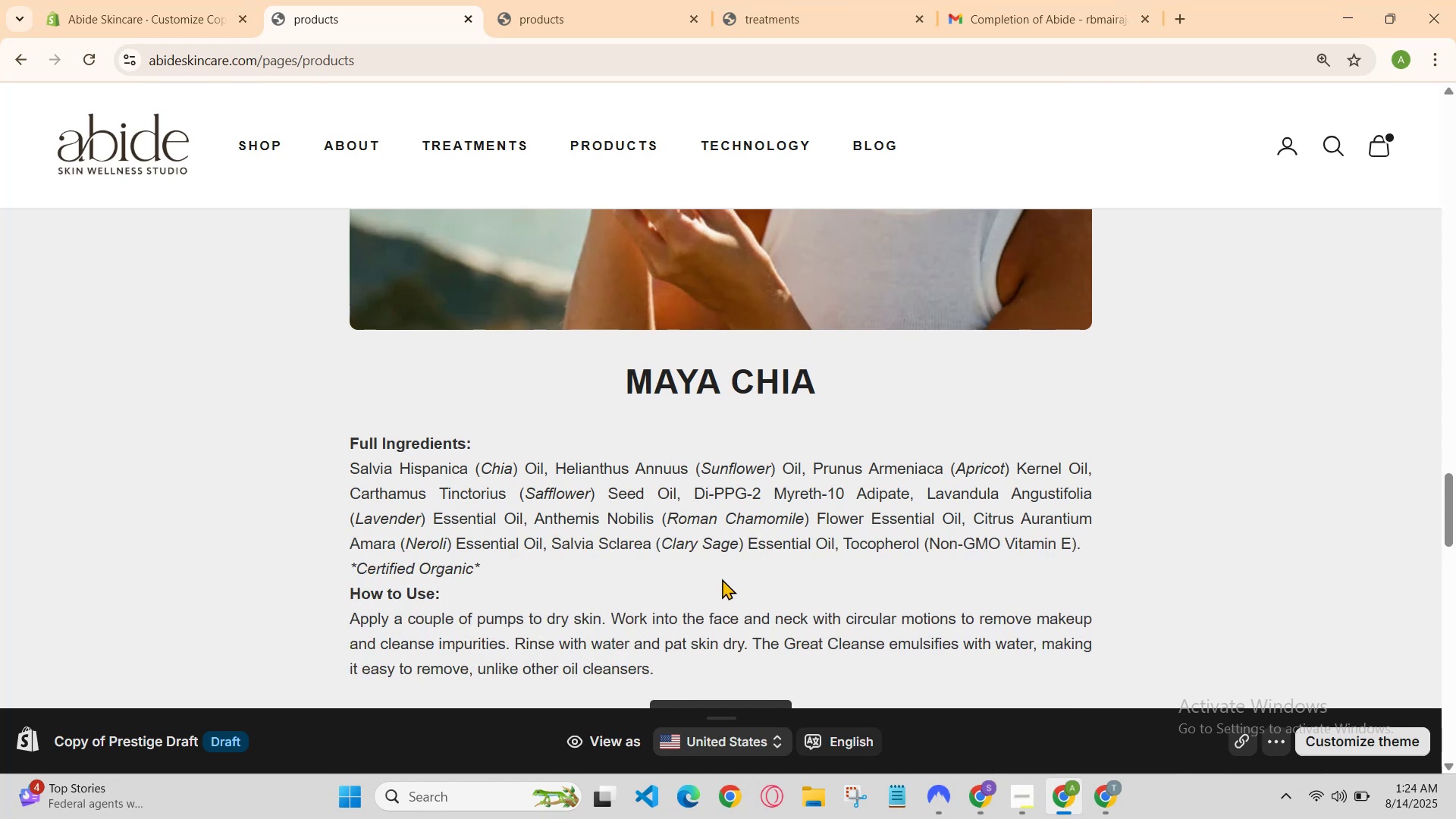 
scroll: coordinate [717, 576], scroll_direction: none, amount: 0.0
 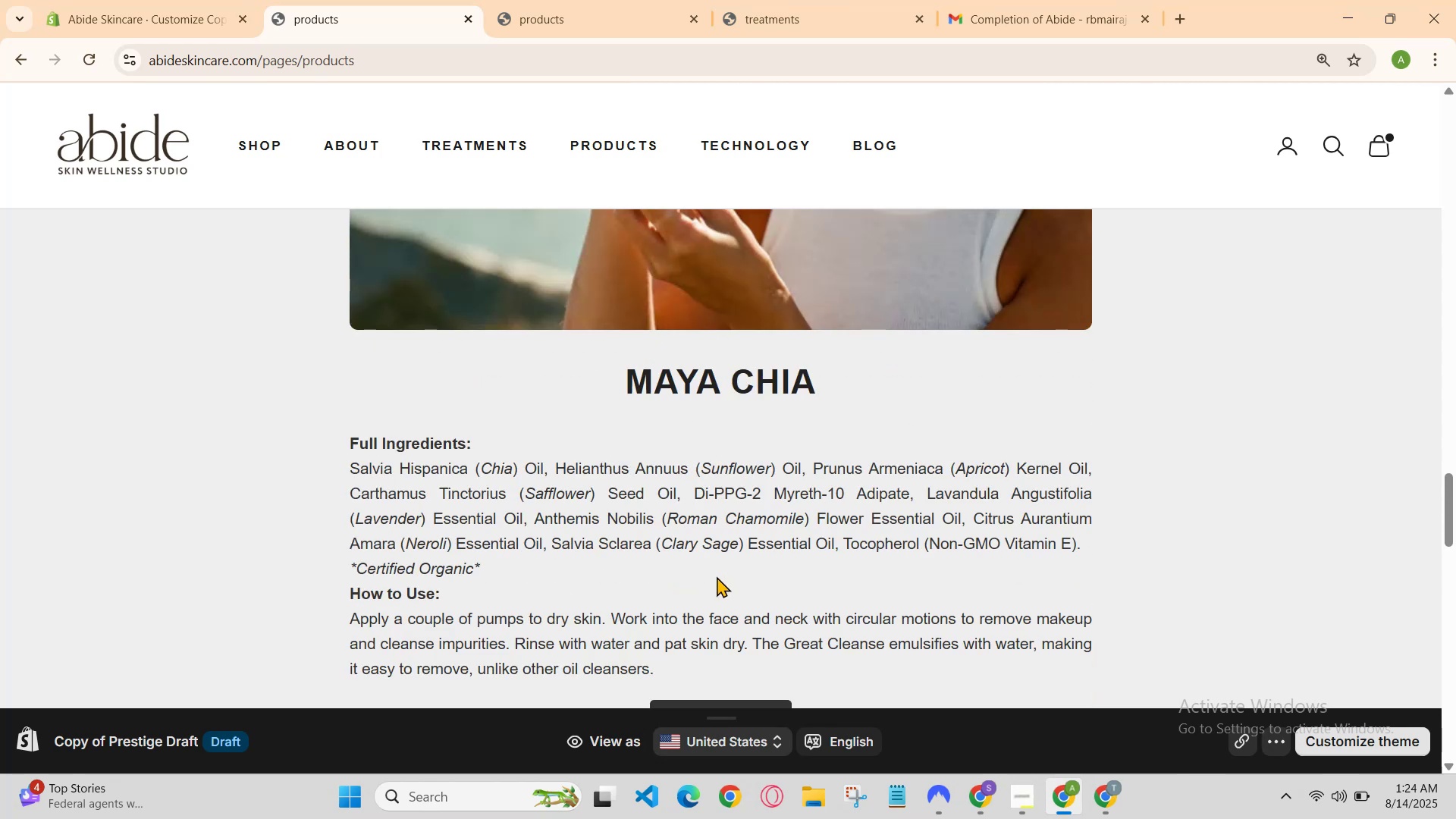 
scroll: coordinate [714, 578], scroll_direction: down, amount: 1.0
 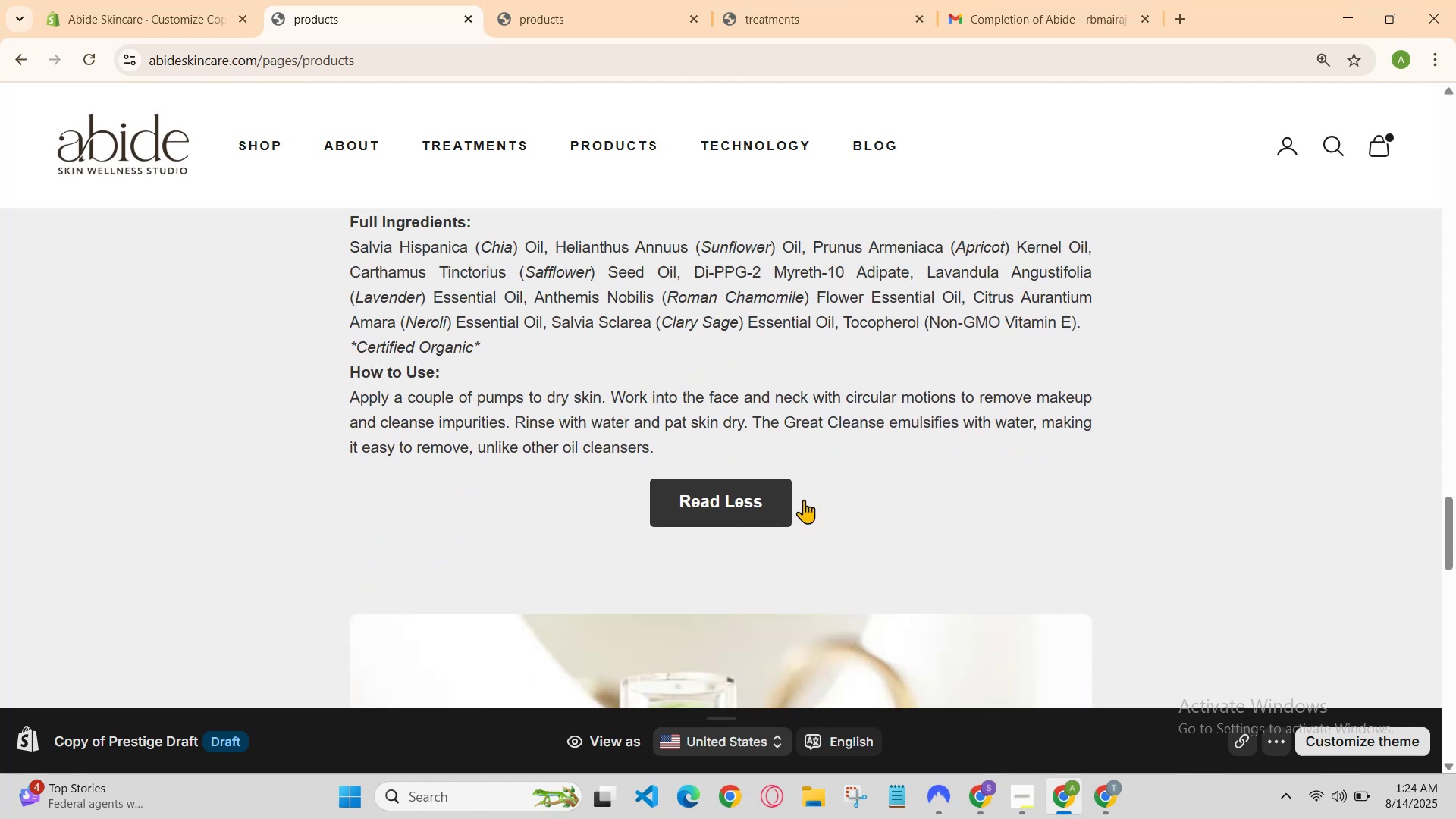 
right_click([865, 497])
 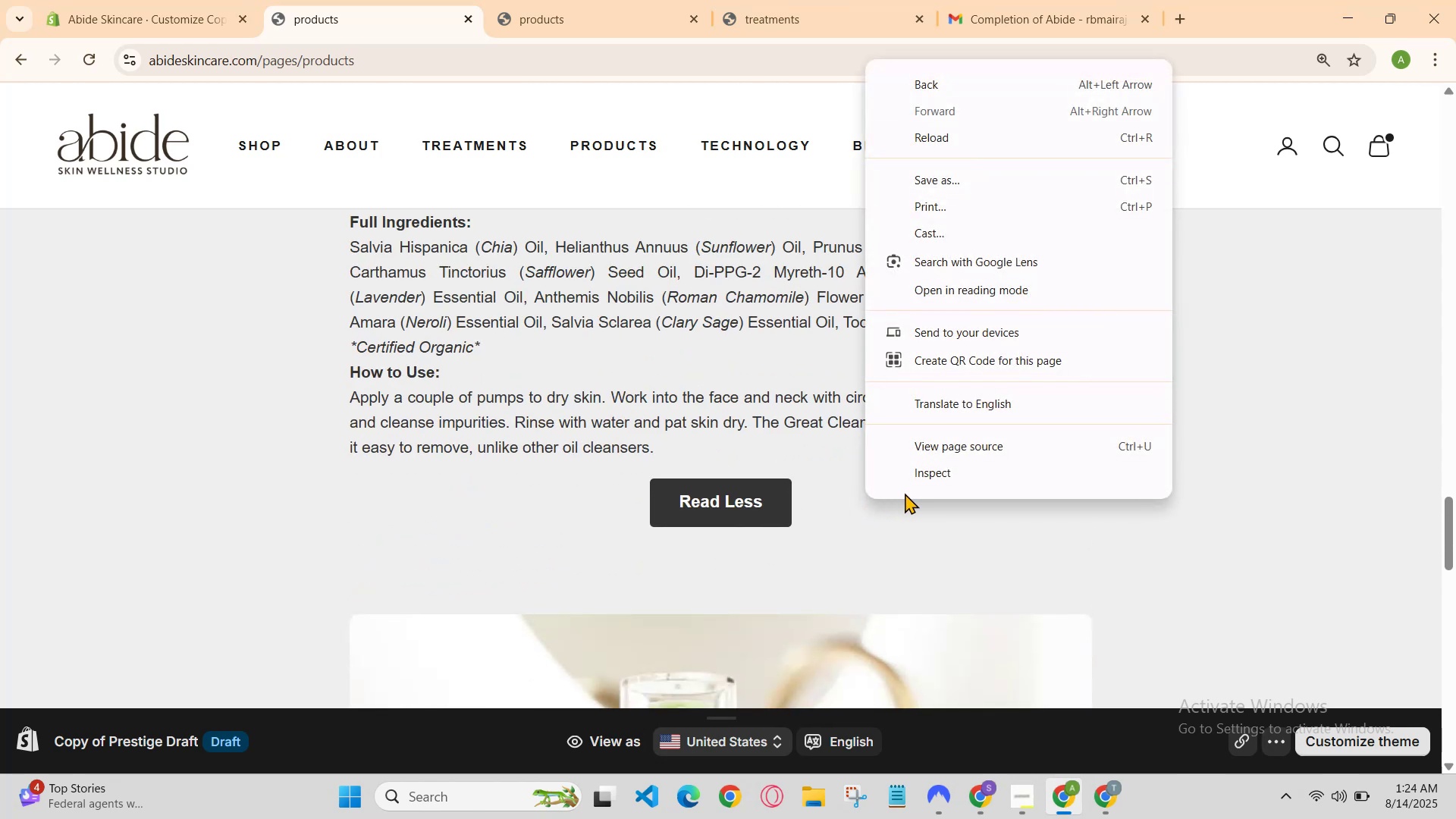 
left_click([921, 479])
 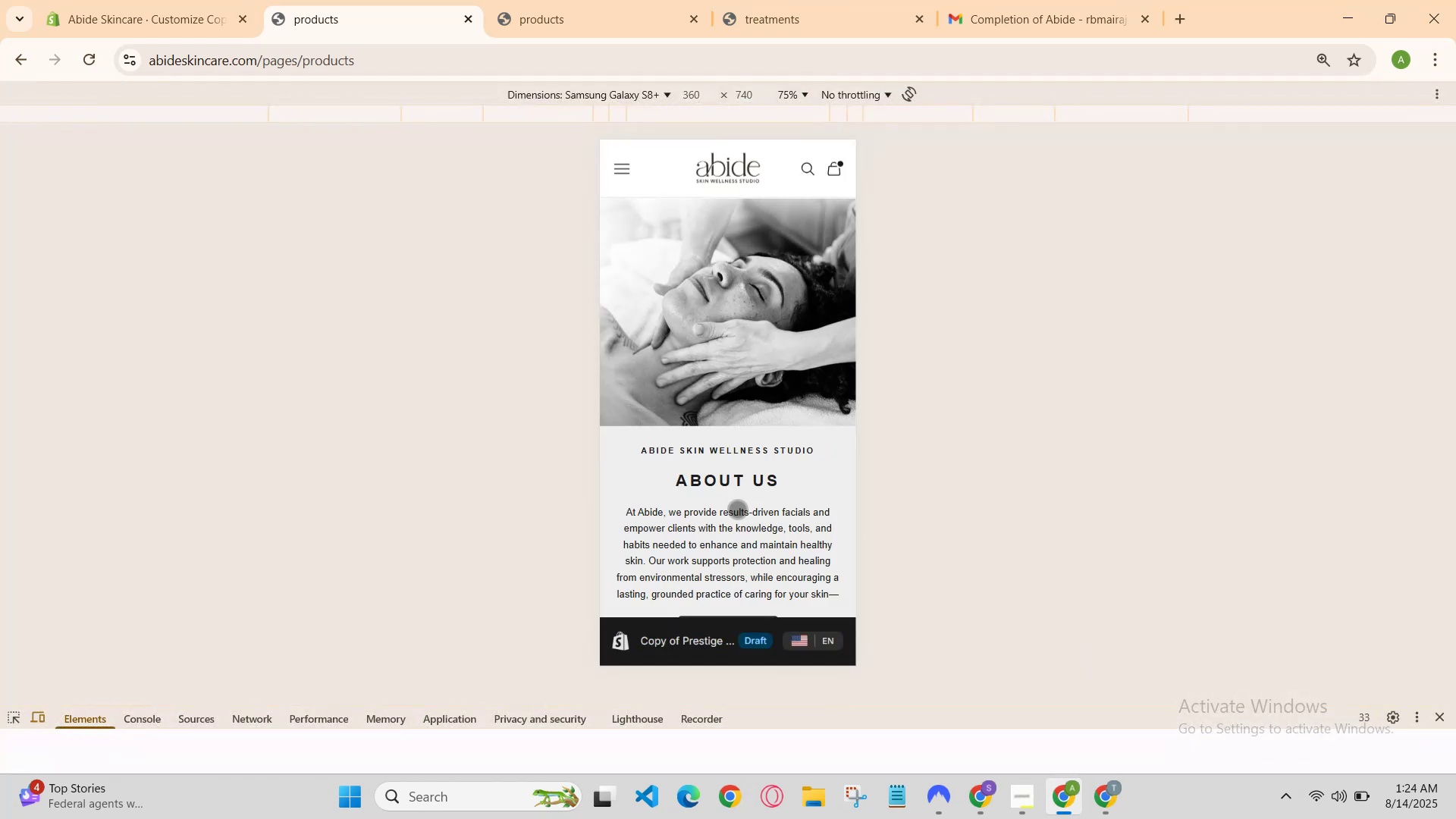 
scroll: coordinate [728, 490], scroll_direction: down, amount: 2.0
 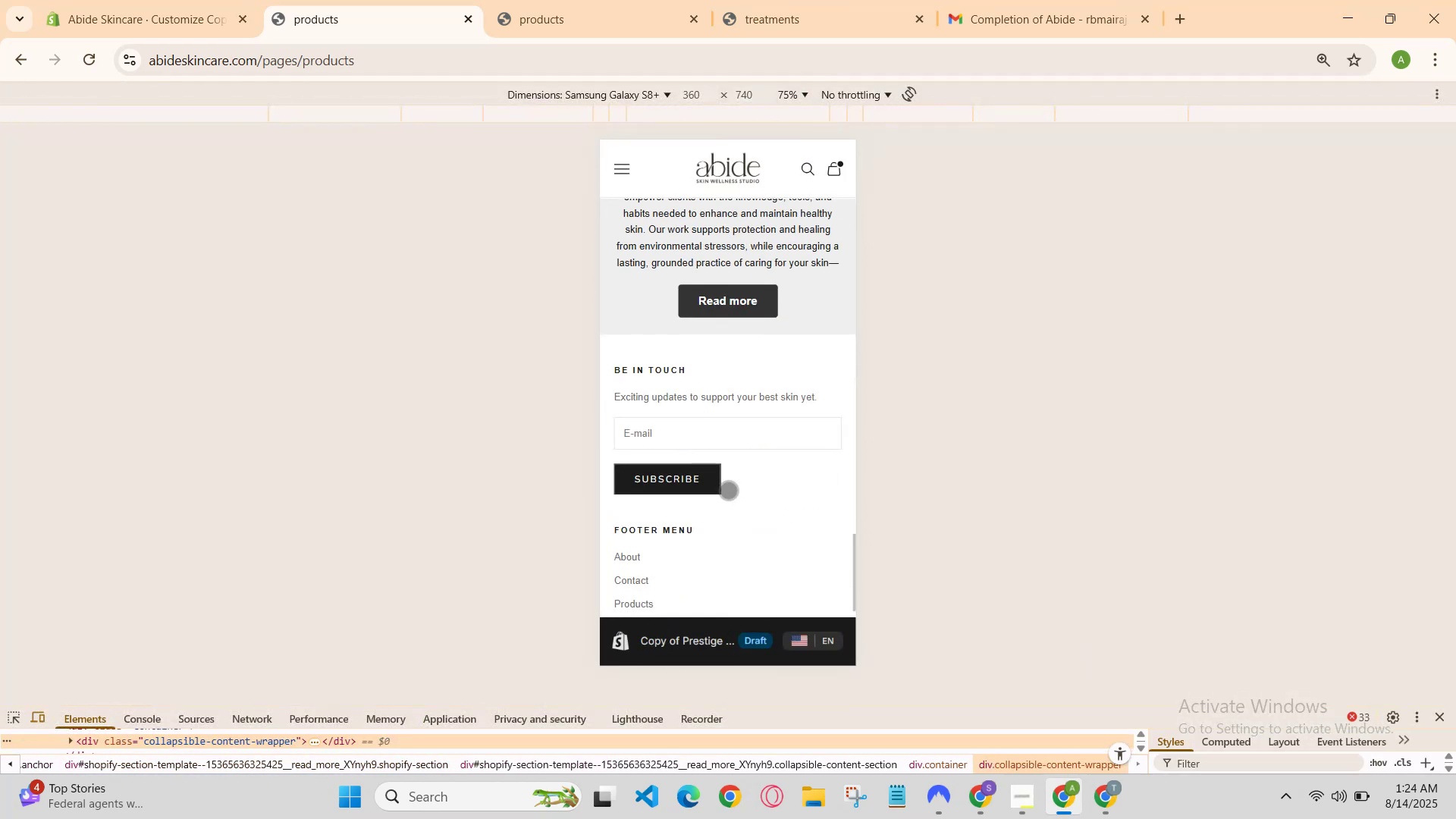 
scroll: coordinate [729, 494], scroll_direction: up, amount: 6.0
 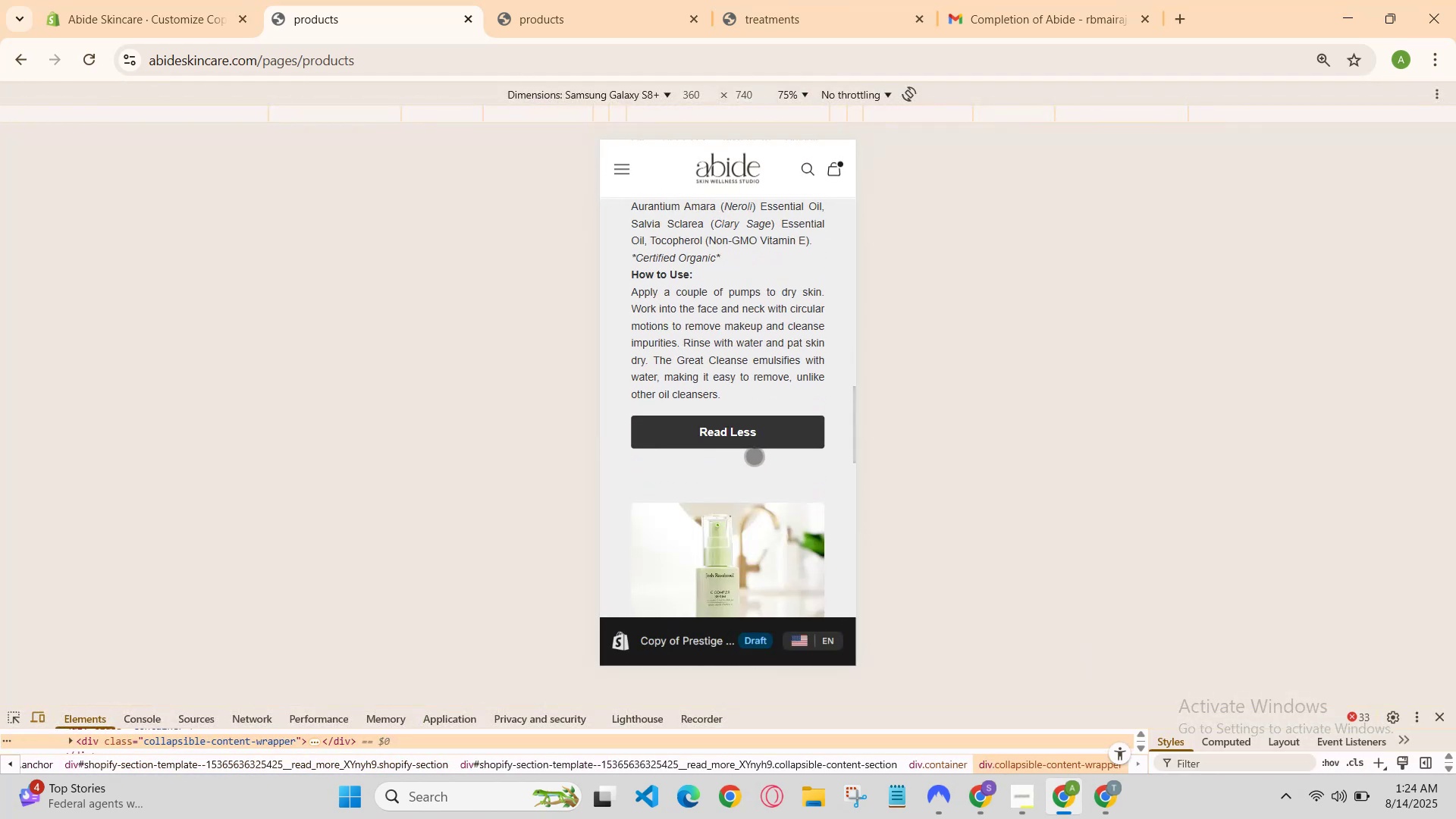 
left_click([754, 448])
 